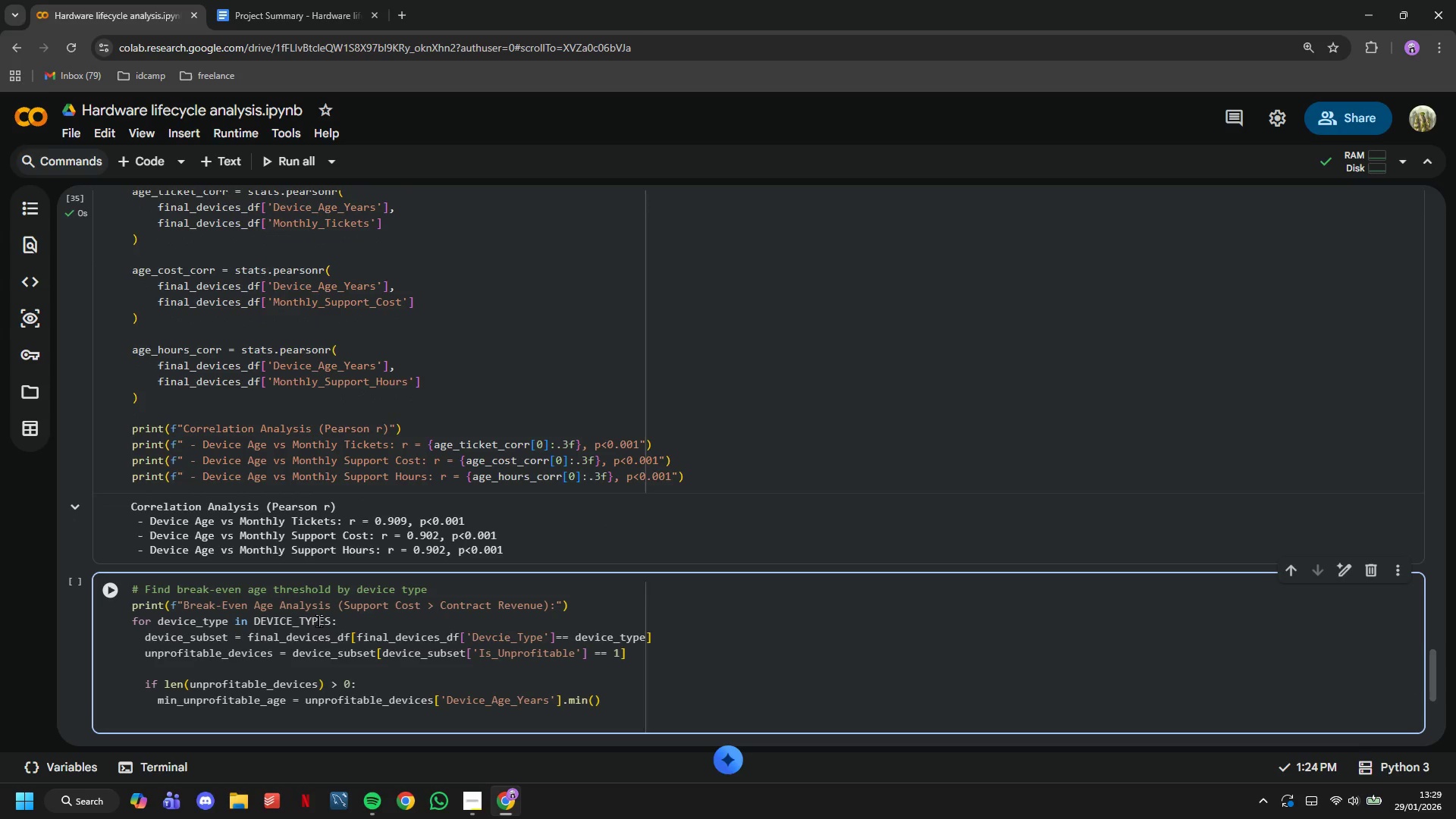 
type(avg_)
key(Tab)
type( -)
key(Backspace)
type(= unprofitable_devices['D)
 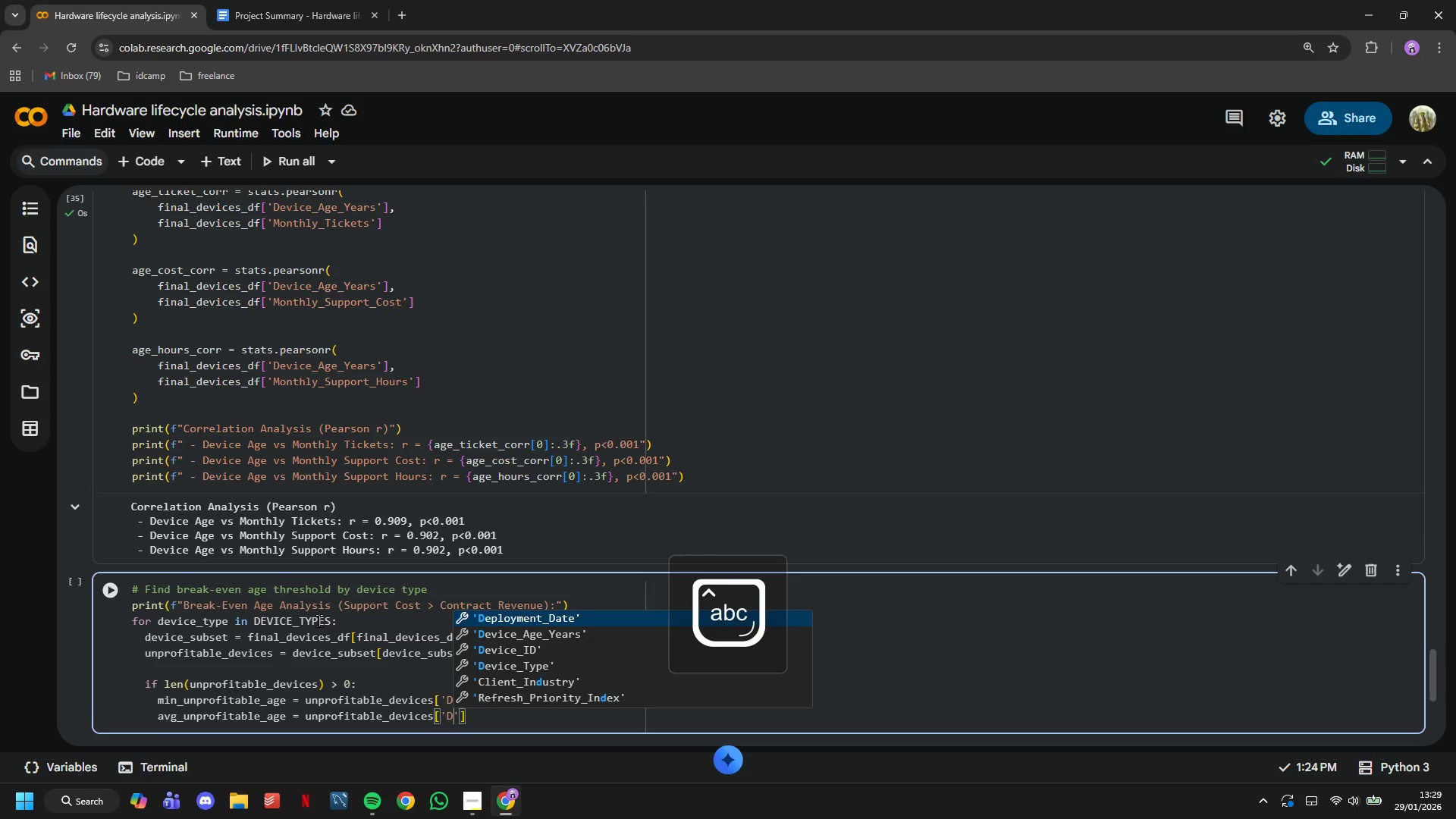 
key(ArrowDown)
 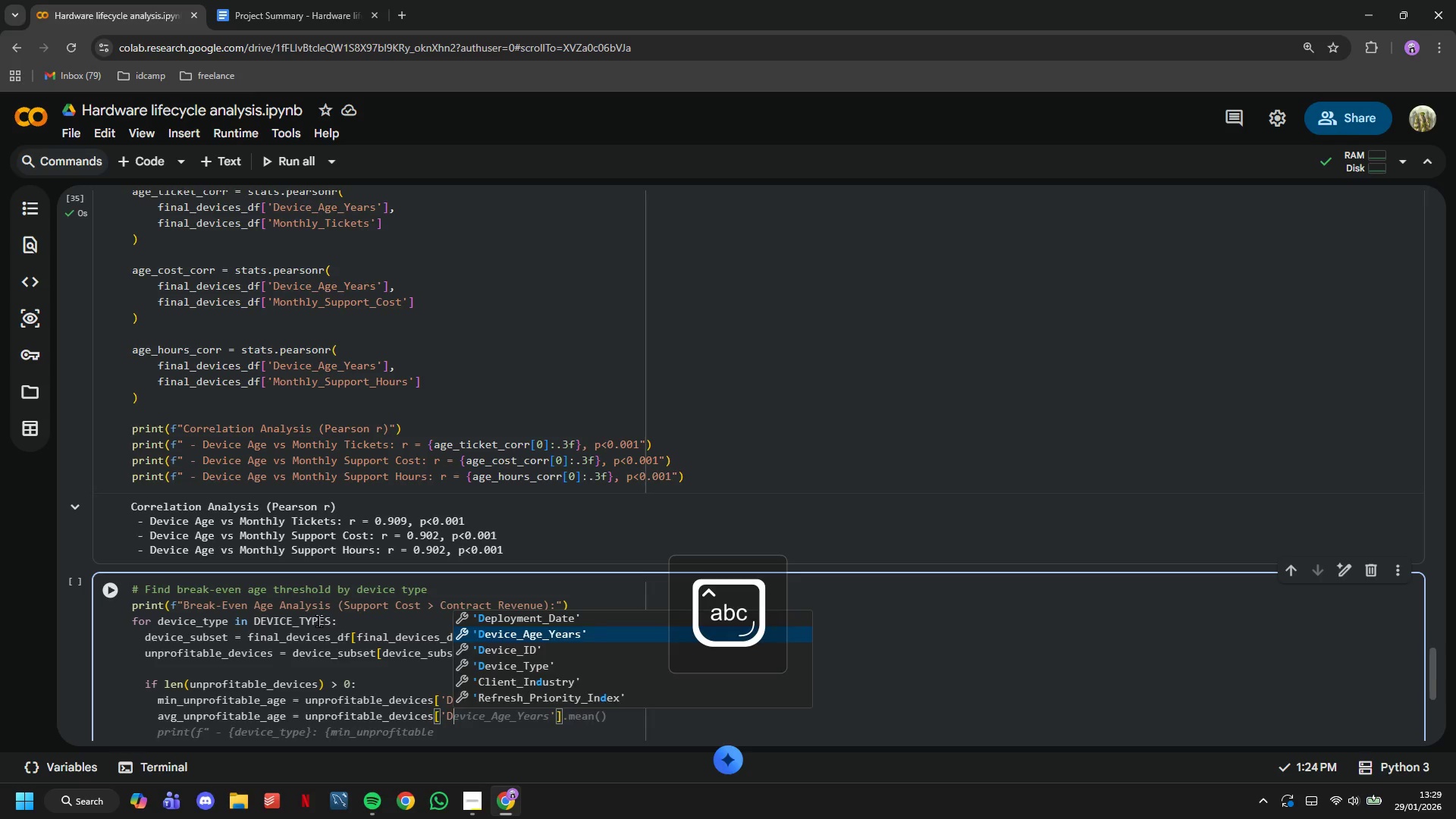 
key(Tab)
 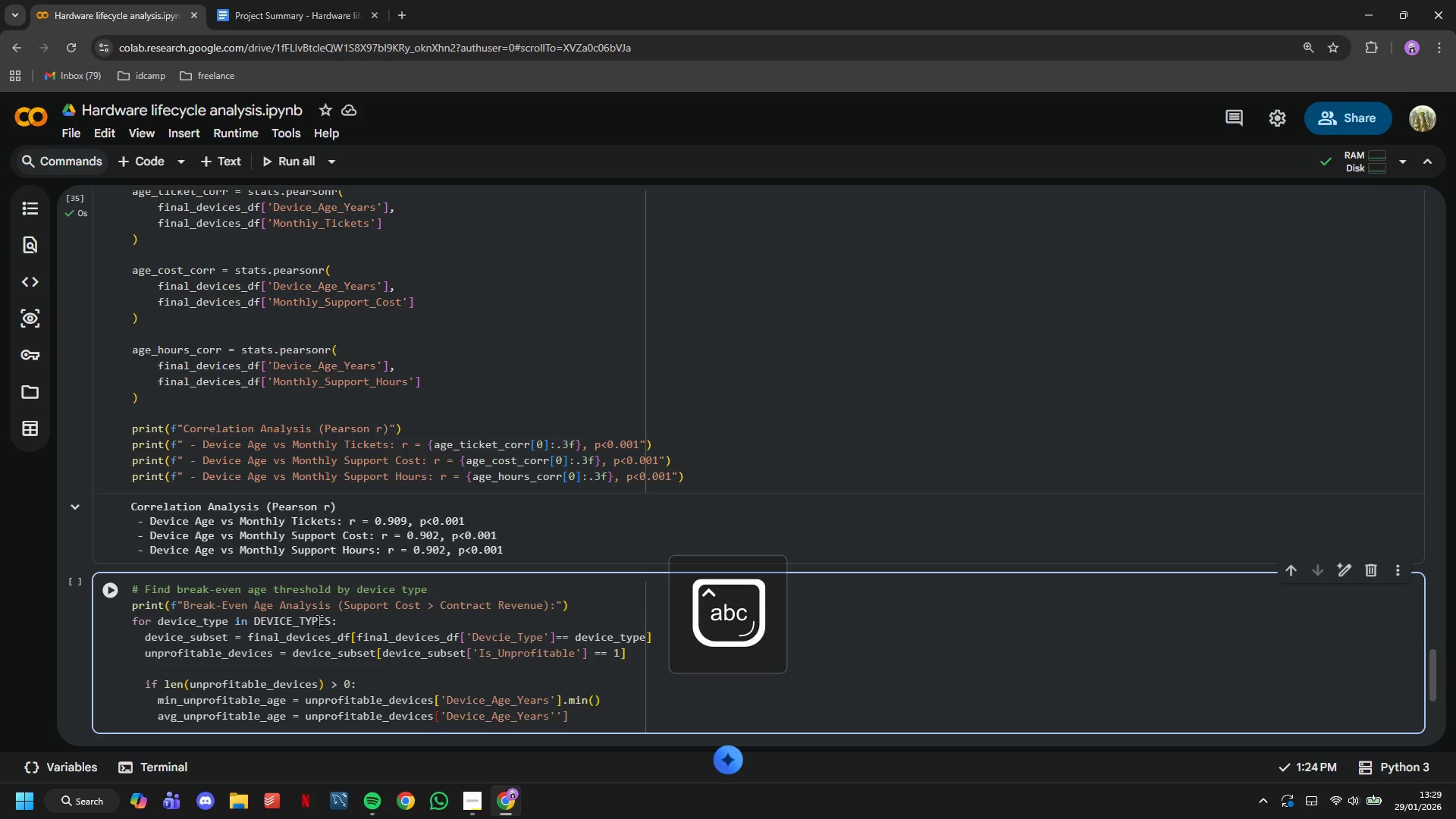 
key(ArrowRight)
 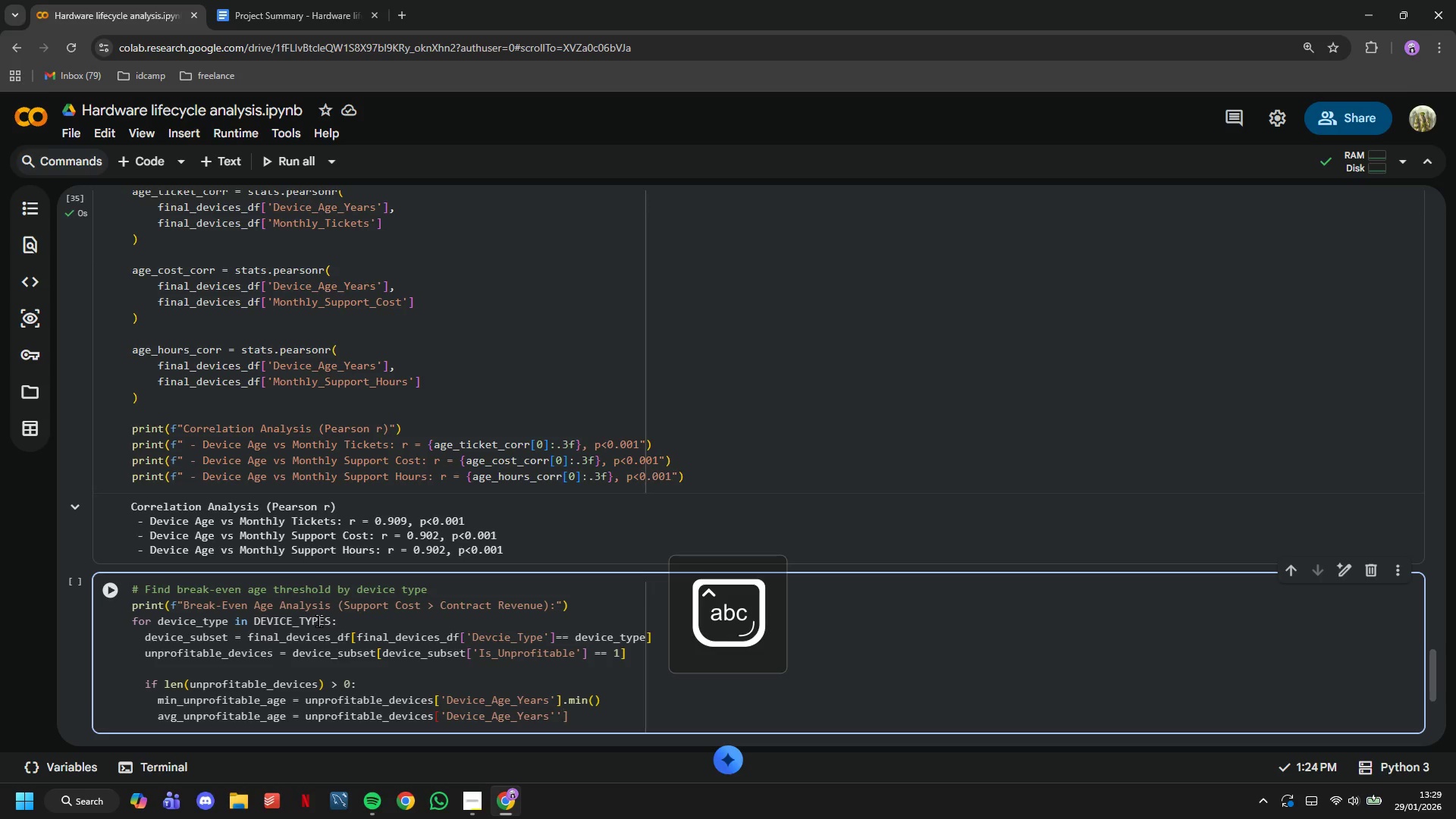 
key(Backspace)
 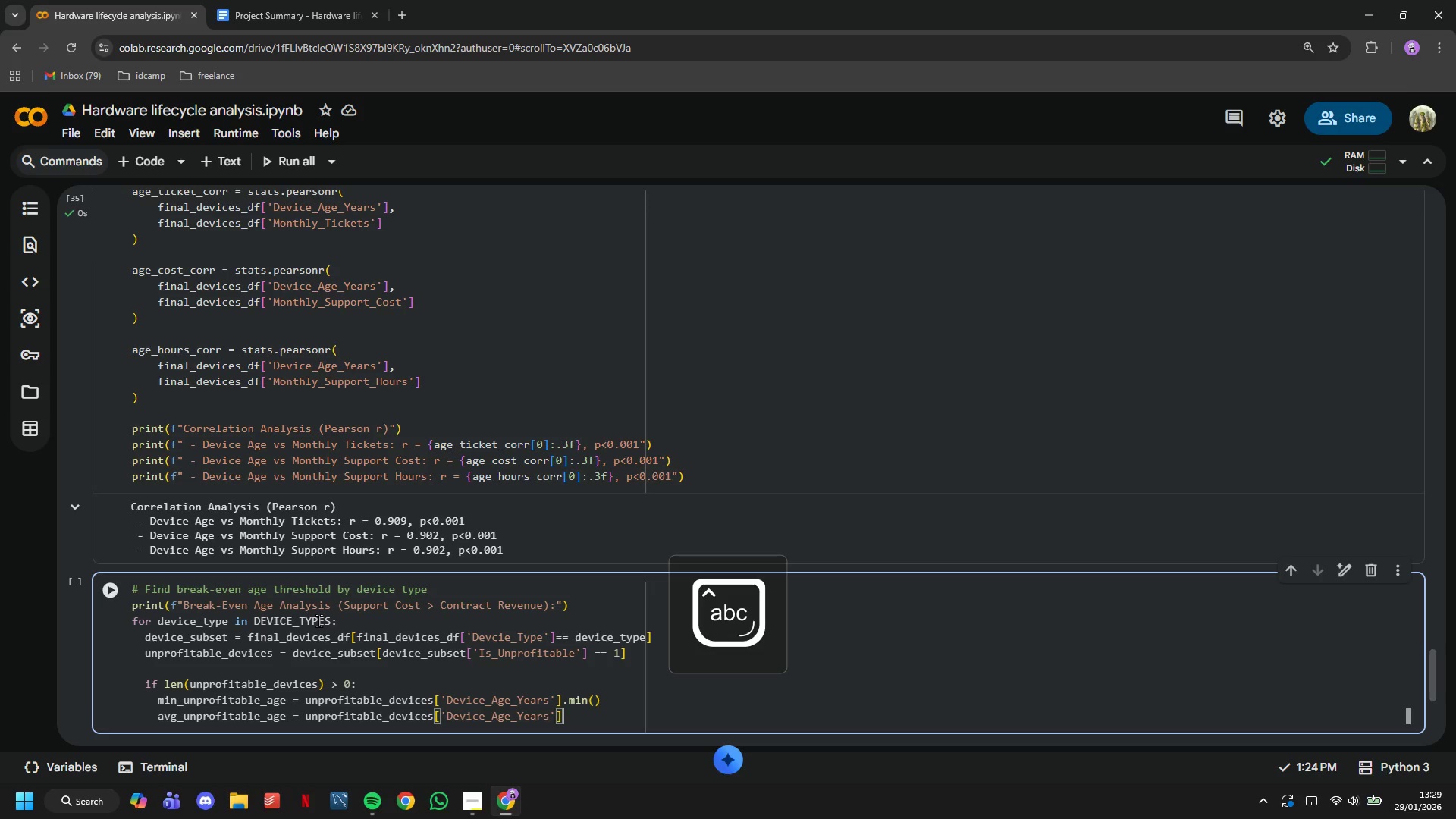 
key(ArrowRight)
 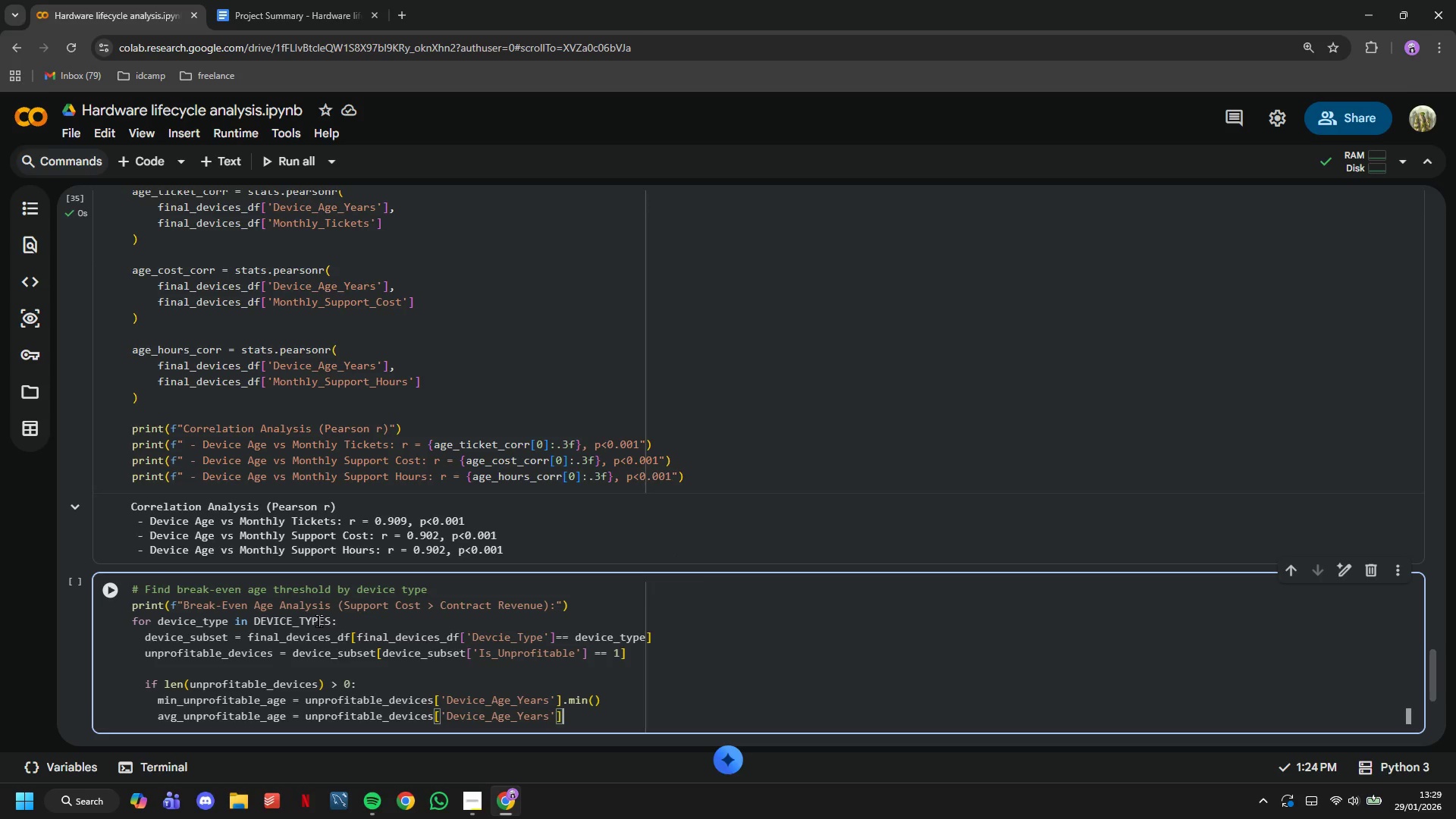 
type(.mean()
 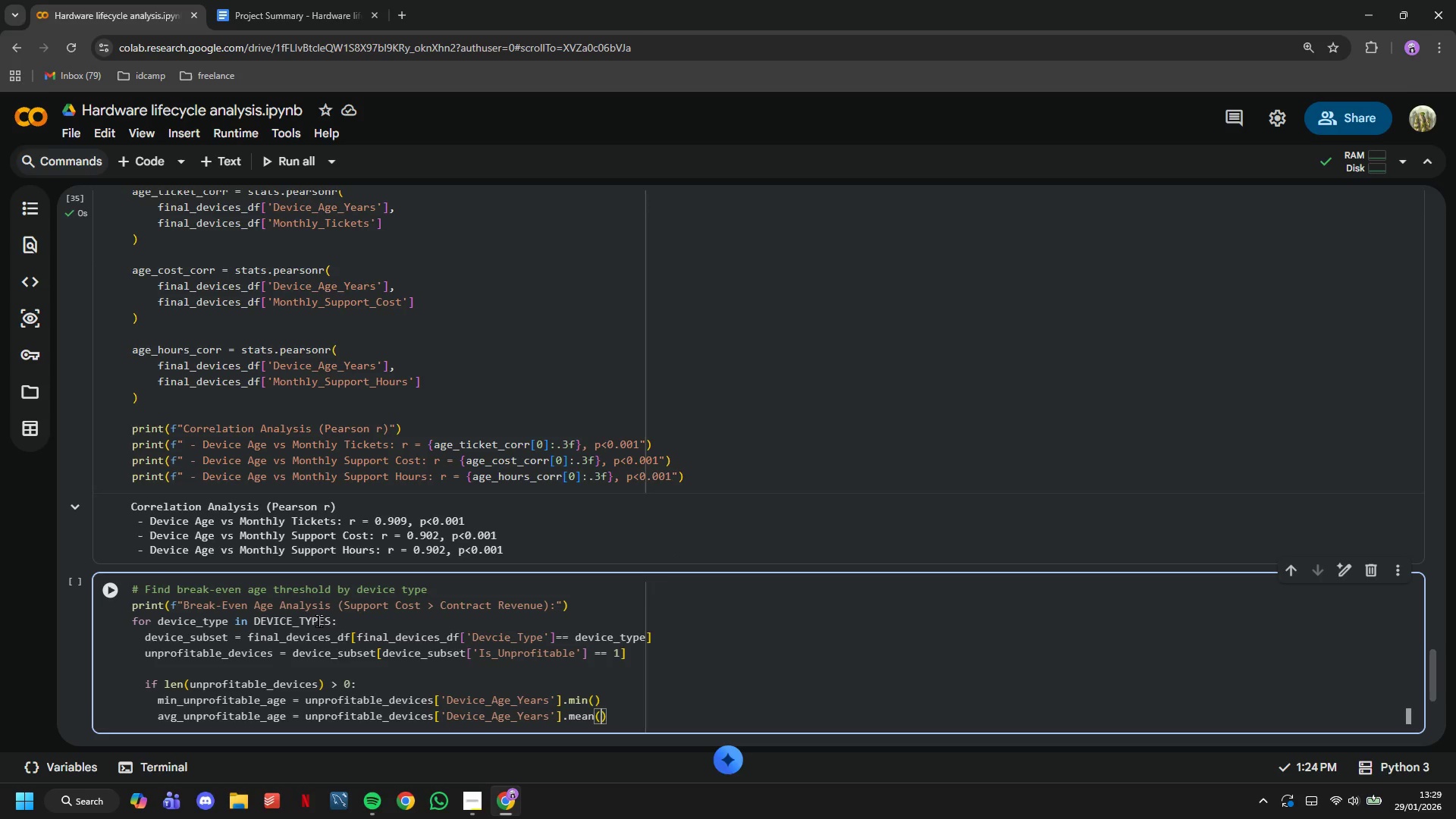 
key(ArrowRight)
 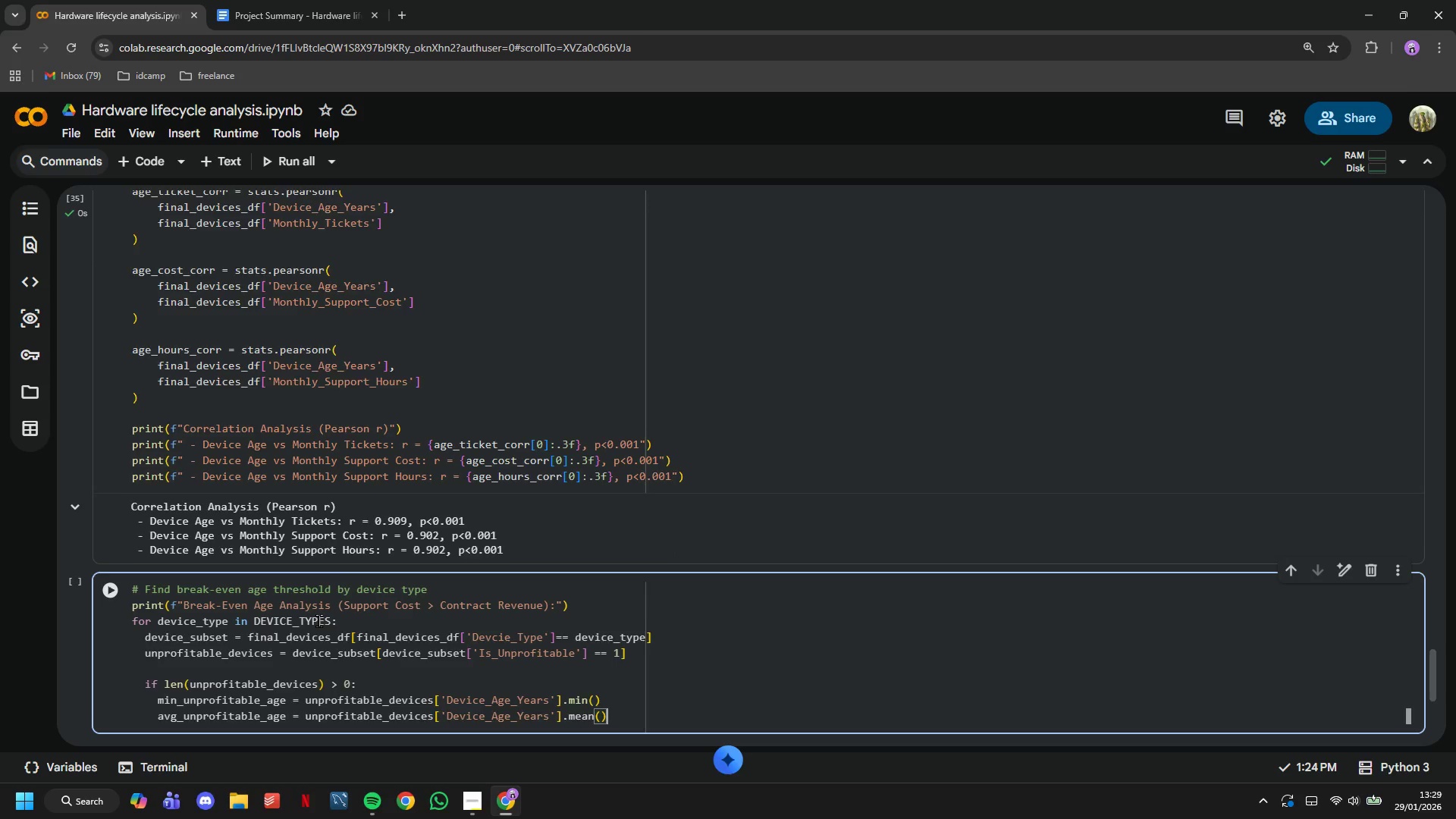 
key(Enter)
 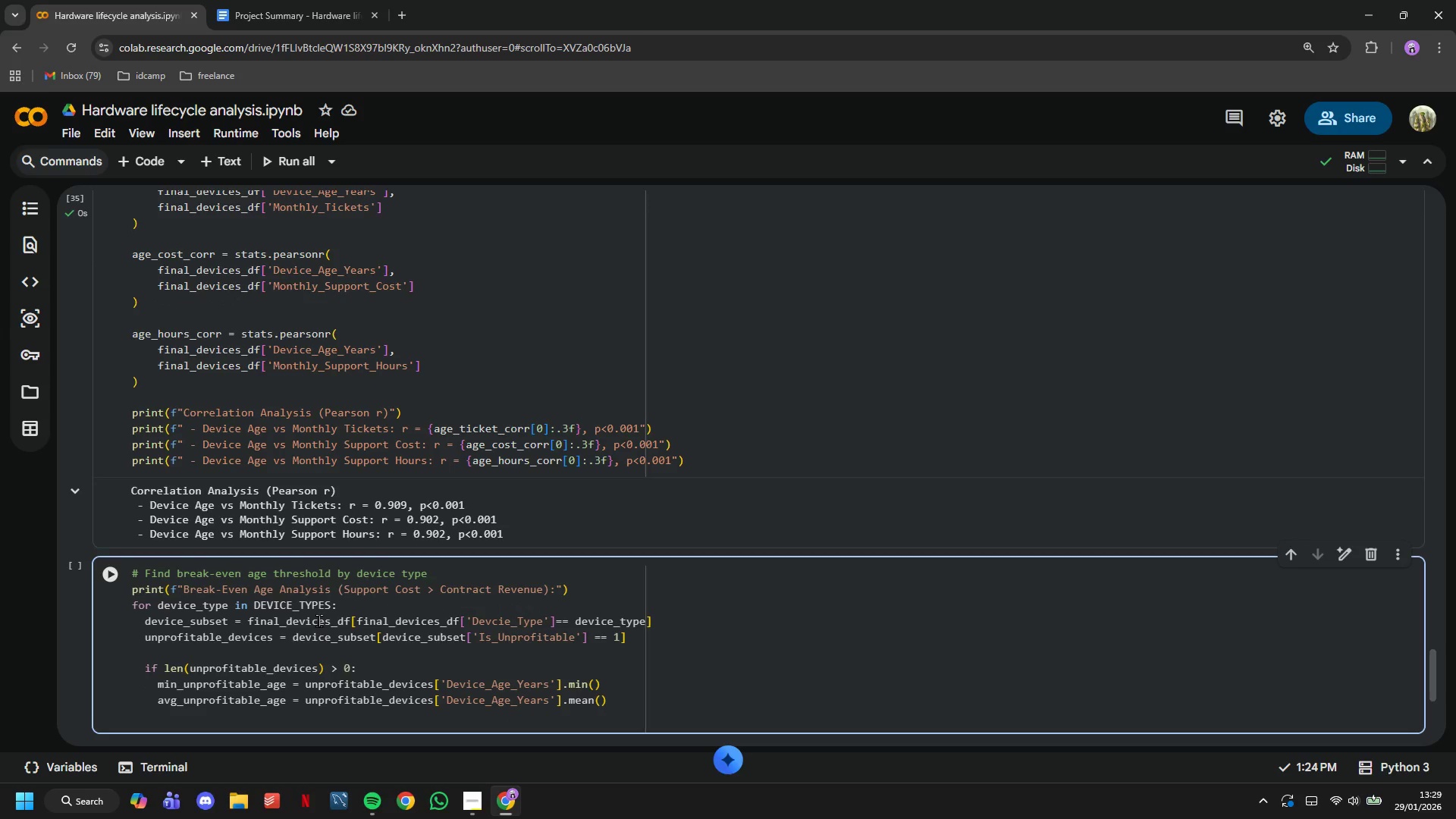 
type(print(f" - {device_type)
 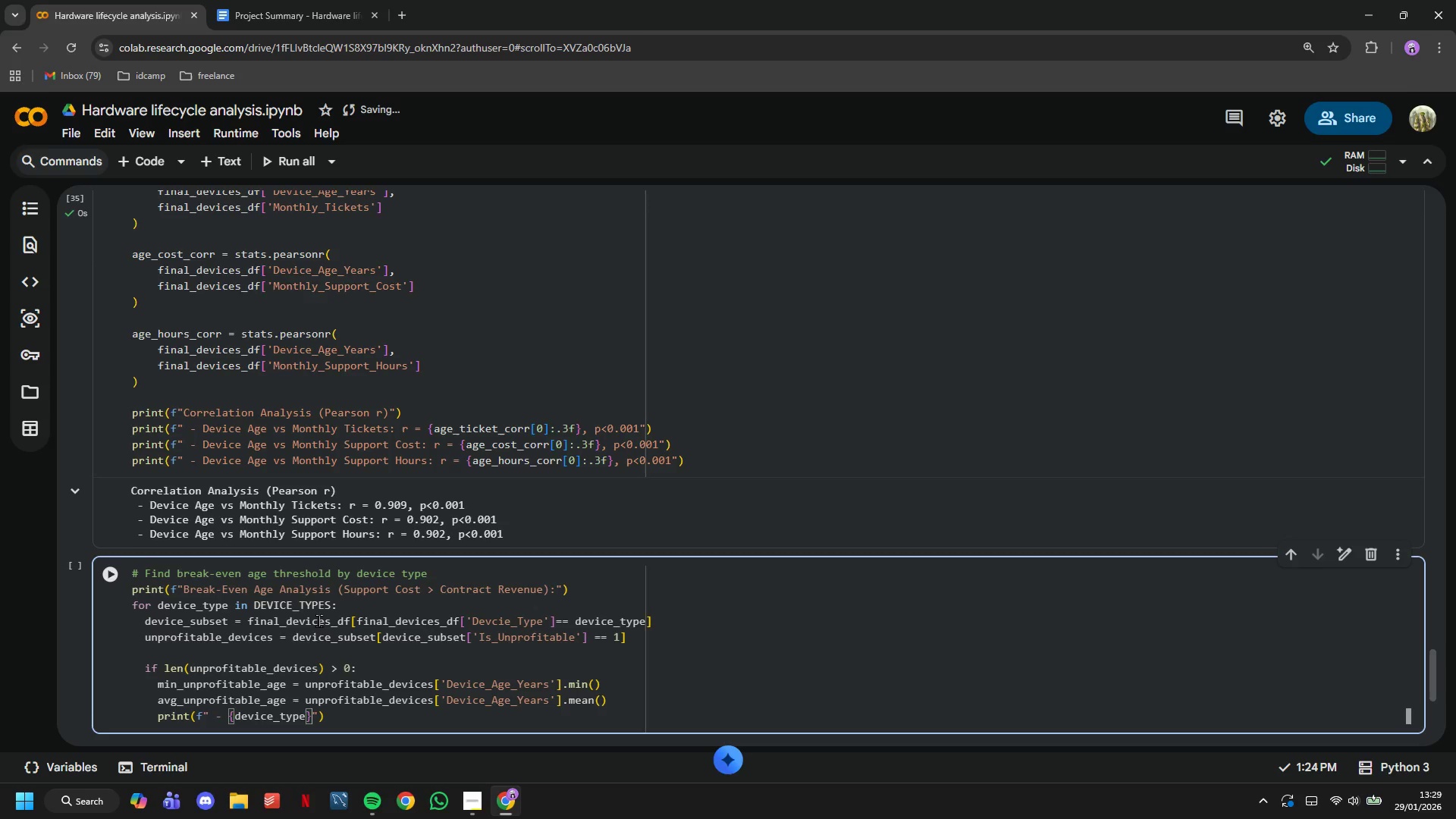 
 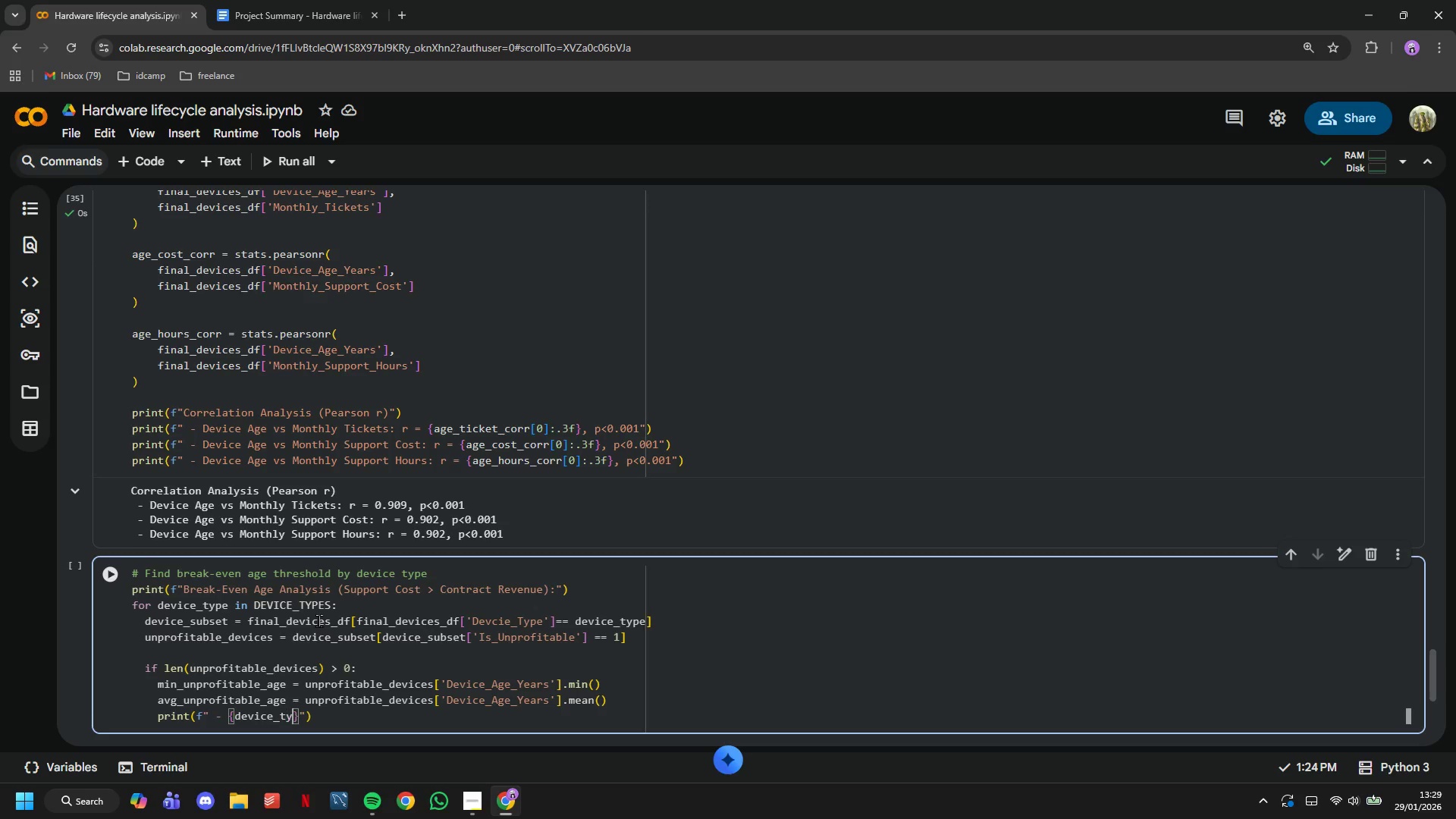 
key(ArrowRight)
 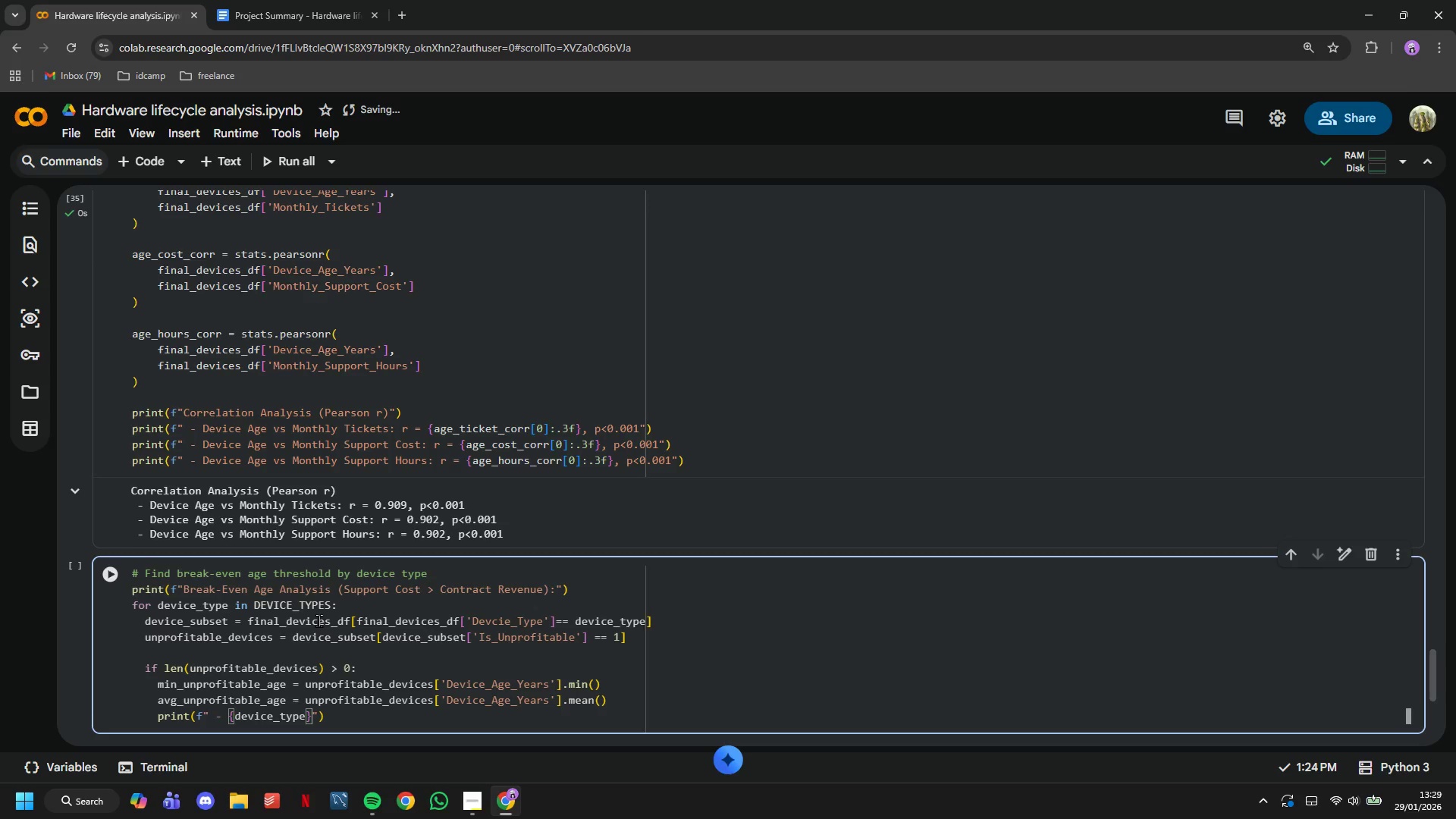 
type(: {min)
 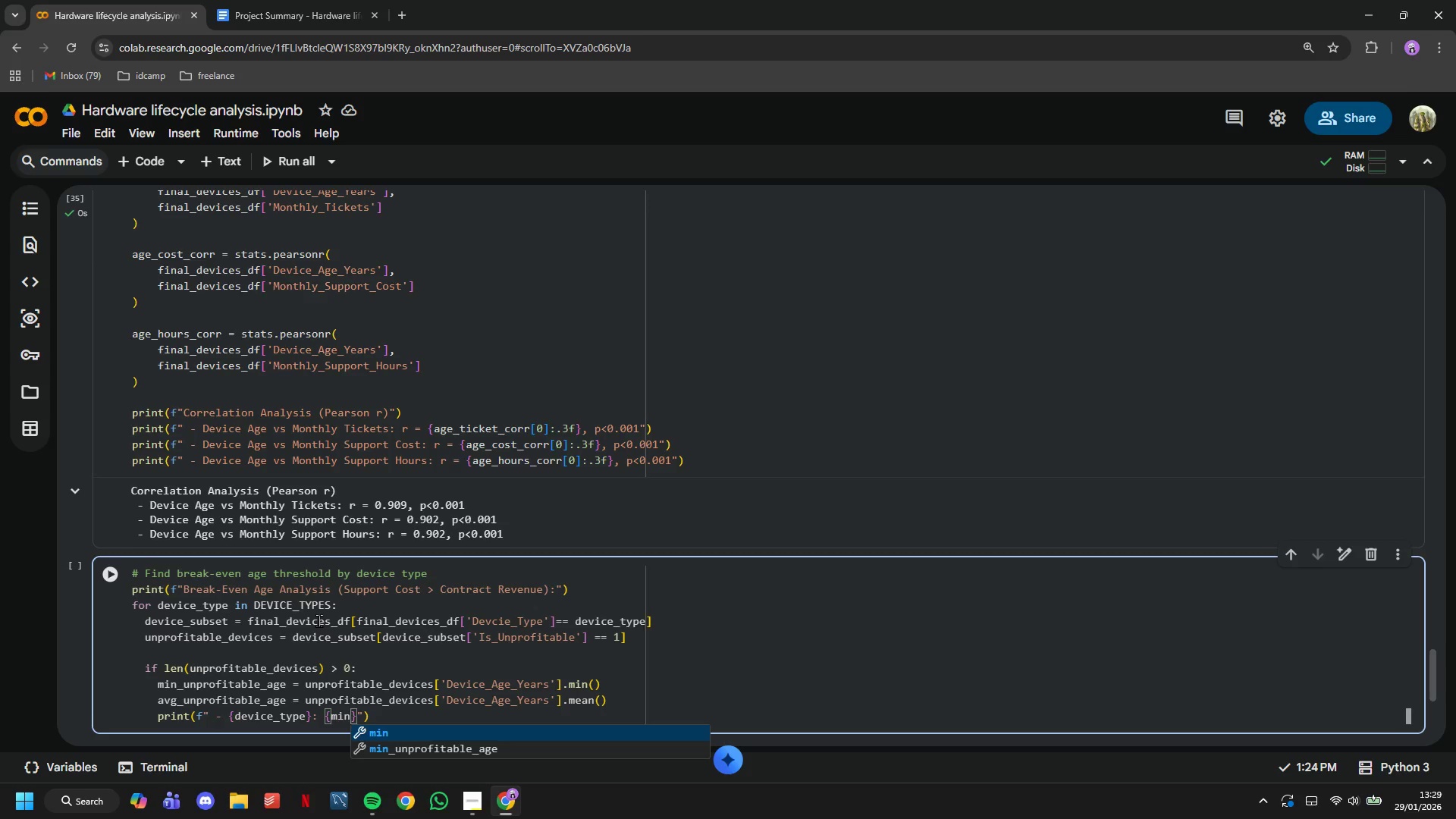 
key(ArrowDown)
 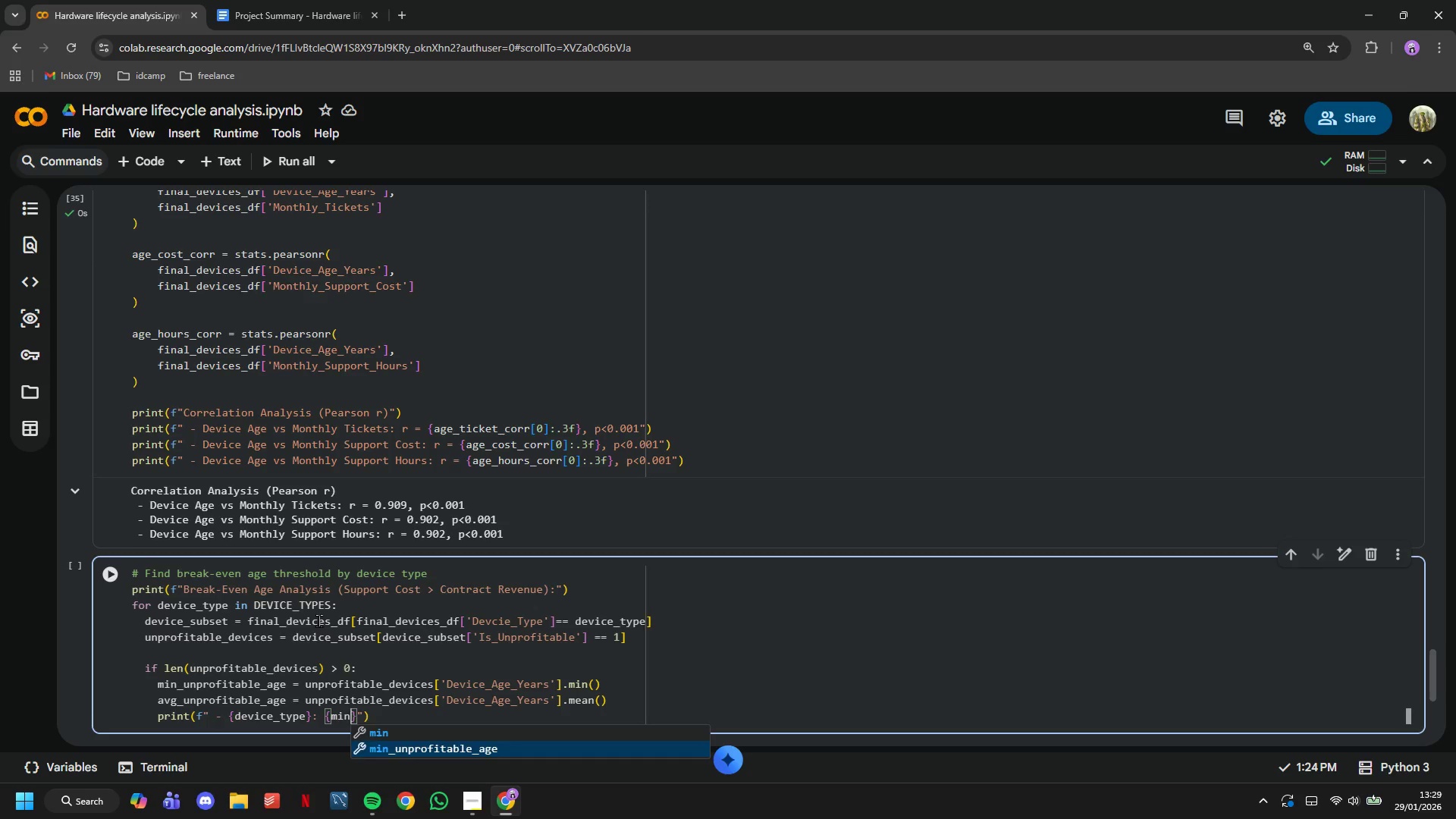 
key(Enter)
 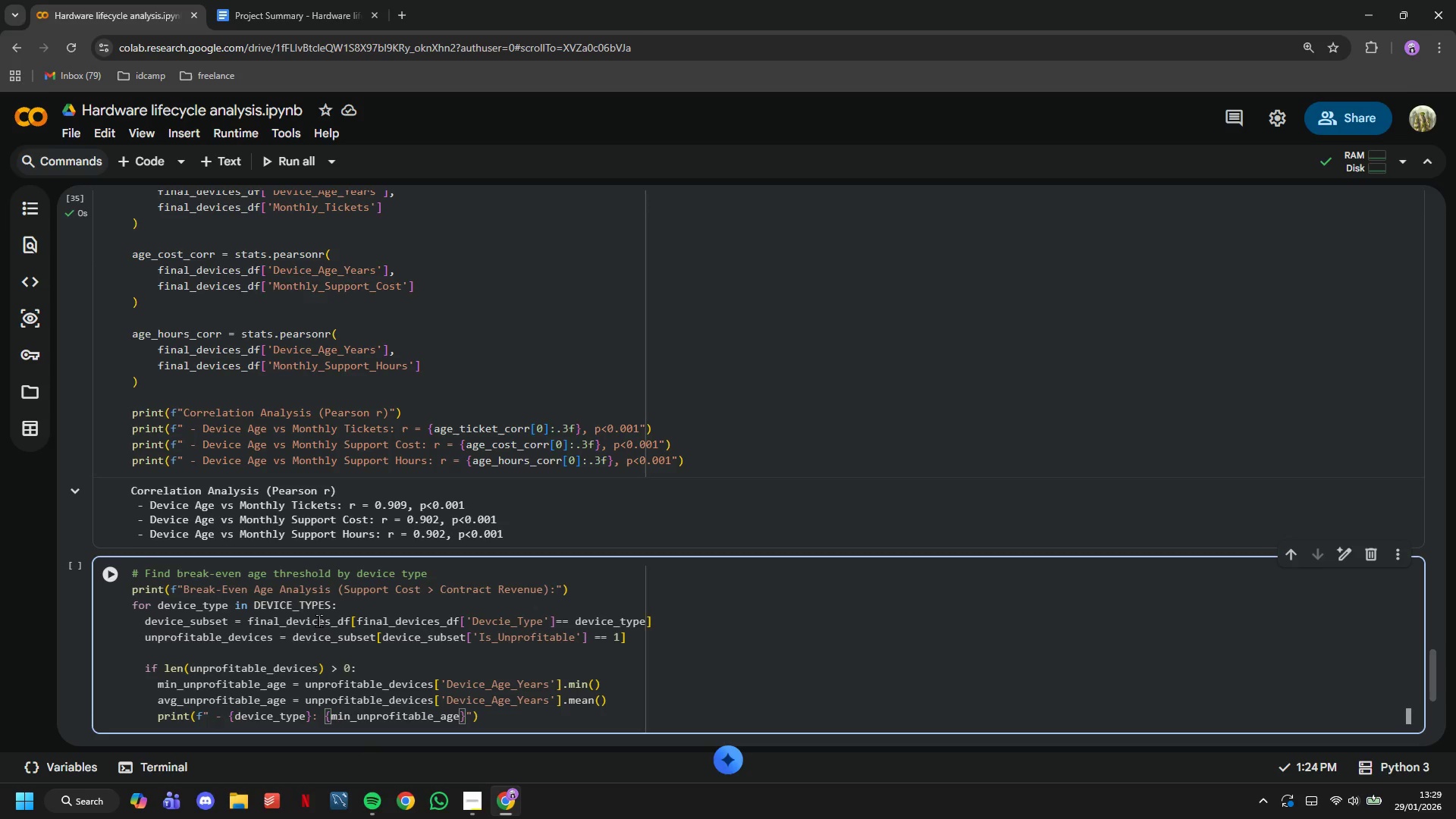 
key(ArrowRight)
 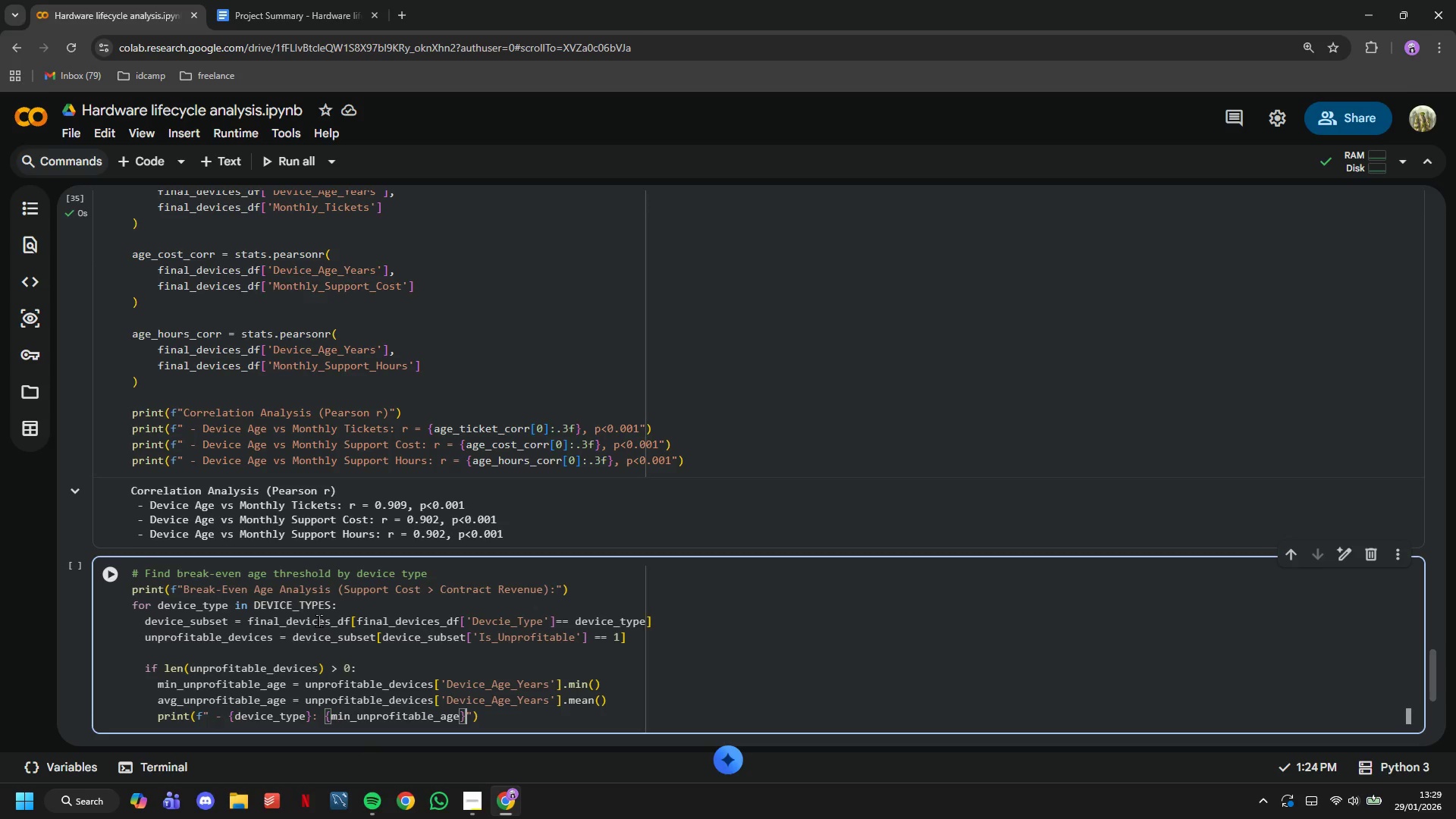 
key(ArrowLeft)
 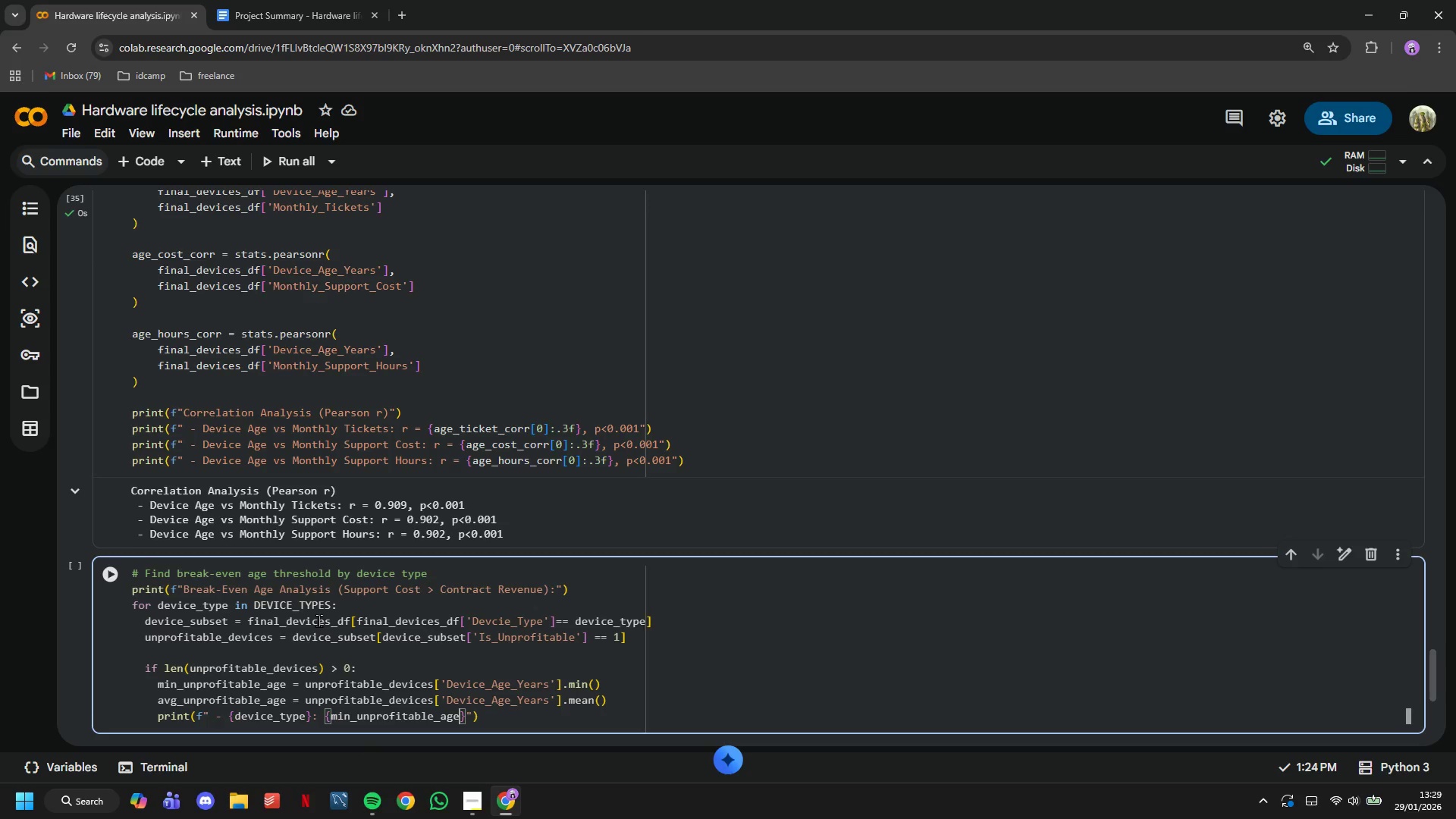 
type(:.1f)
 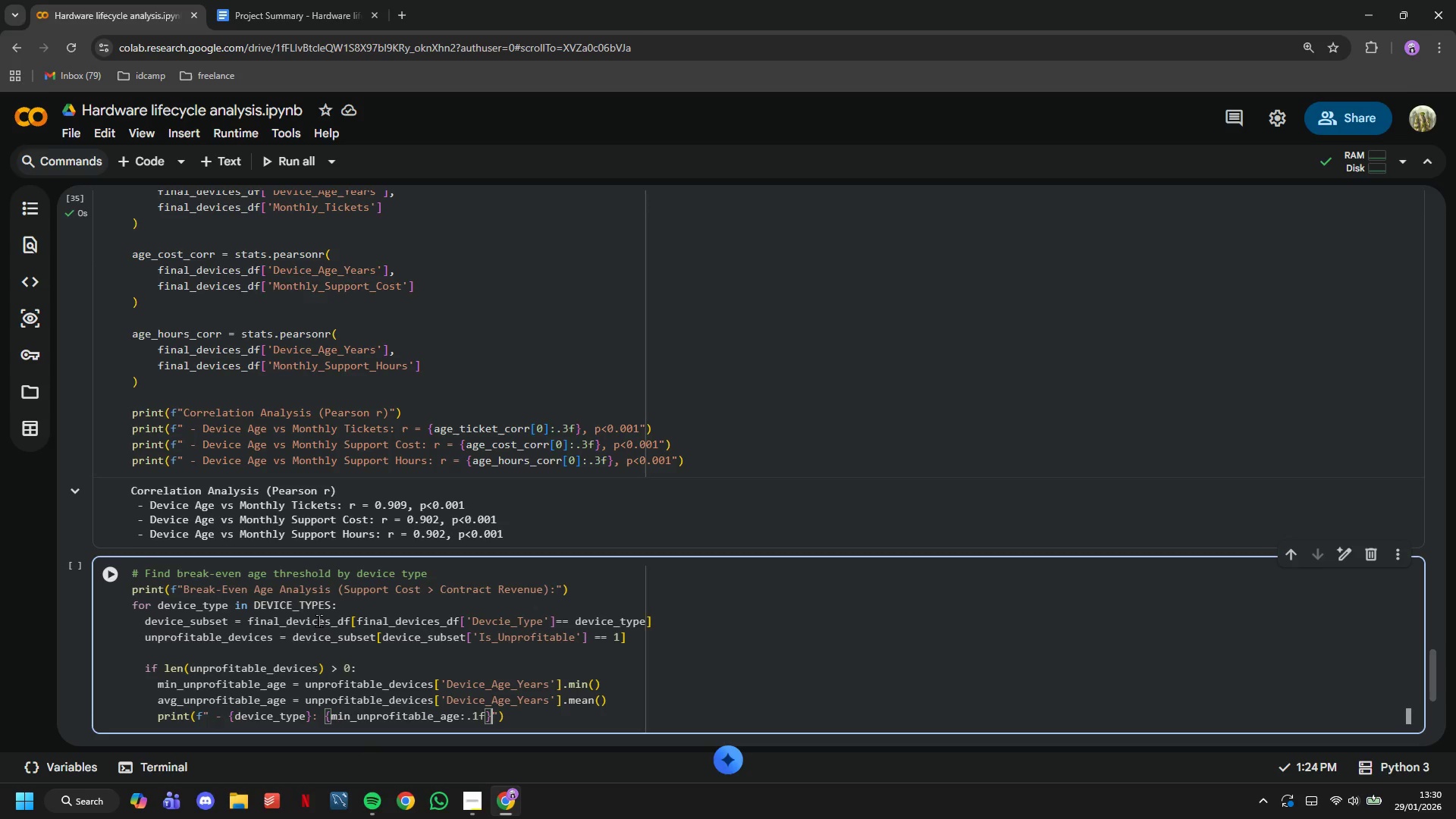 
key(ArrowRight)
 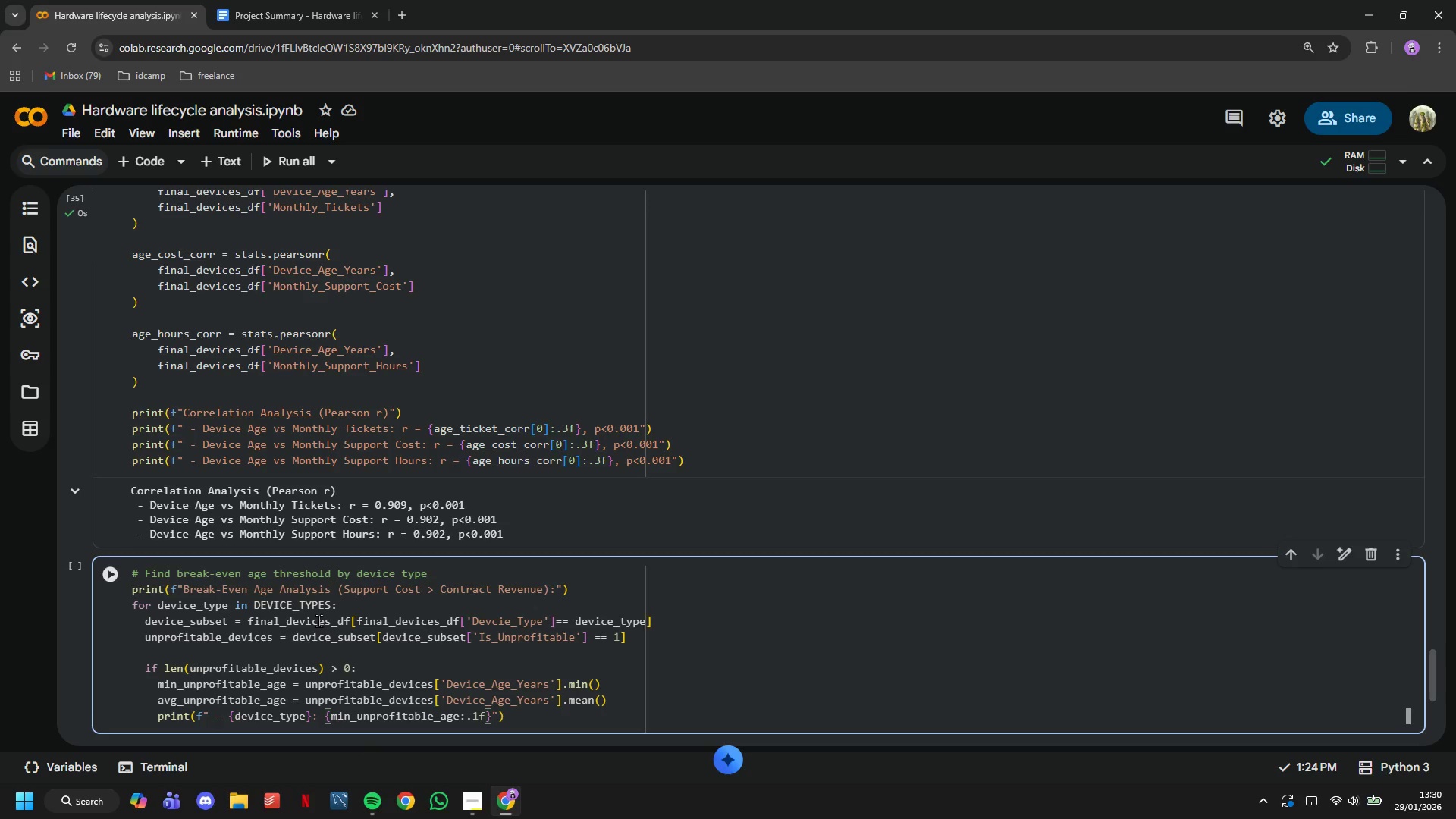 
type( years (earliest)
 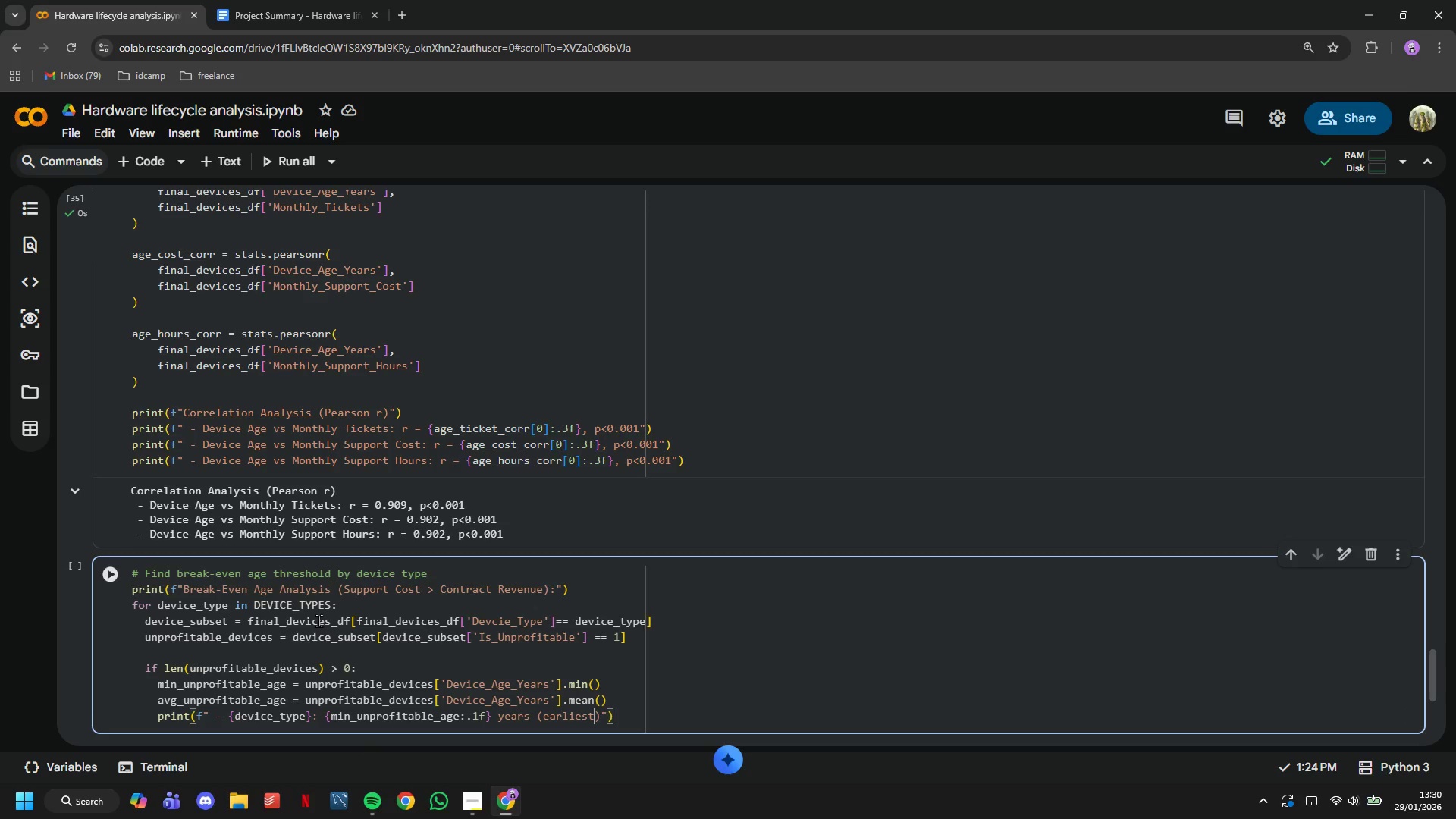 
key(ArrowRight)
 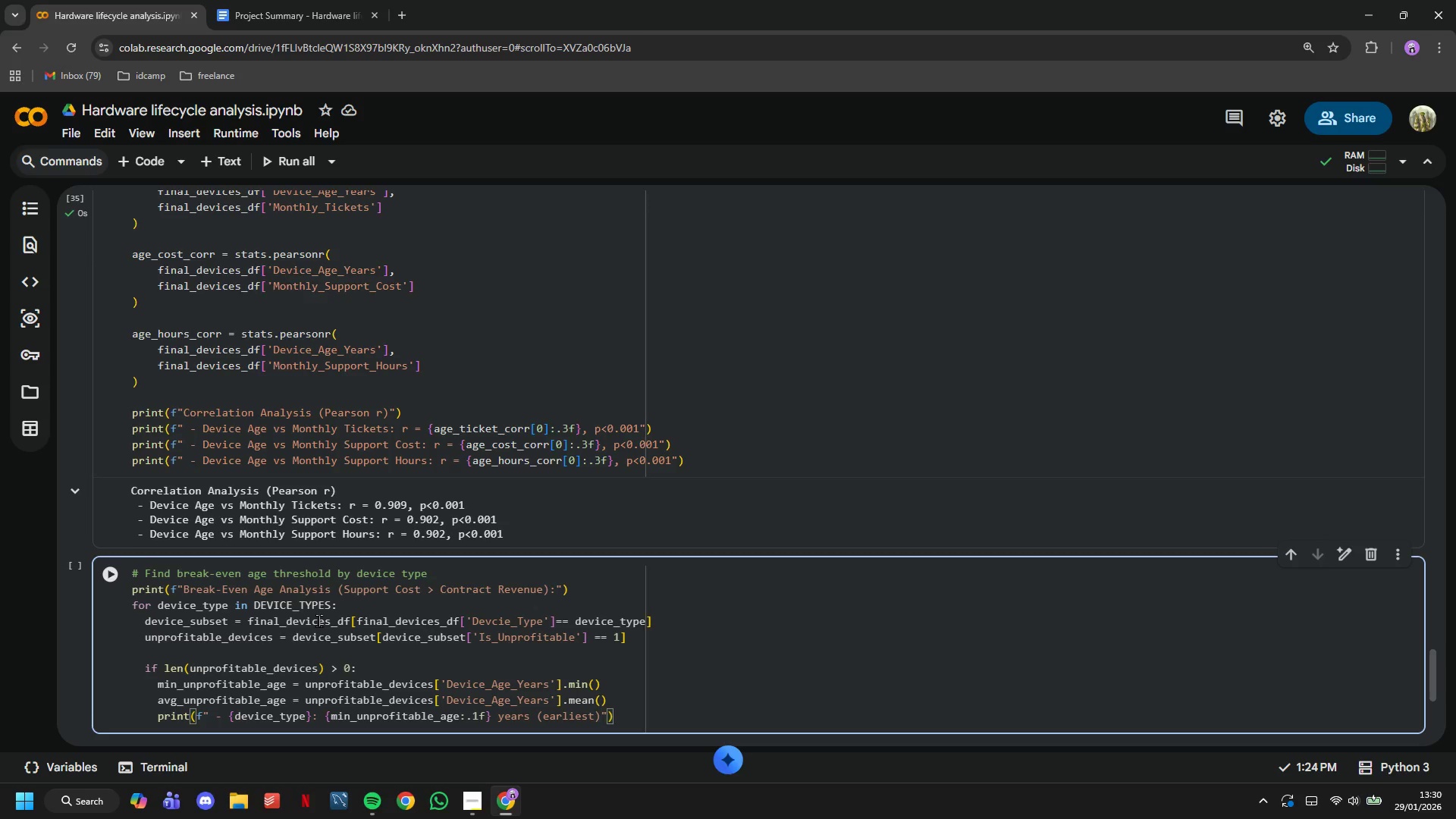 
type(, {ab)
key(Backspace)
type(vg_unp)
key(Tab)
 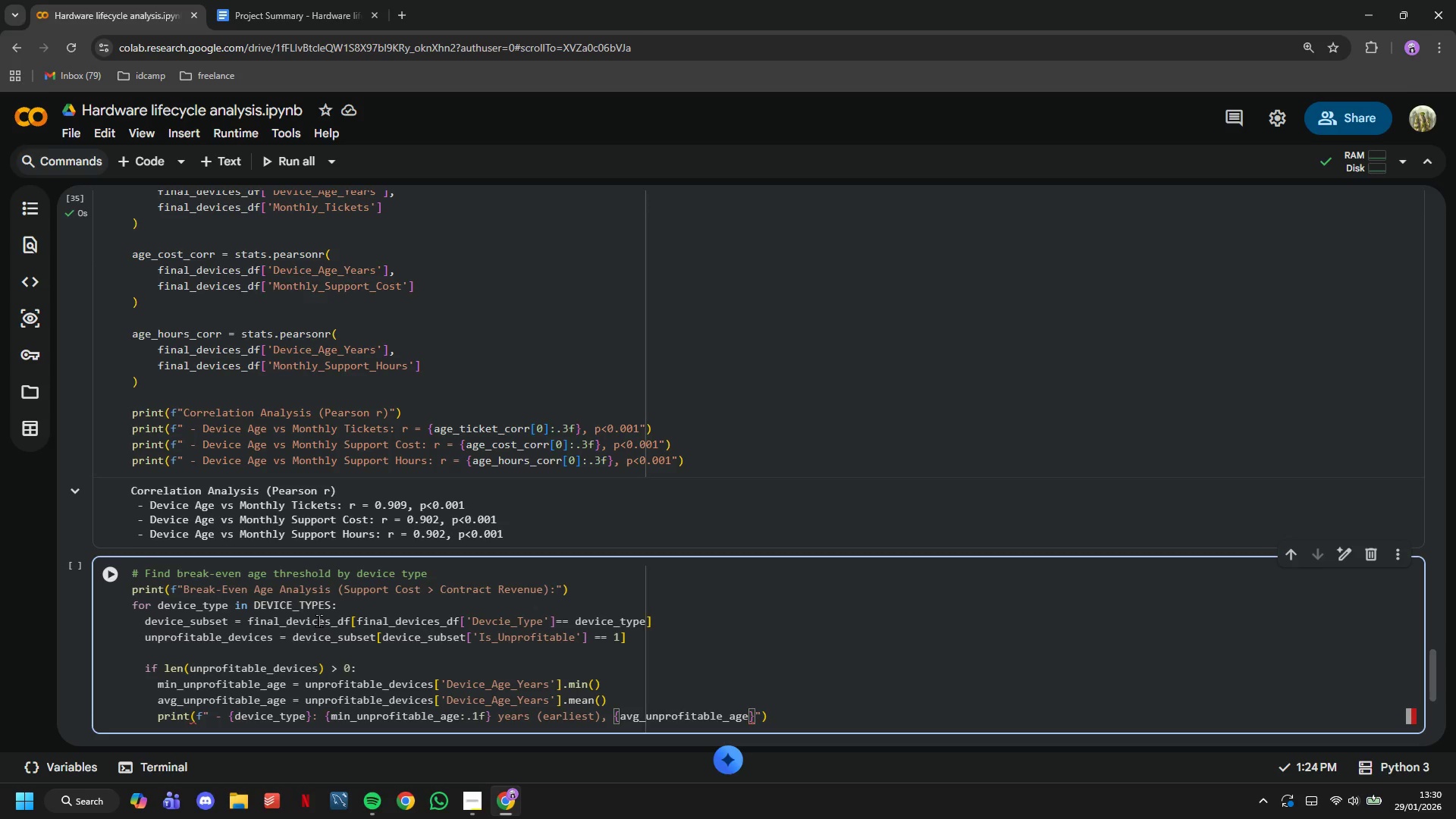 
key(ArrowRight)
 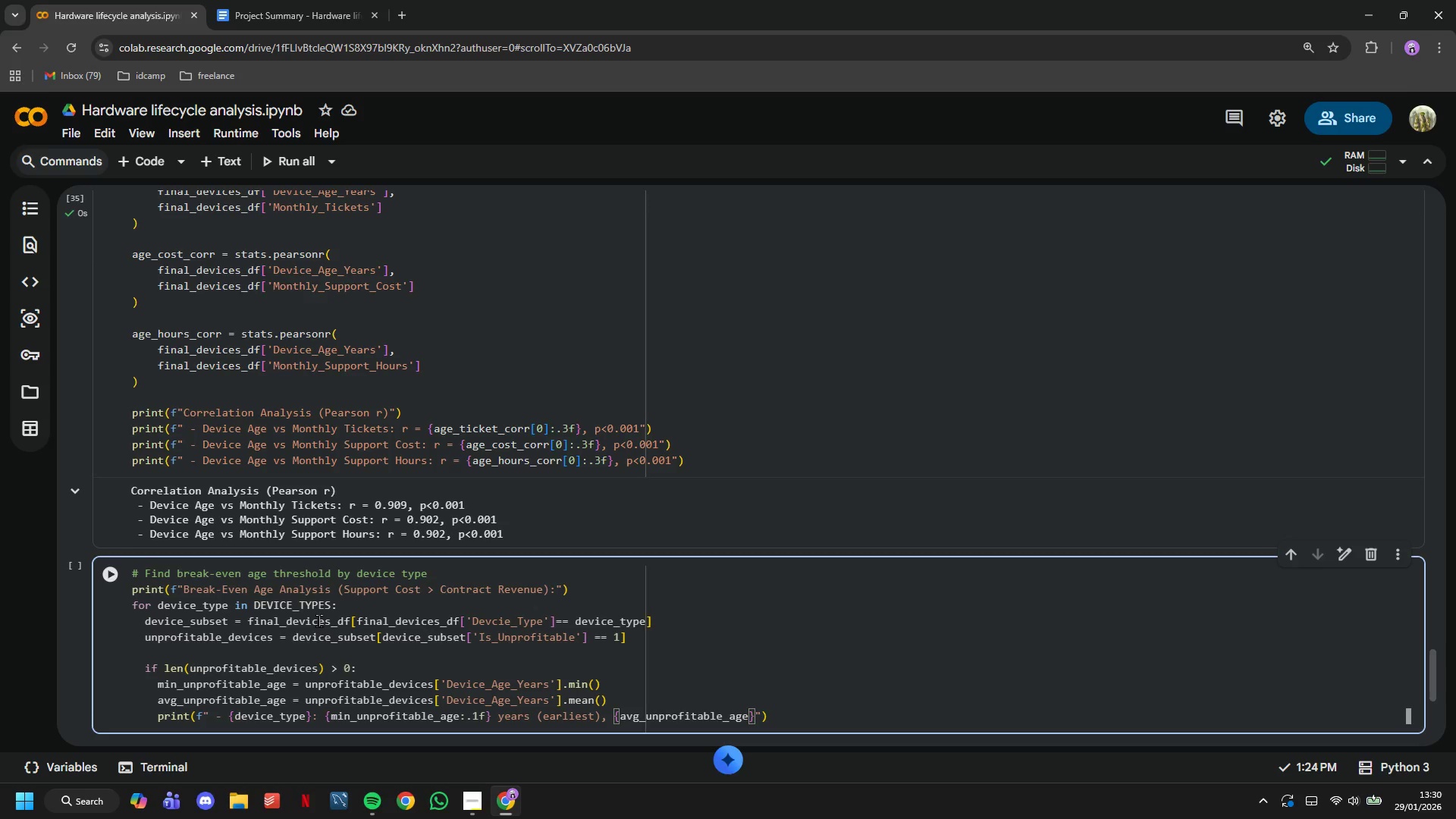 
type( years (ab=ve)
key(Backspace)
key(Backspace)
key(Backspace)
key(Backspace)
type(verage)
 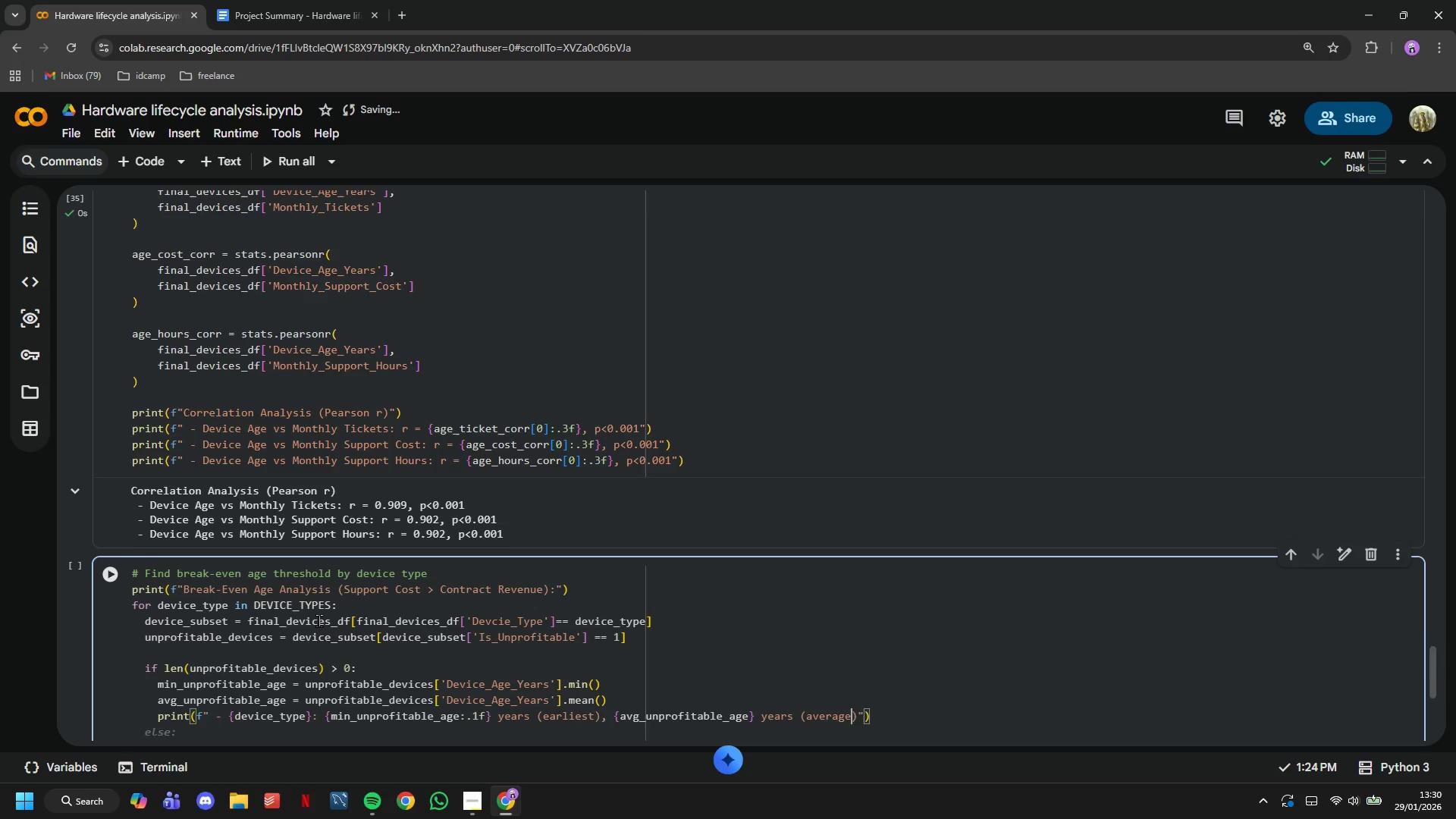 
key(ArrowRight)
 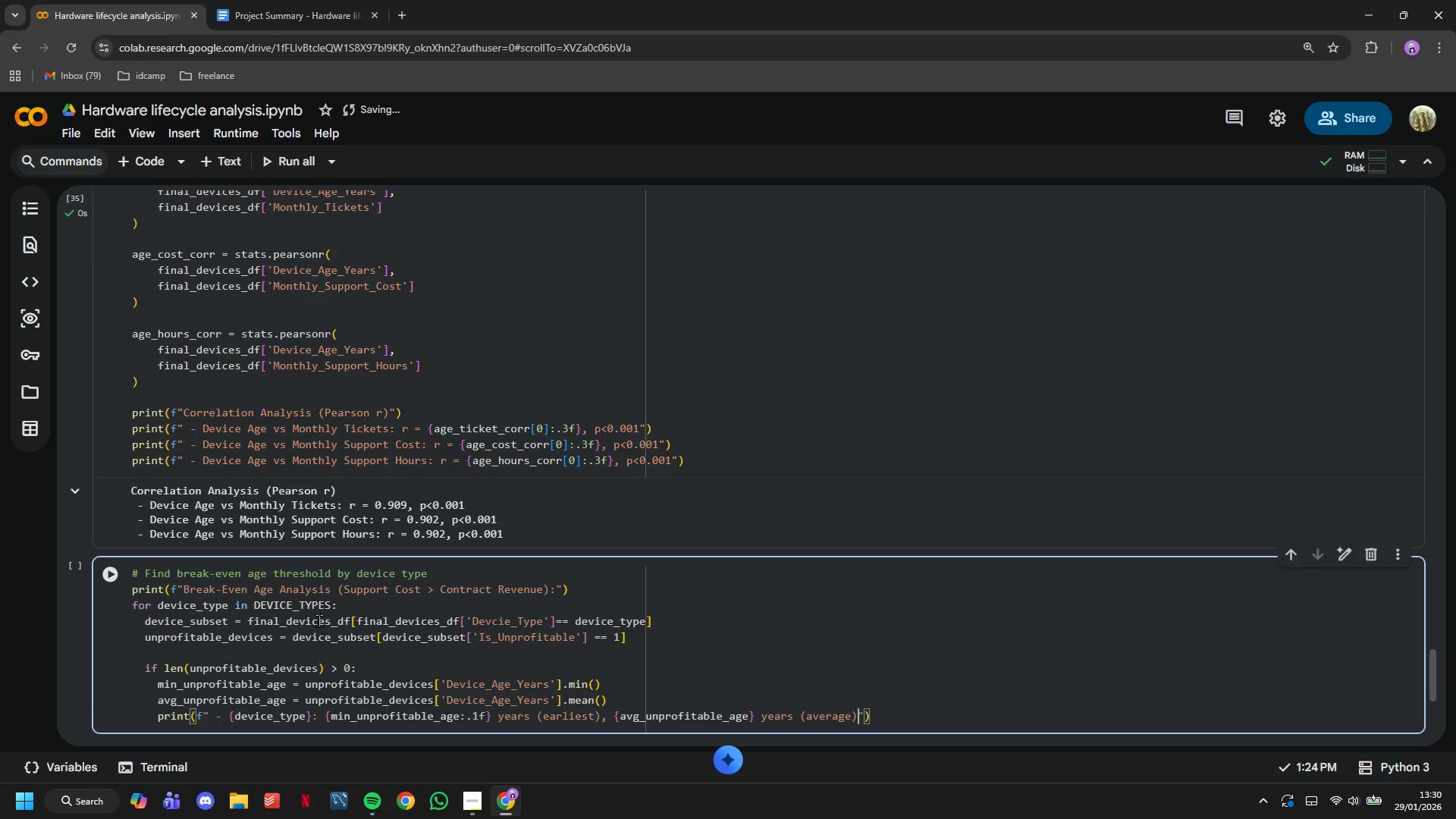 
key(ArrowRight)
 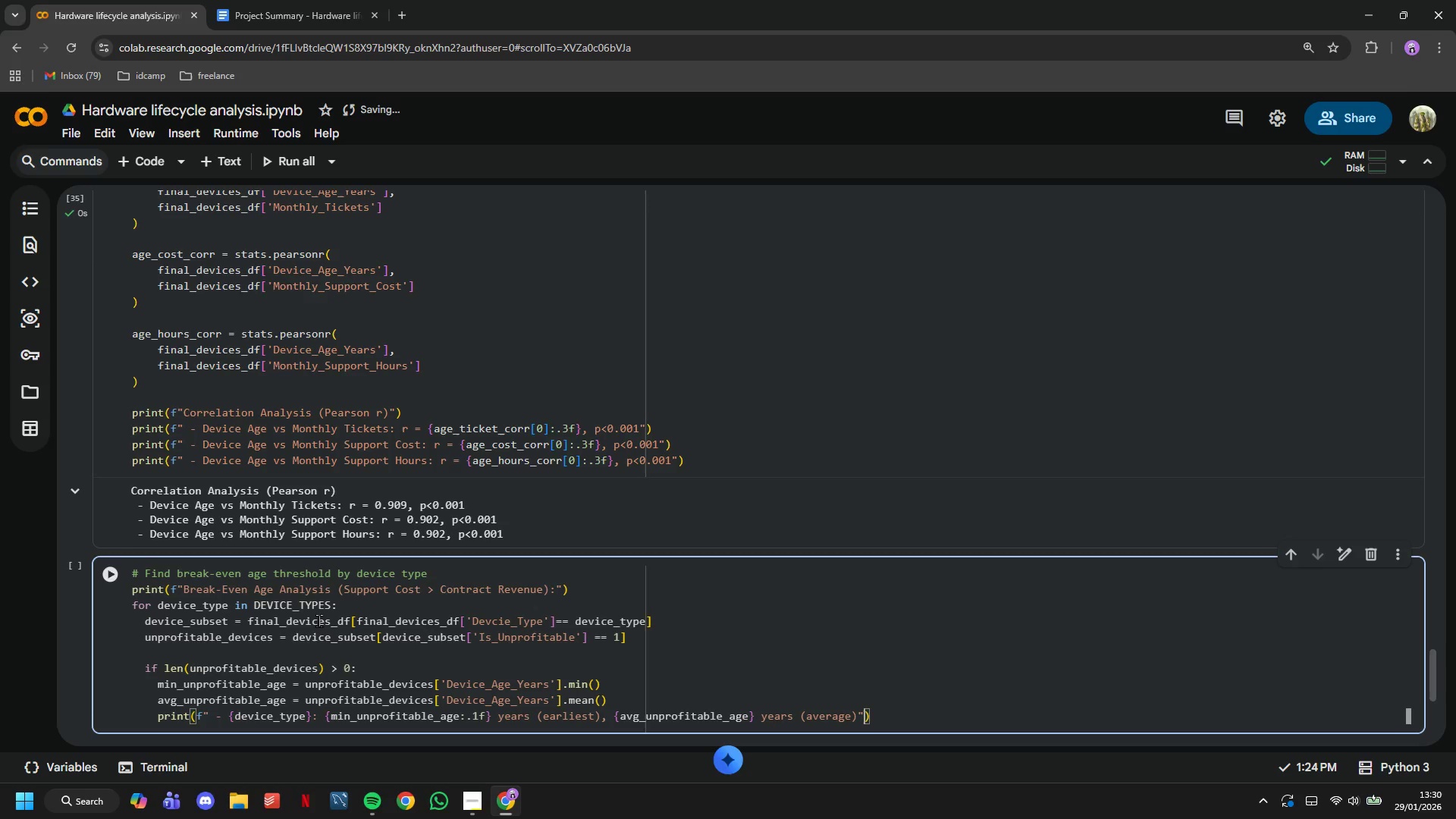 
key(ArrowRight)
 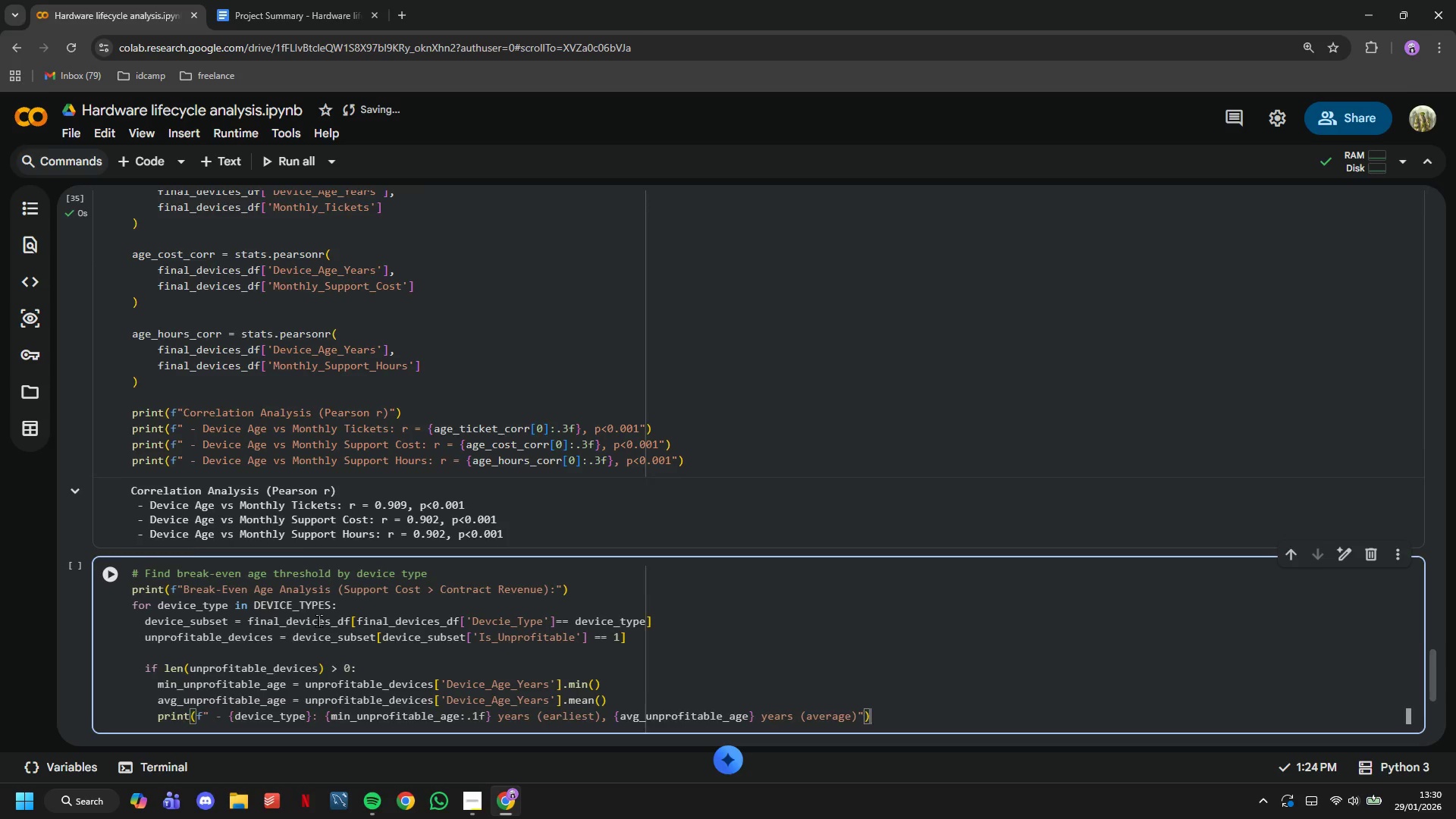 
key(Enter)
 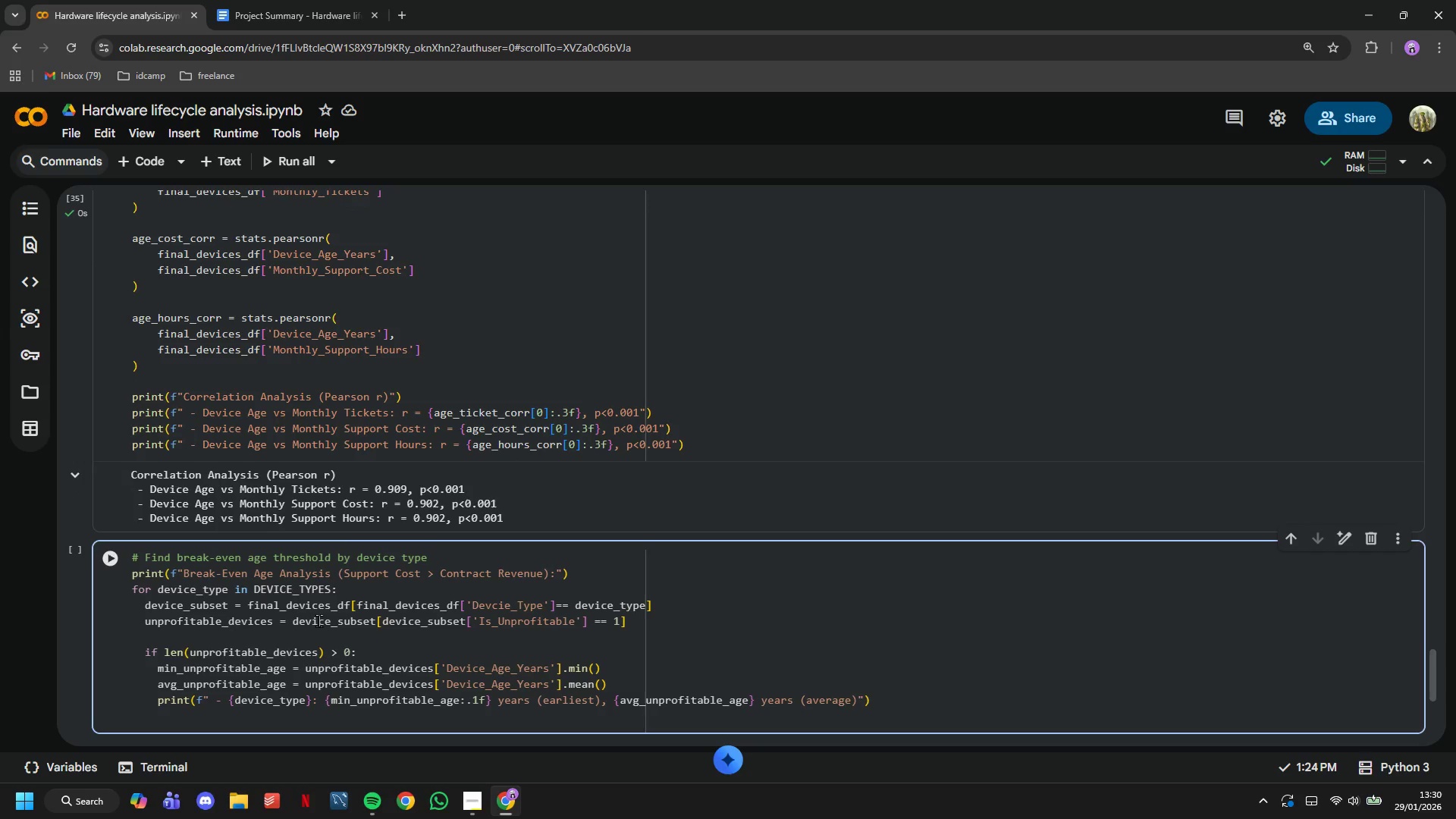 
key(Backspace)
type(else:)
 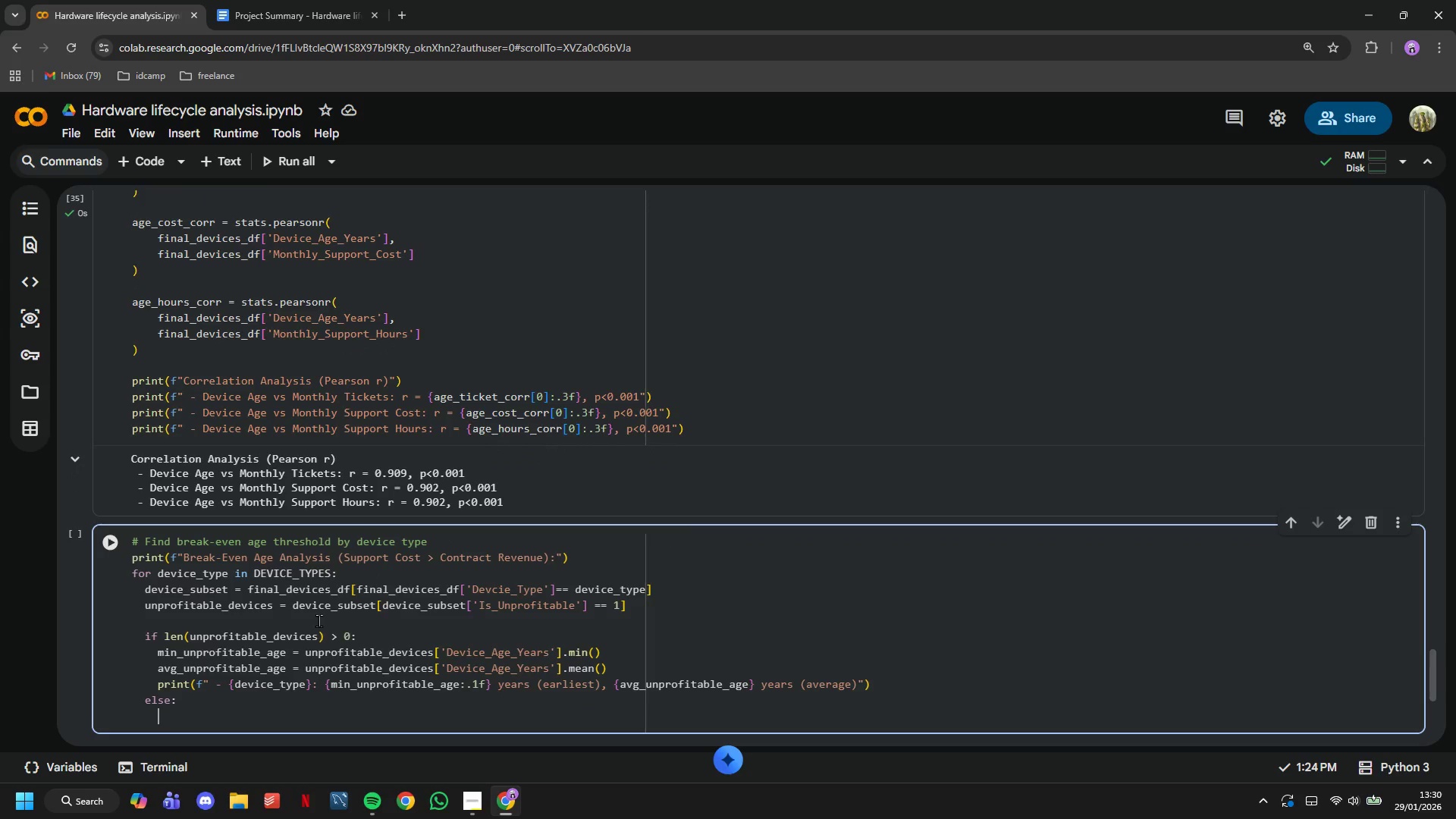 
 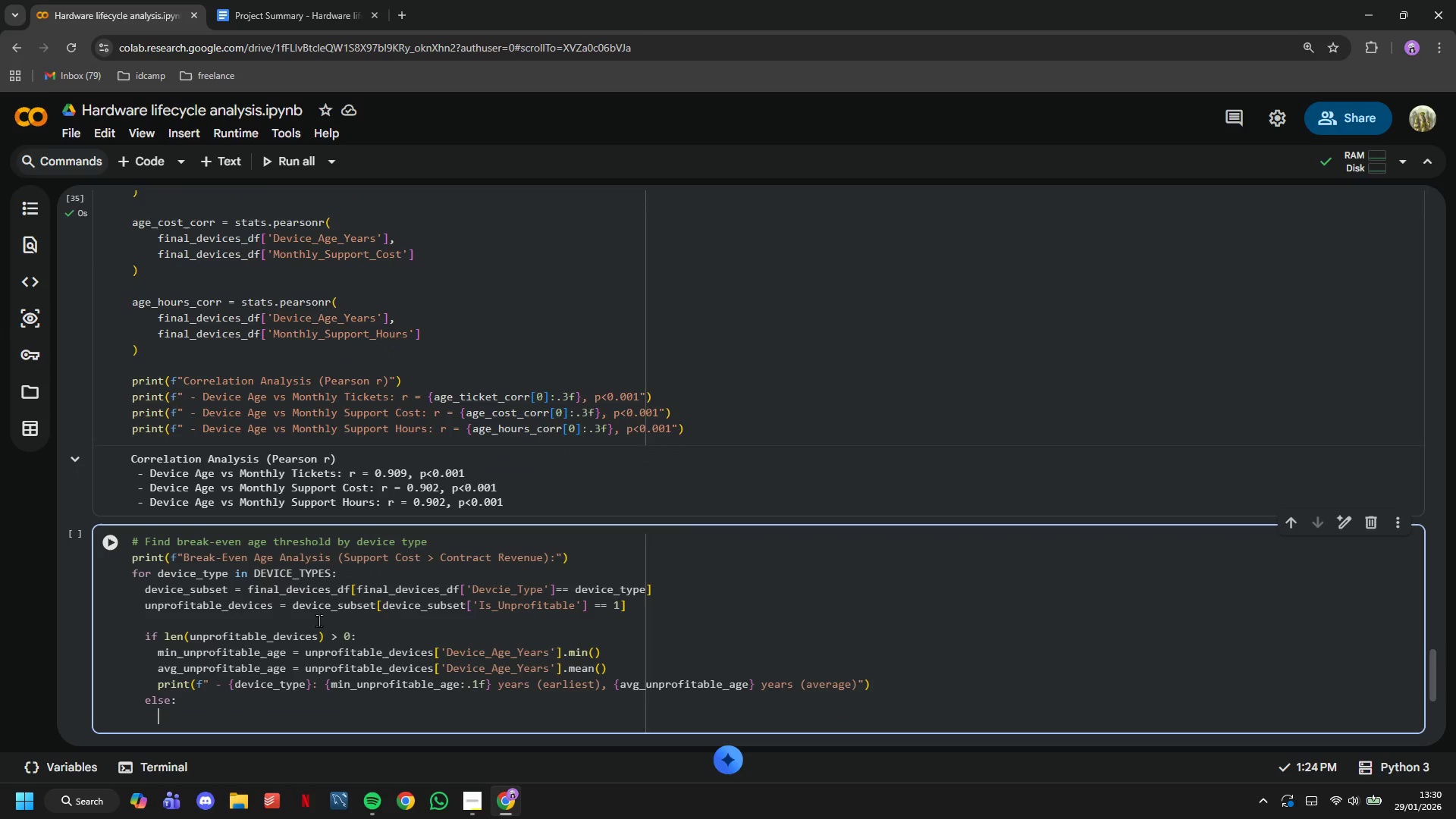 
key(Enter)
 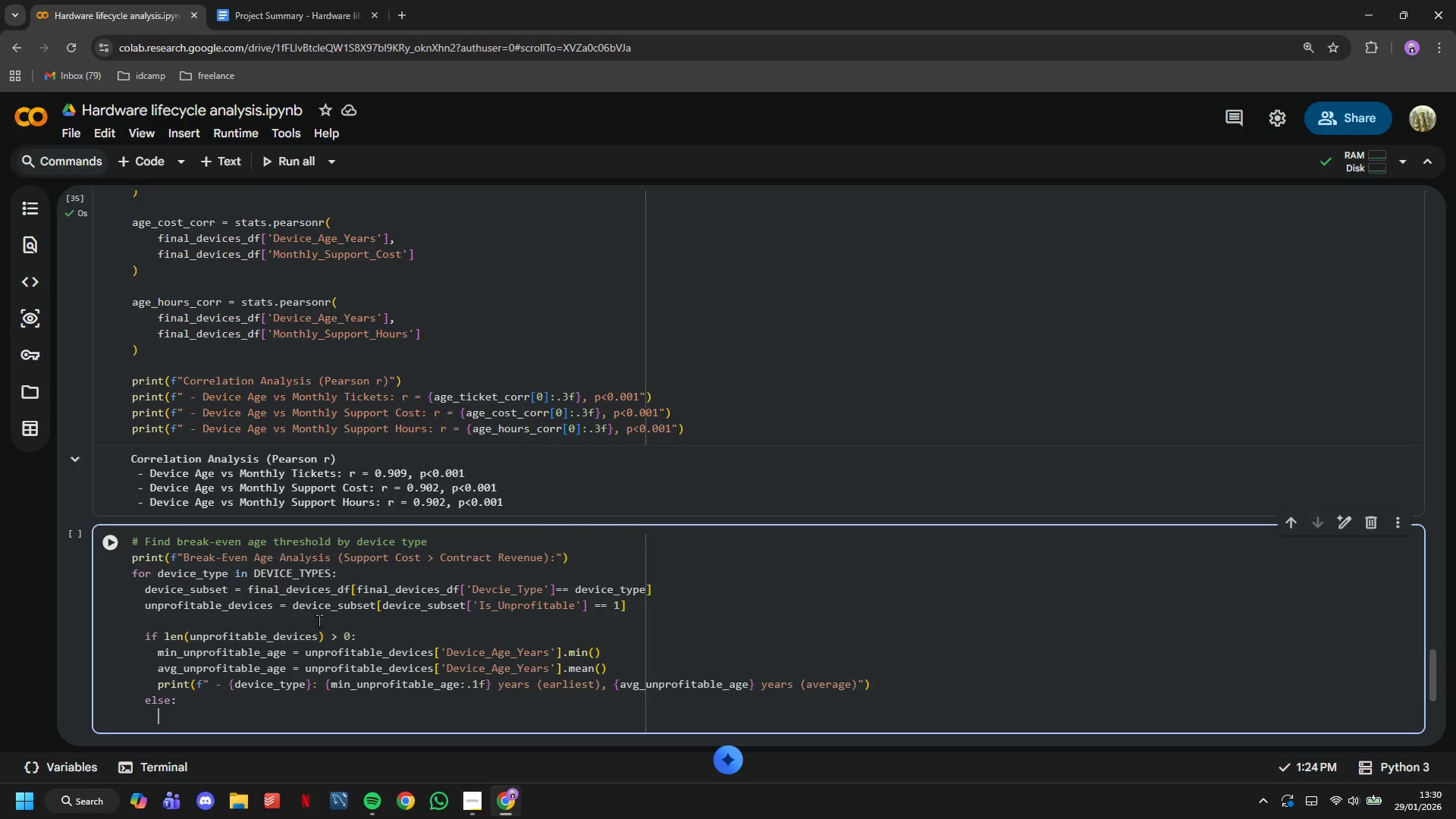 
type(print(f" - {device_type)
 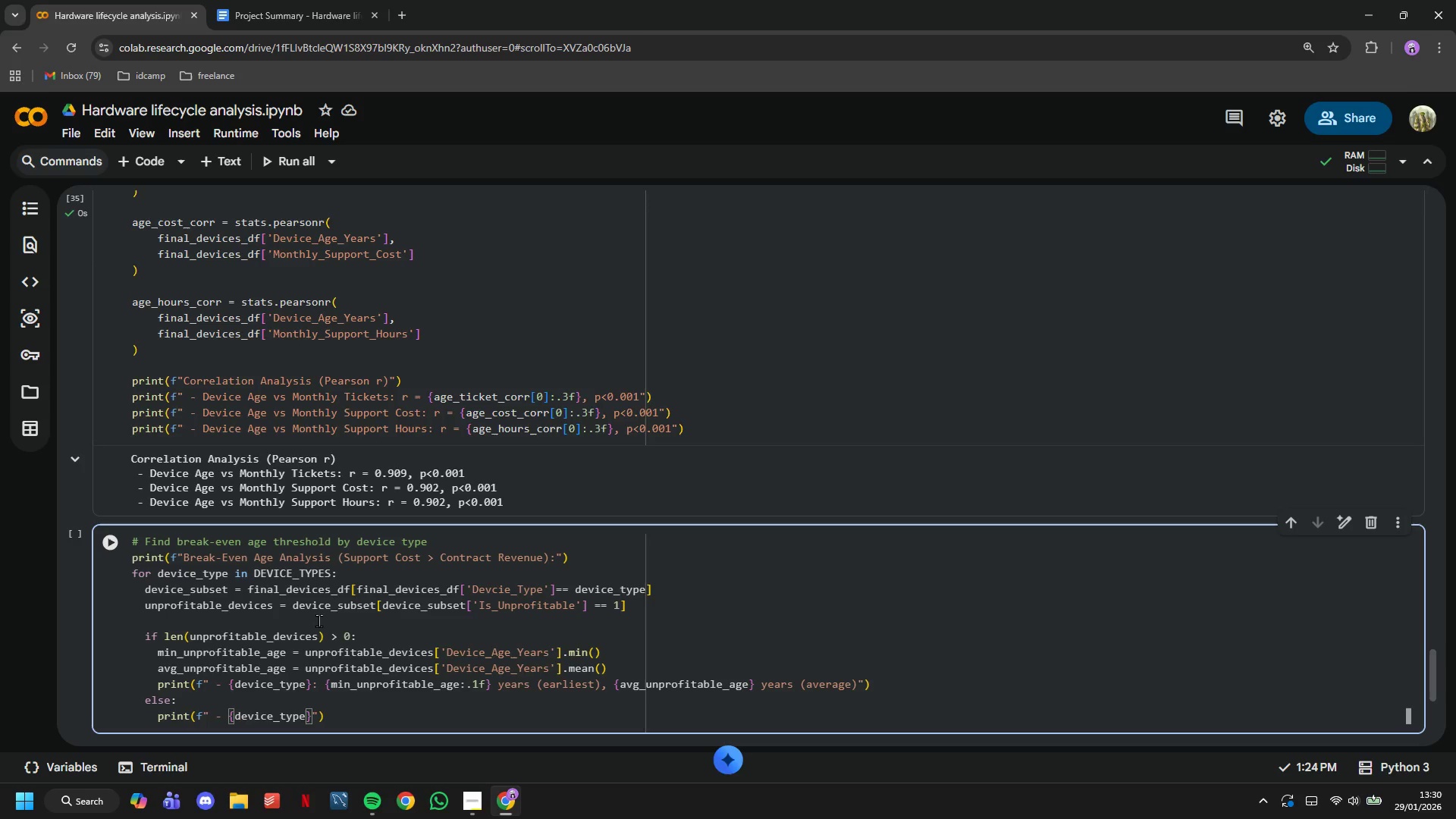 
key(ArrowRight)
 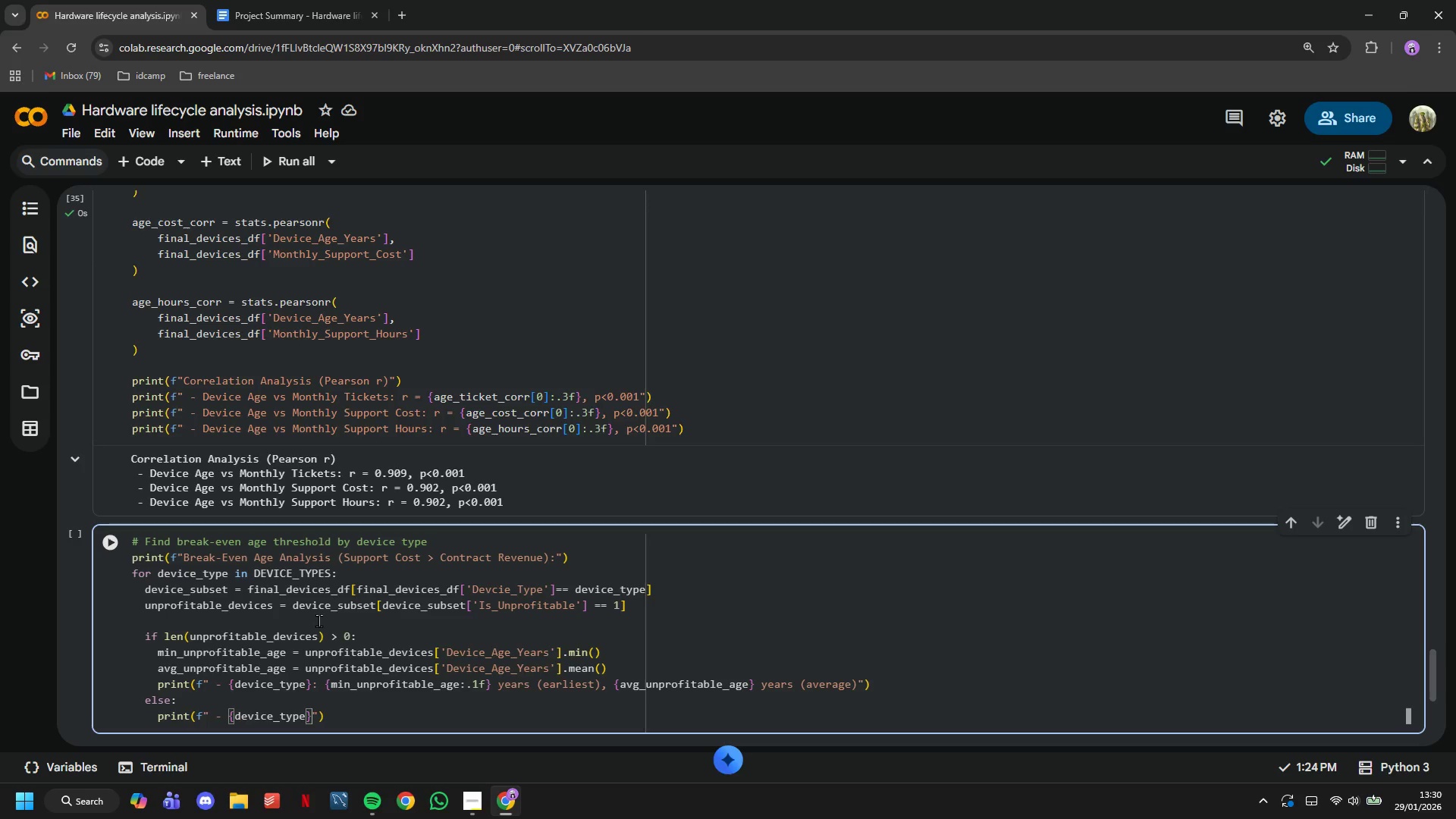 
key(Shift+Semicolon)
 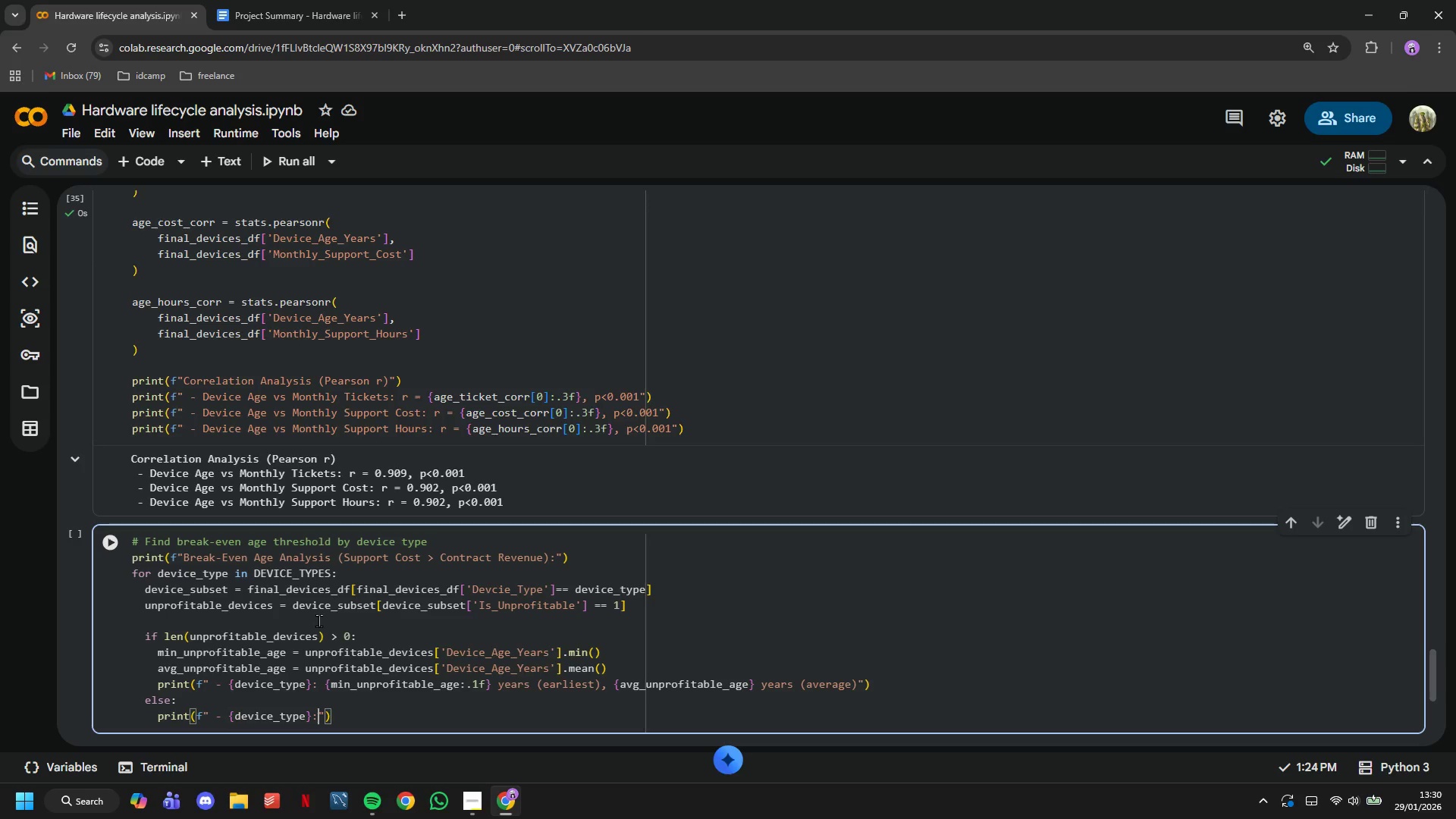 
key(Space)
 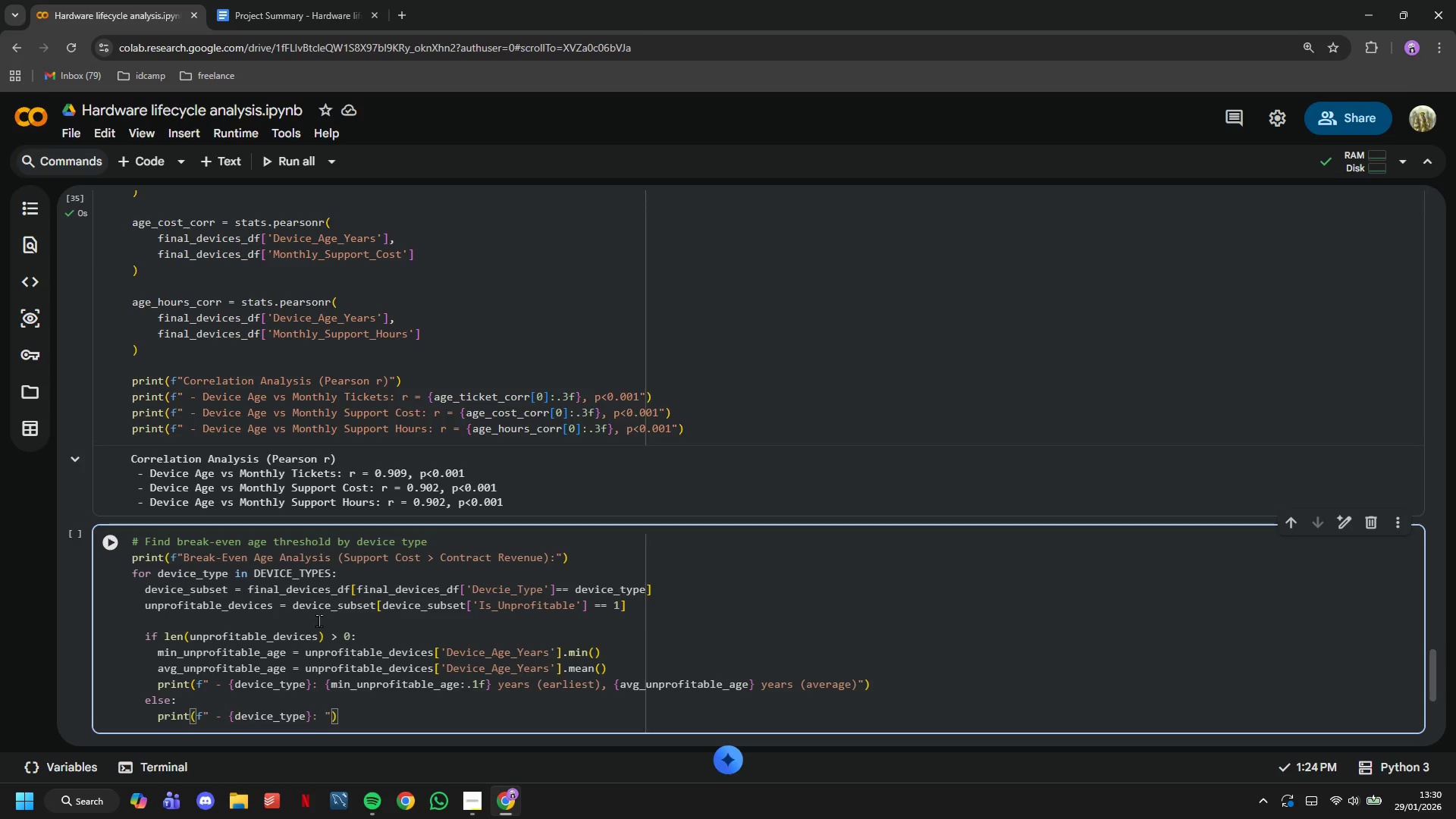 
key(CapsLock)
 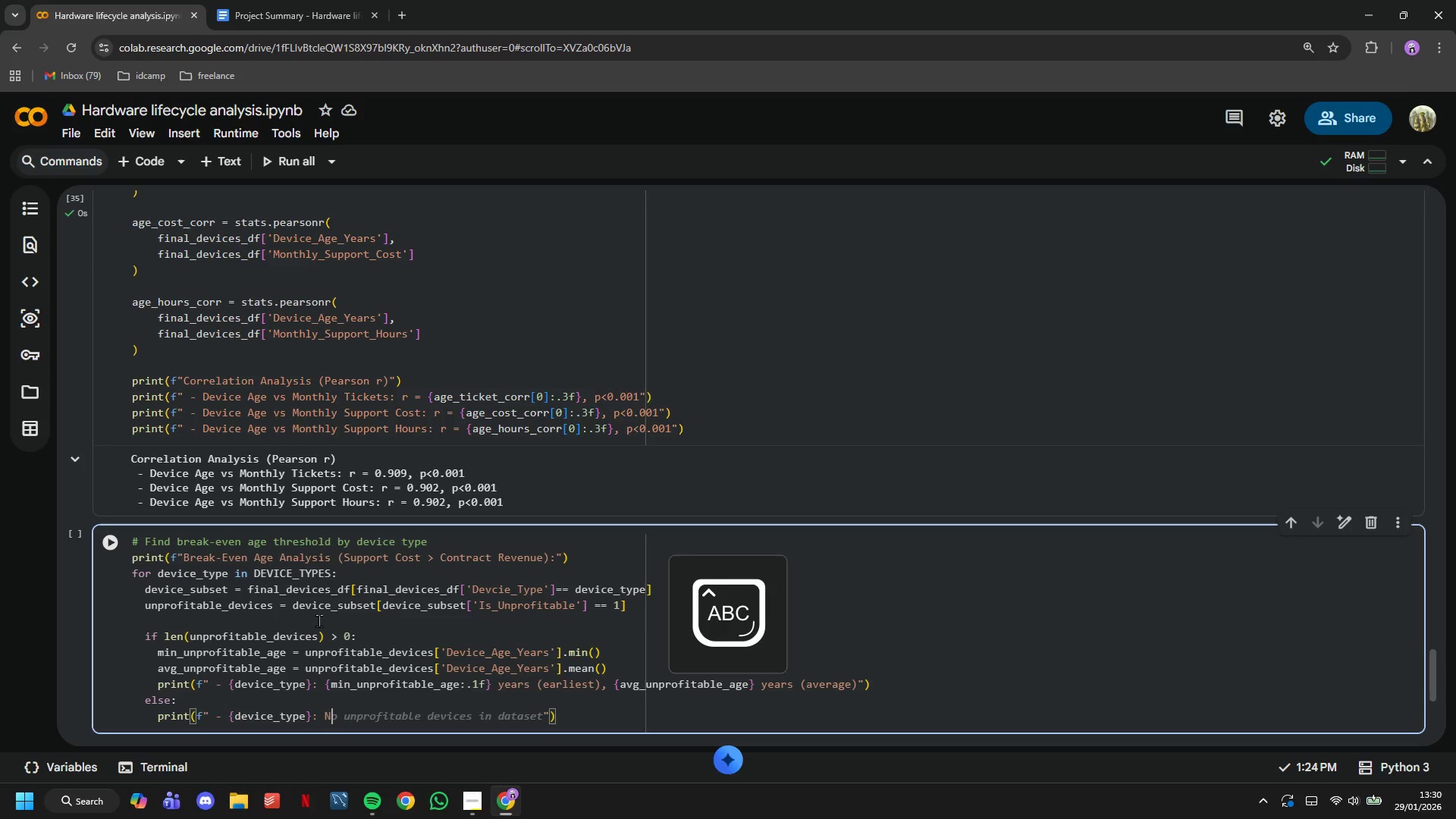 
key(N)
 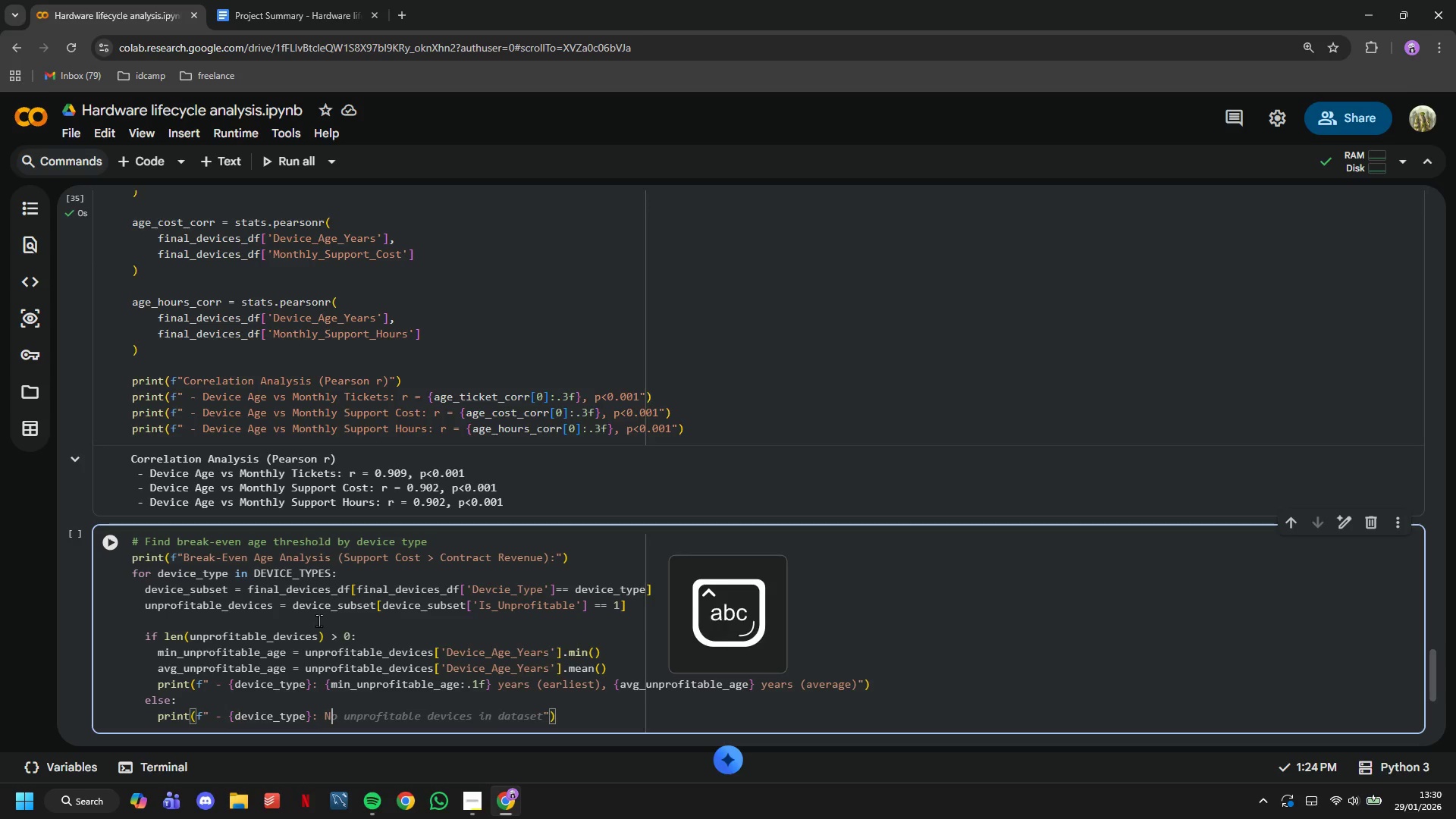 
key(CapsLock)
 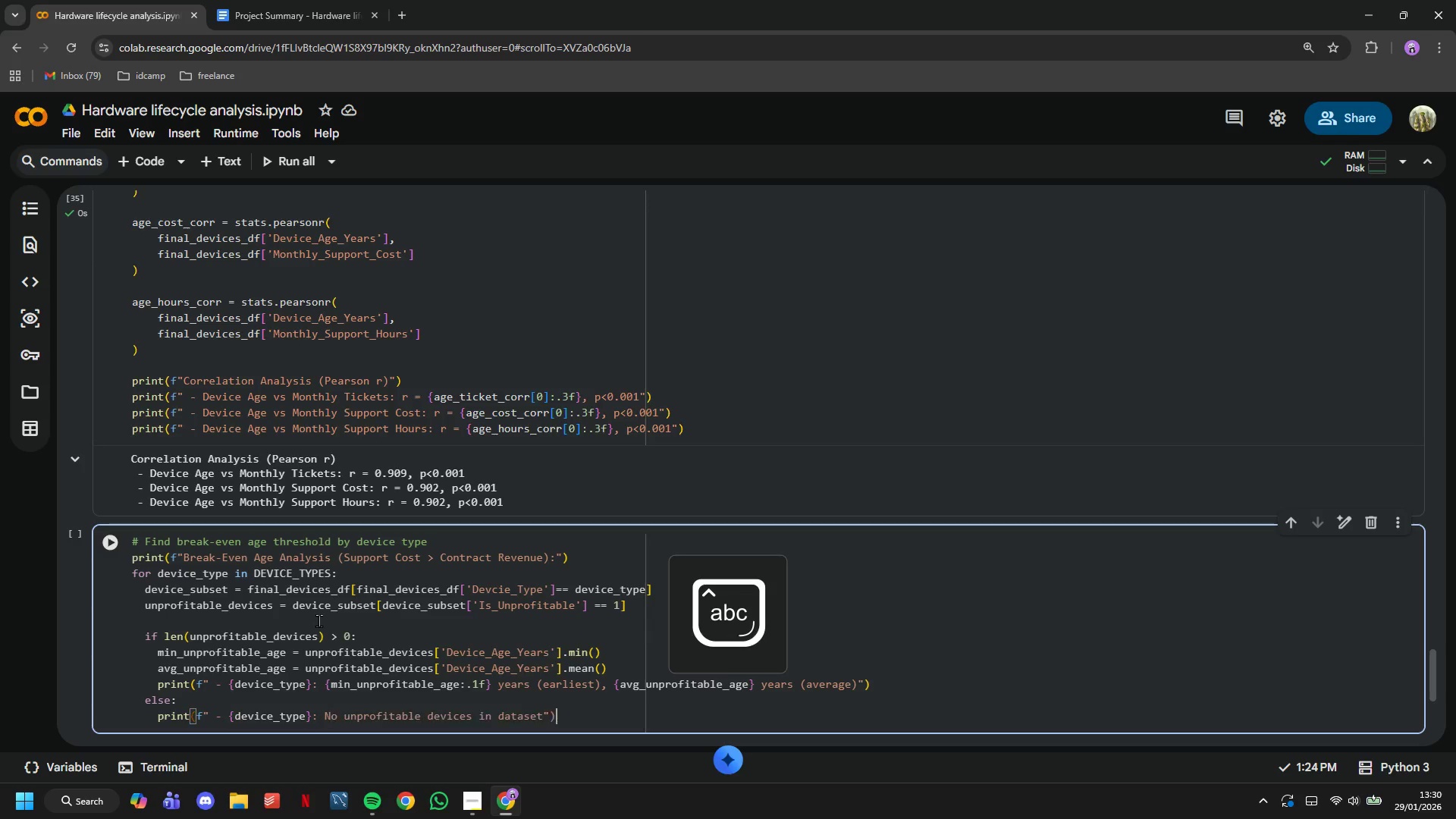 
key(Tab)
 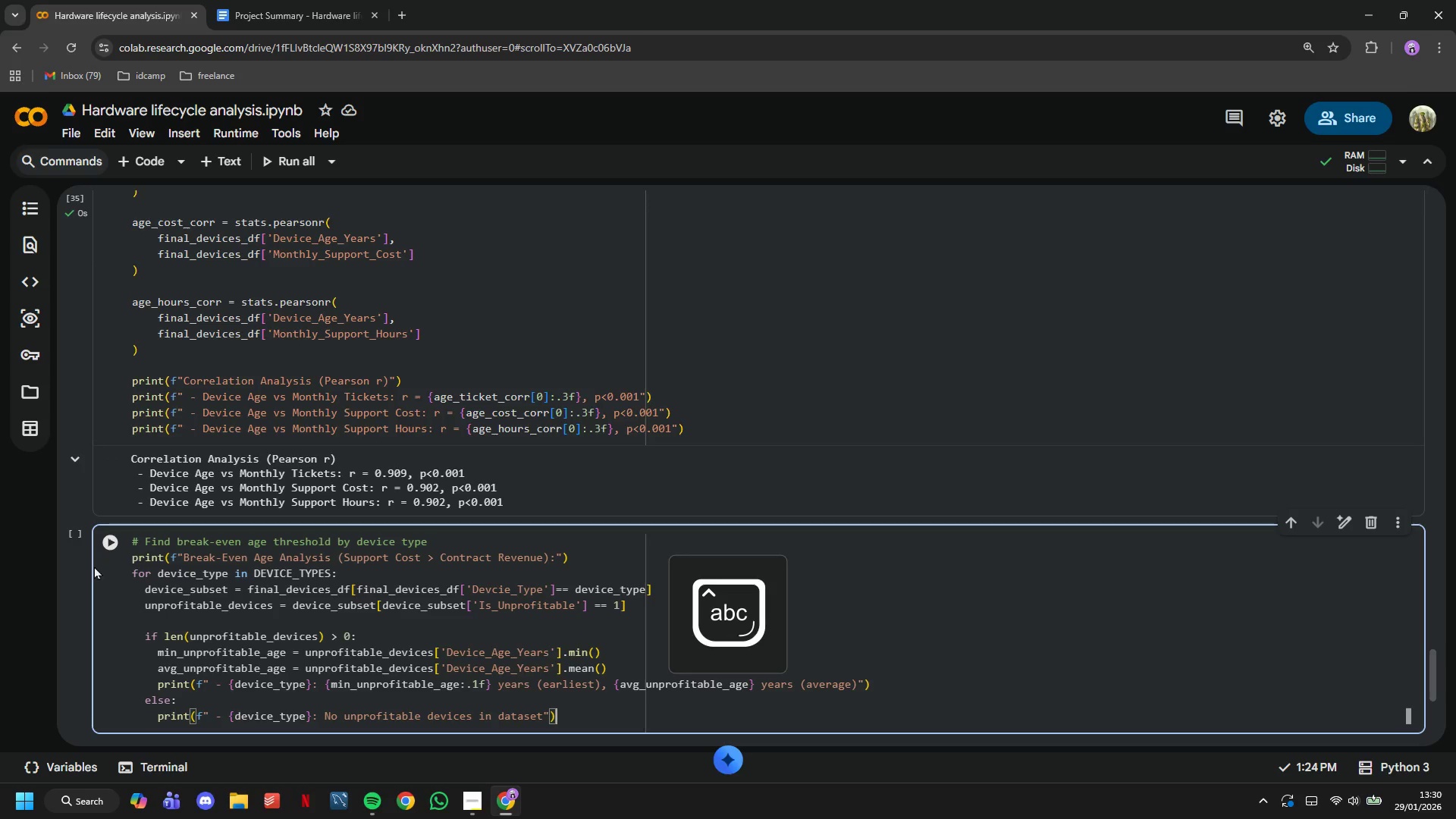 
double_click([102, 554])
 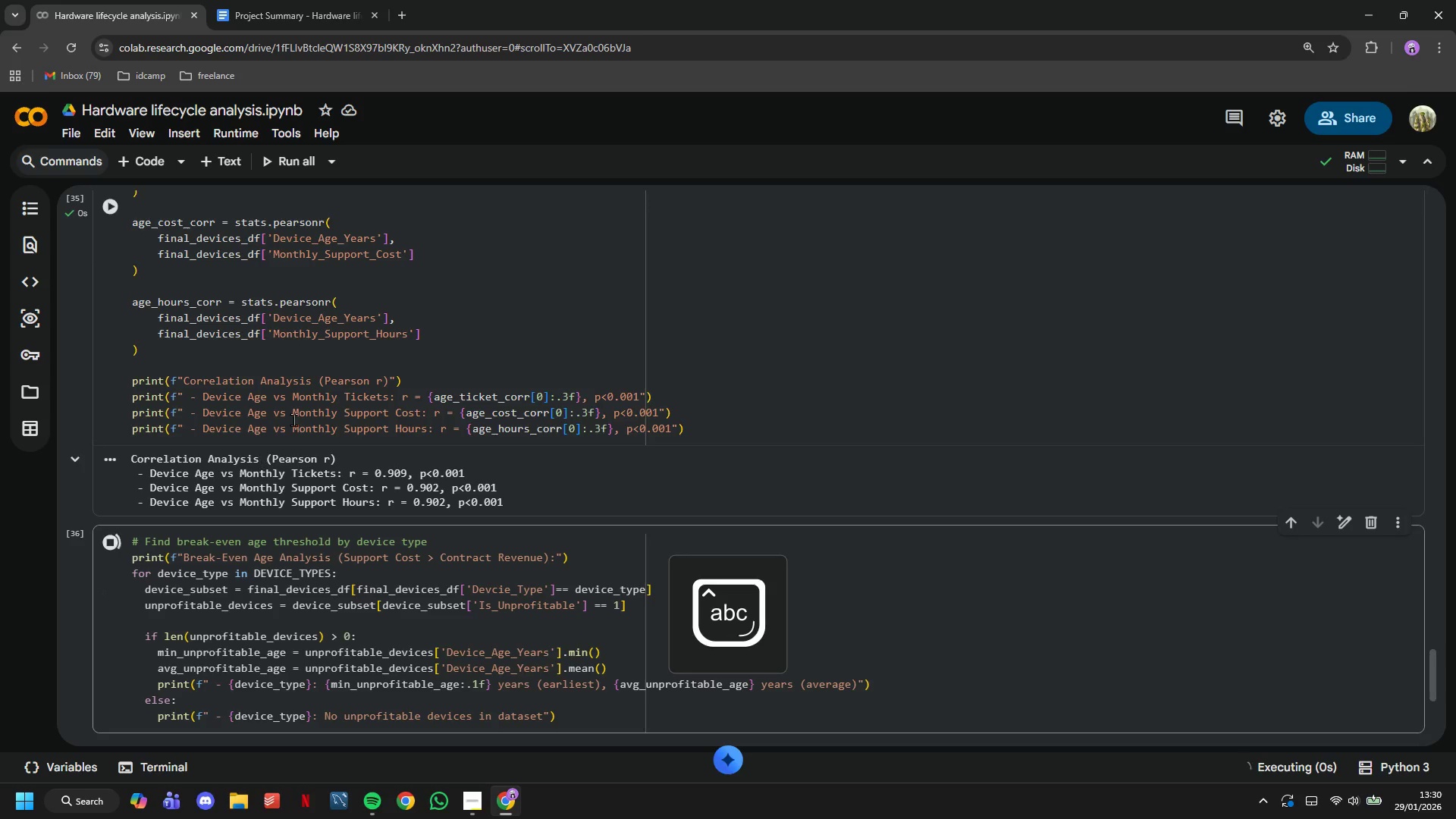 
scroll: coordinate [308, 420], scroll_direction: down, amount: 5.0
 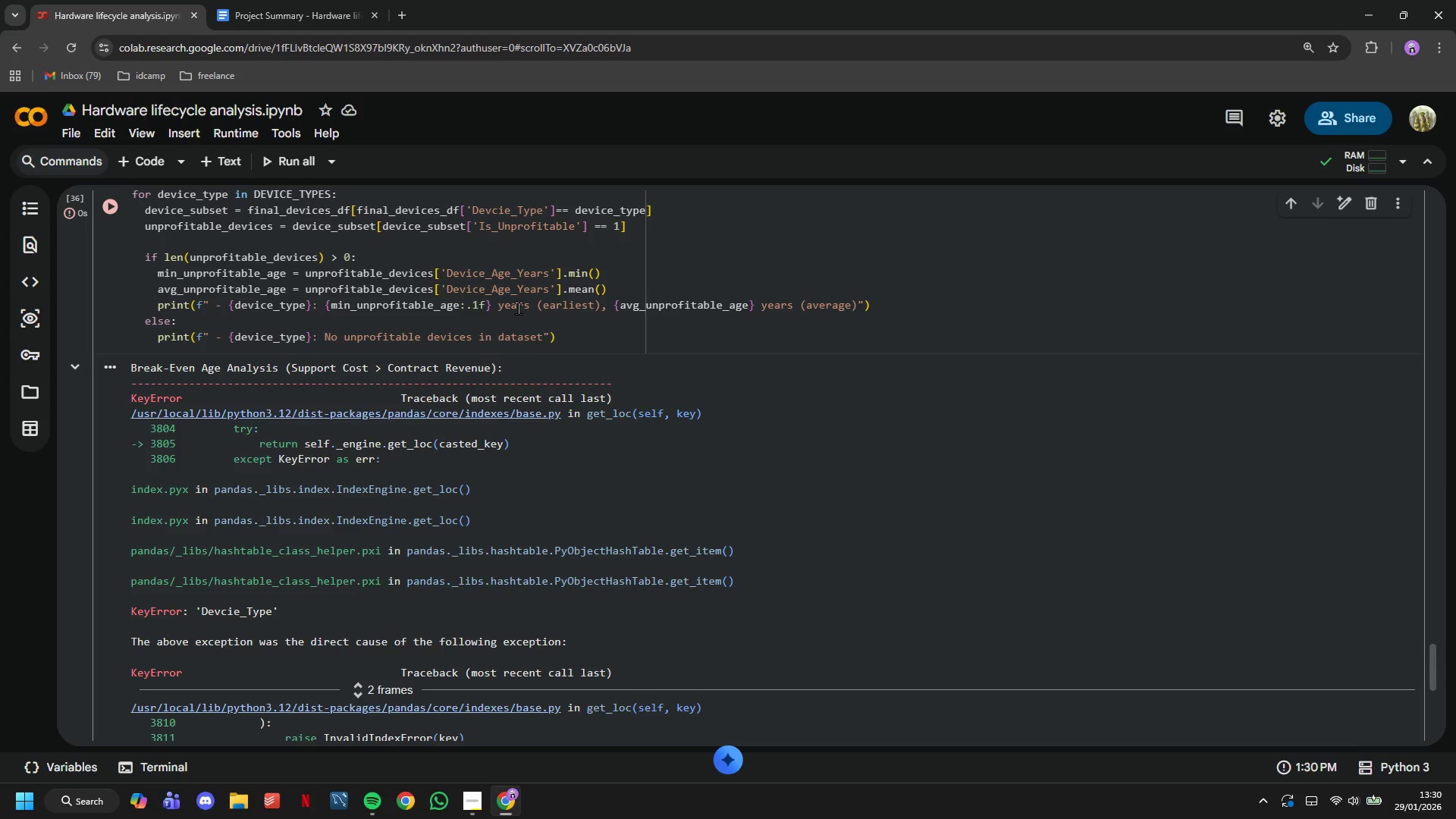 
scroll: coordinate [519, 315], scroll_direction: up, amount: 1.0
 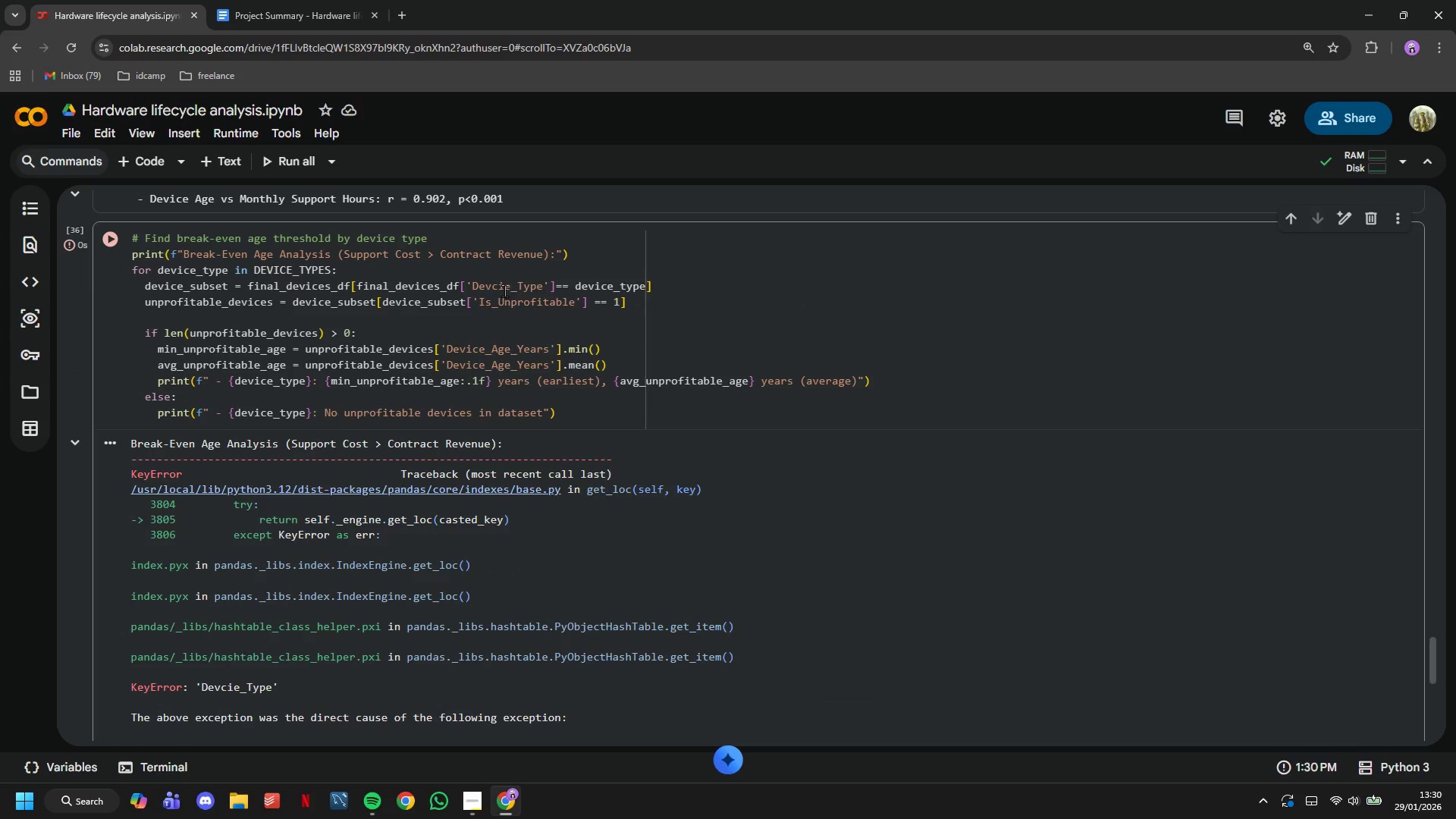 
left_click([500, 287])
 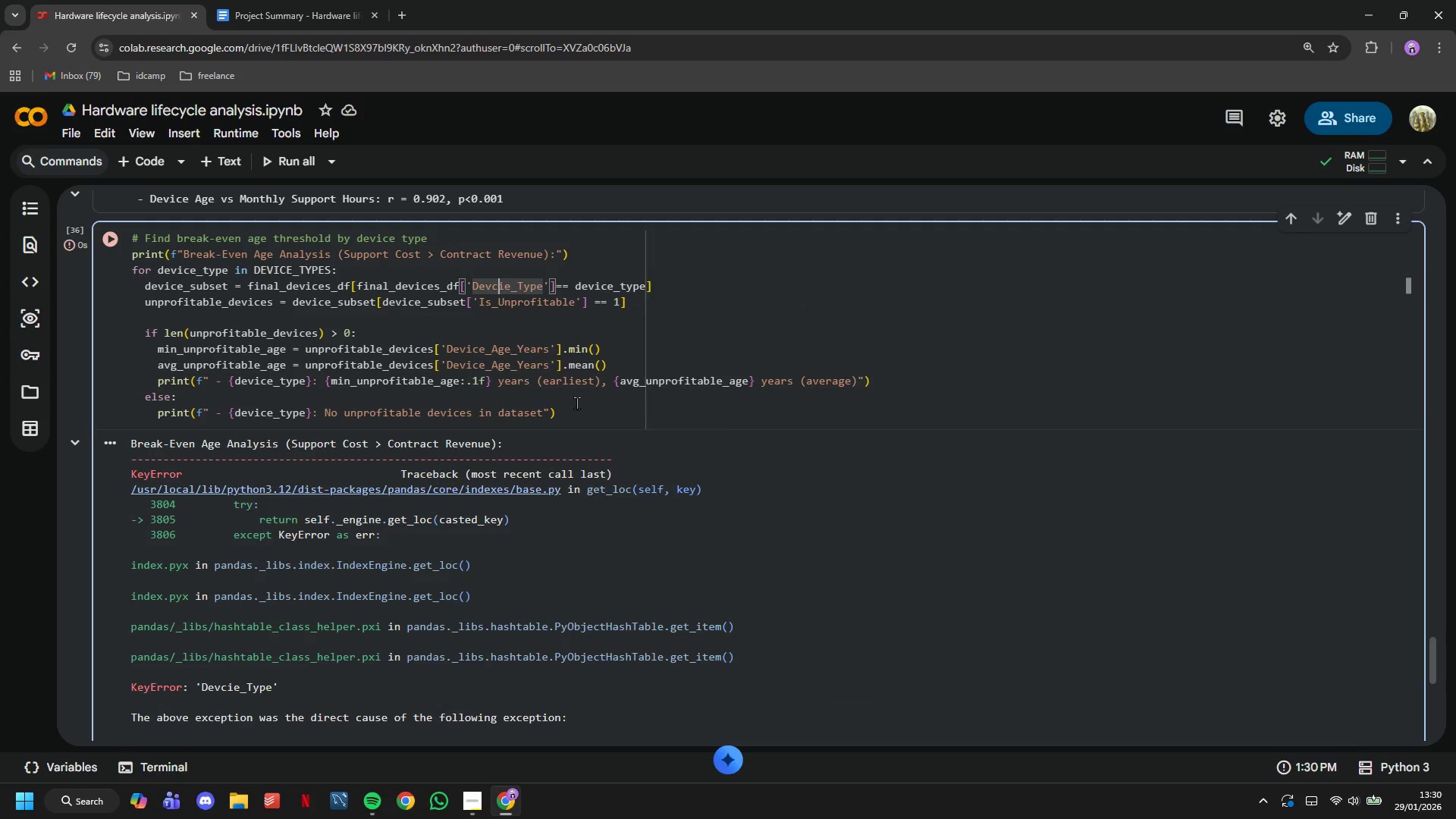 
key(Backspace)
 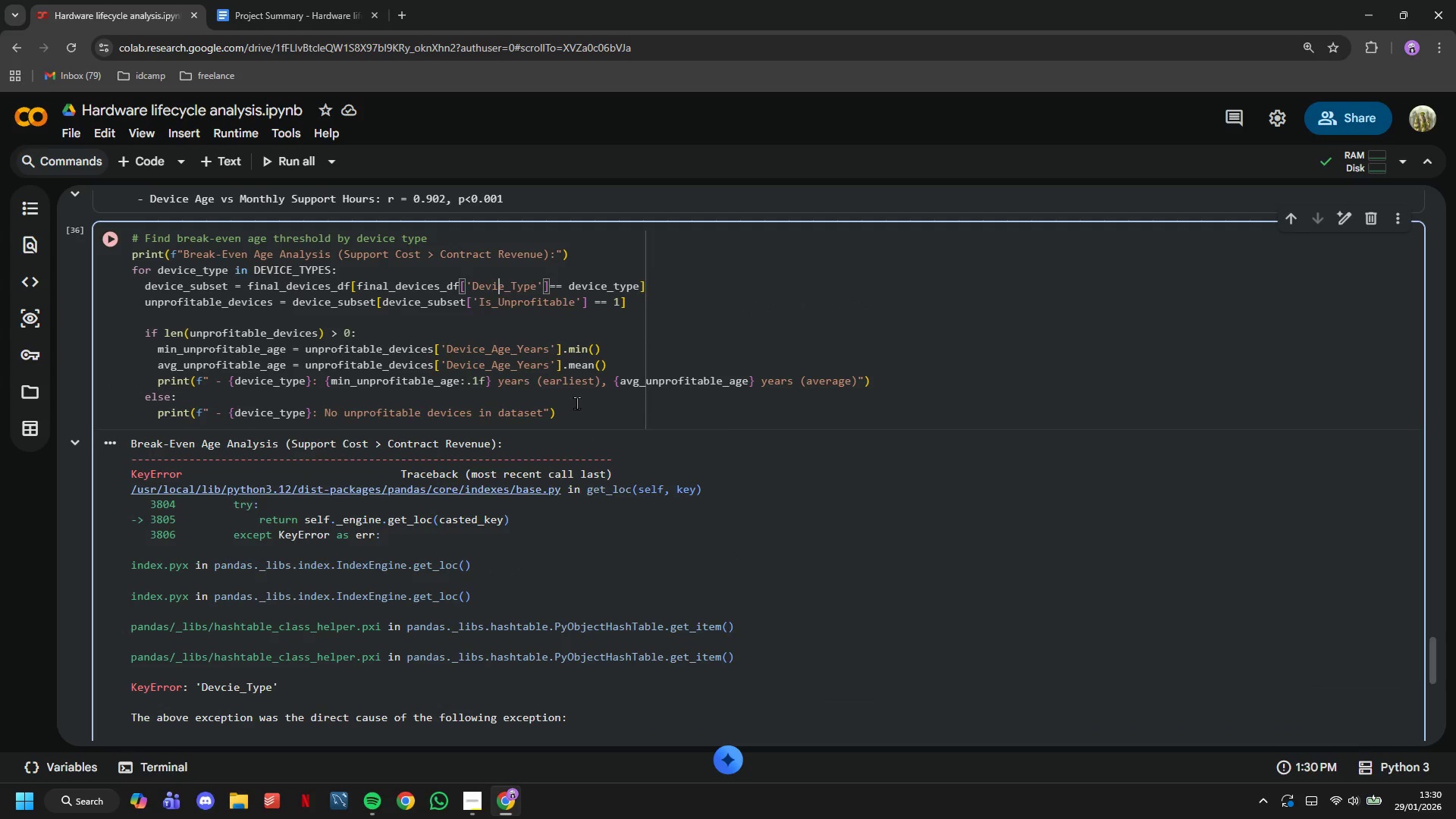 
key(ArrowRight)
 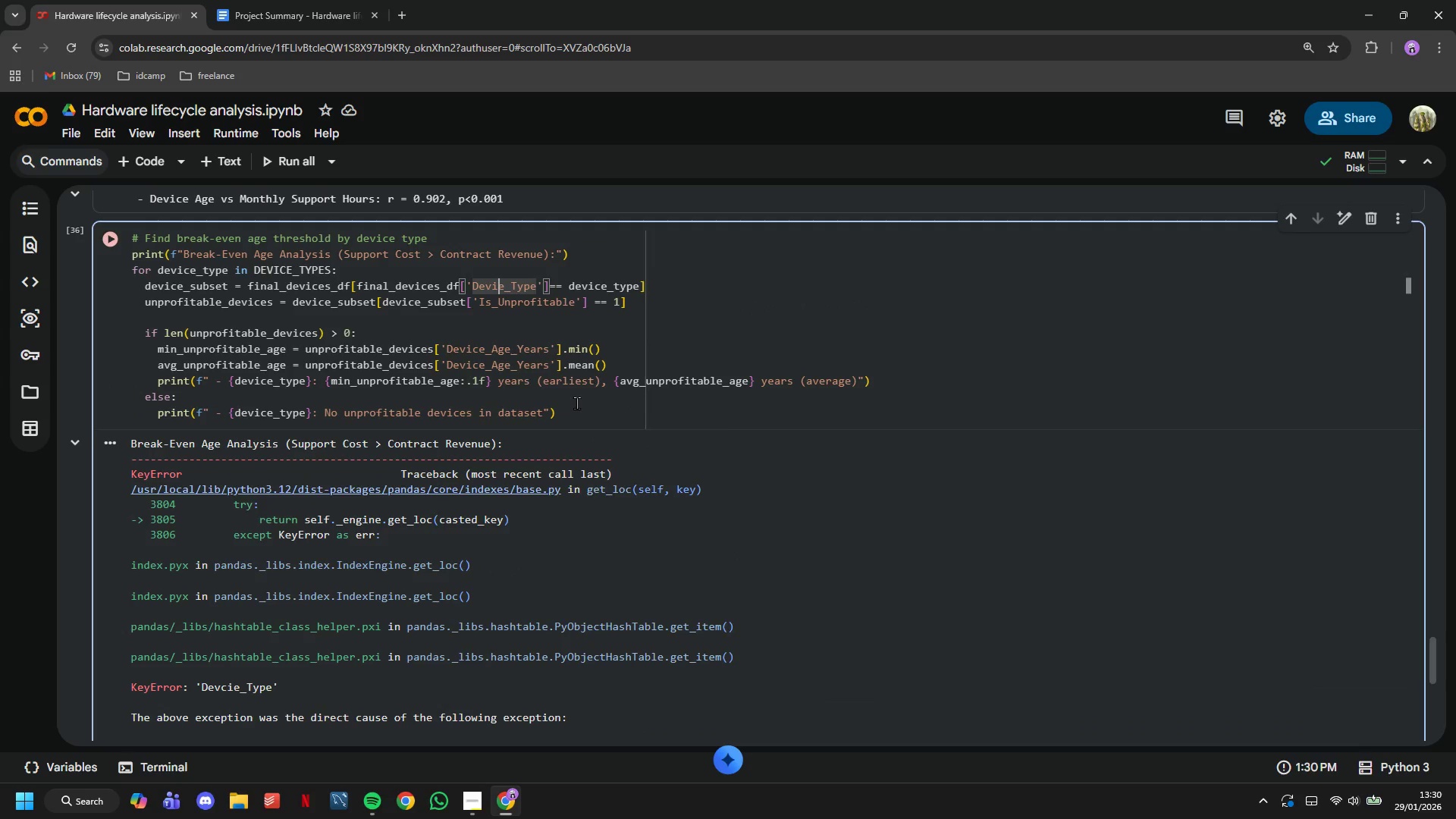 
key(C)
 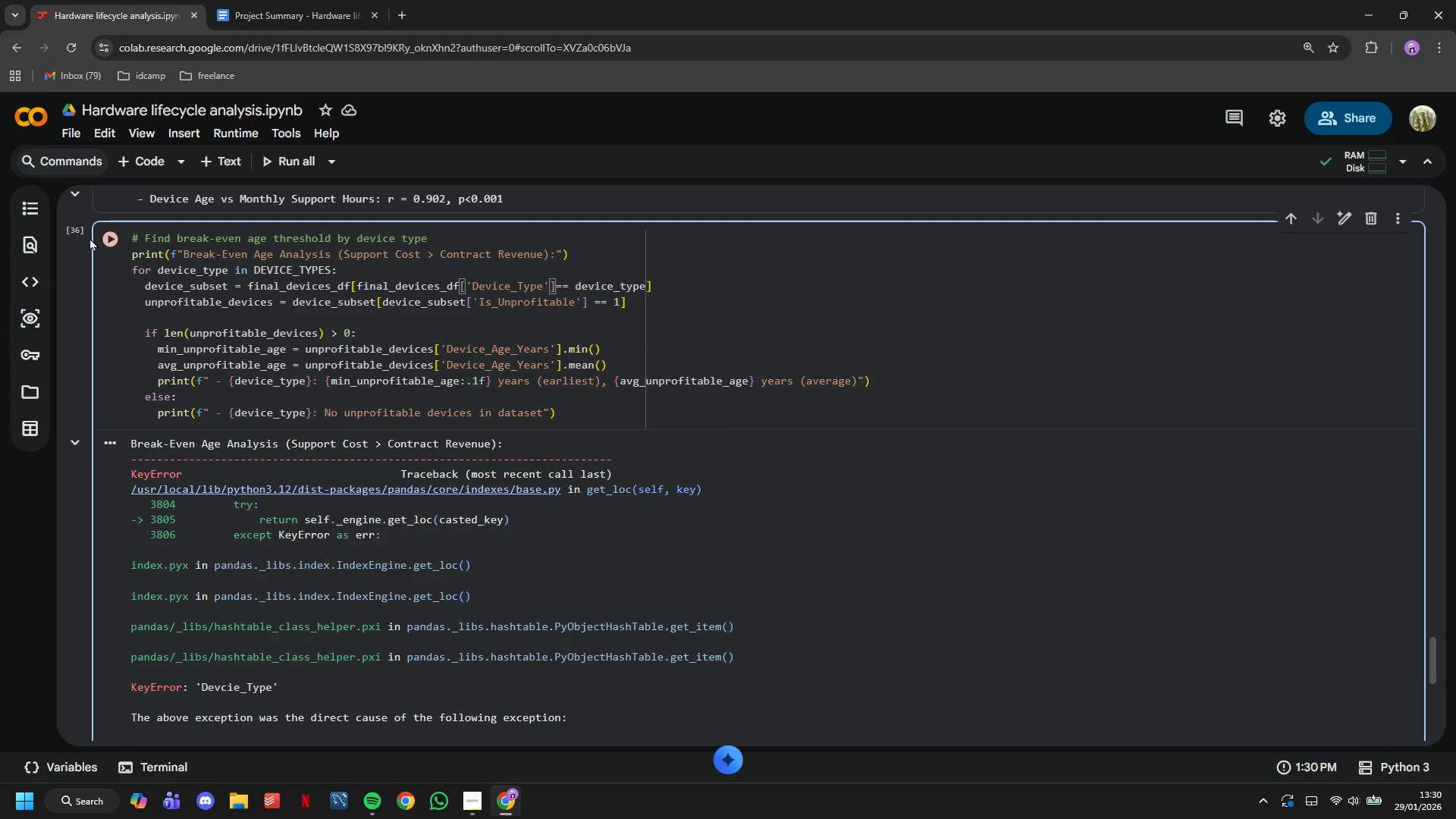 
left_click([103, 240])
 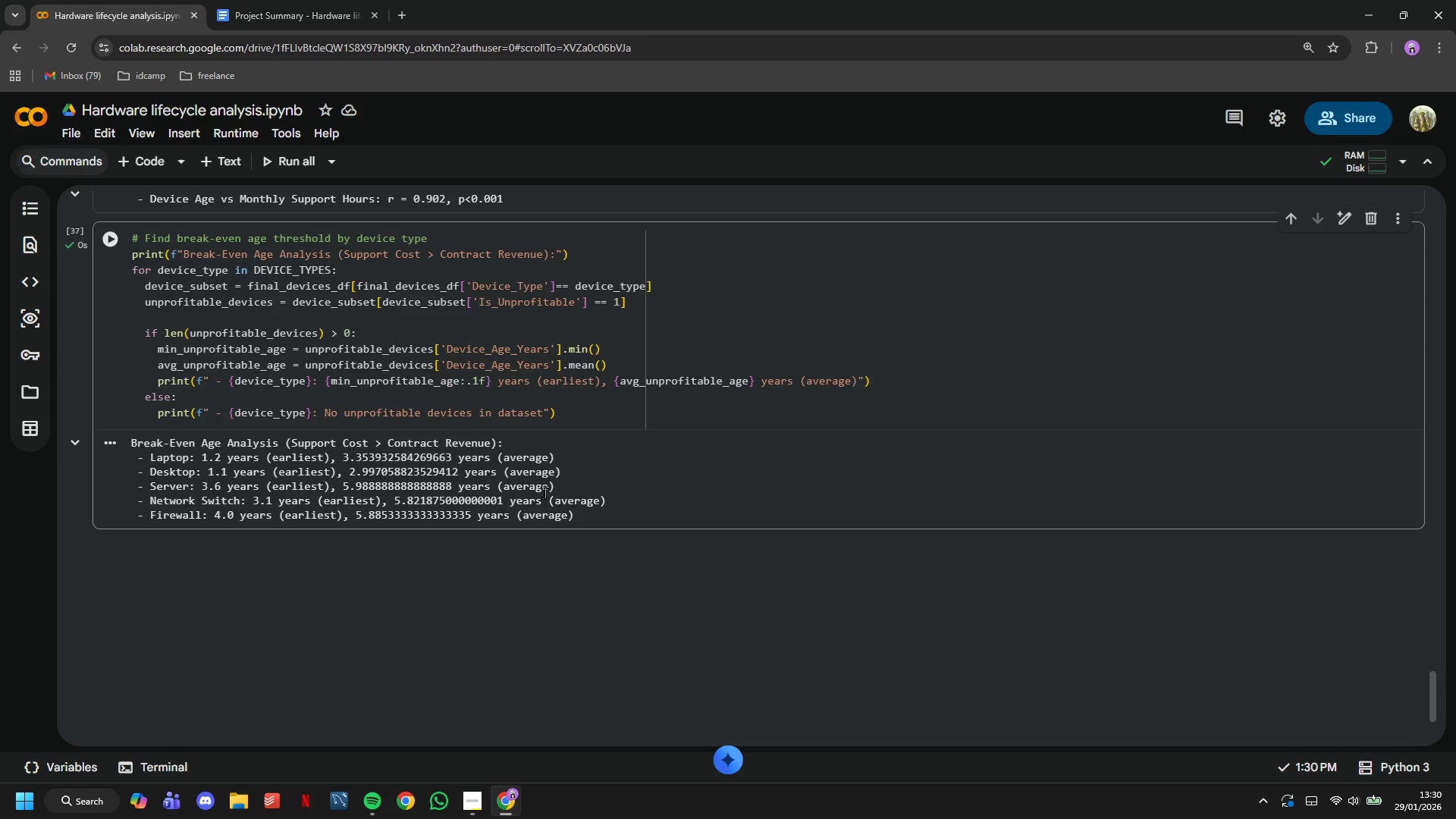 
left_click_drag(start_coordinate=[604, 520], to_coordinate=[118, 429])
 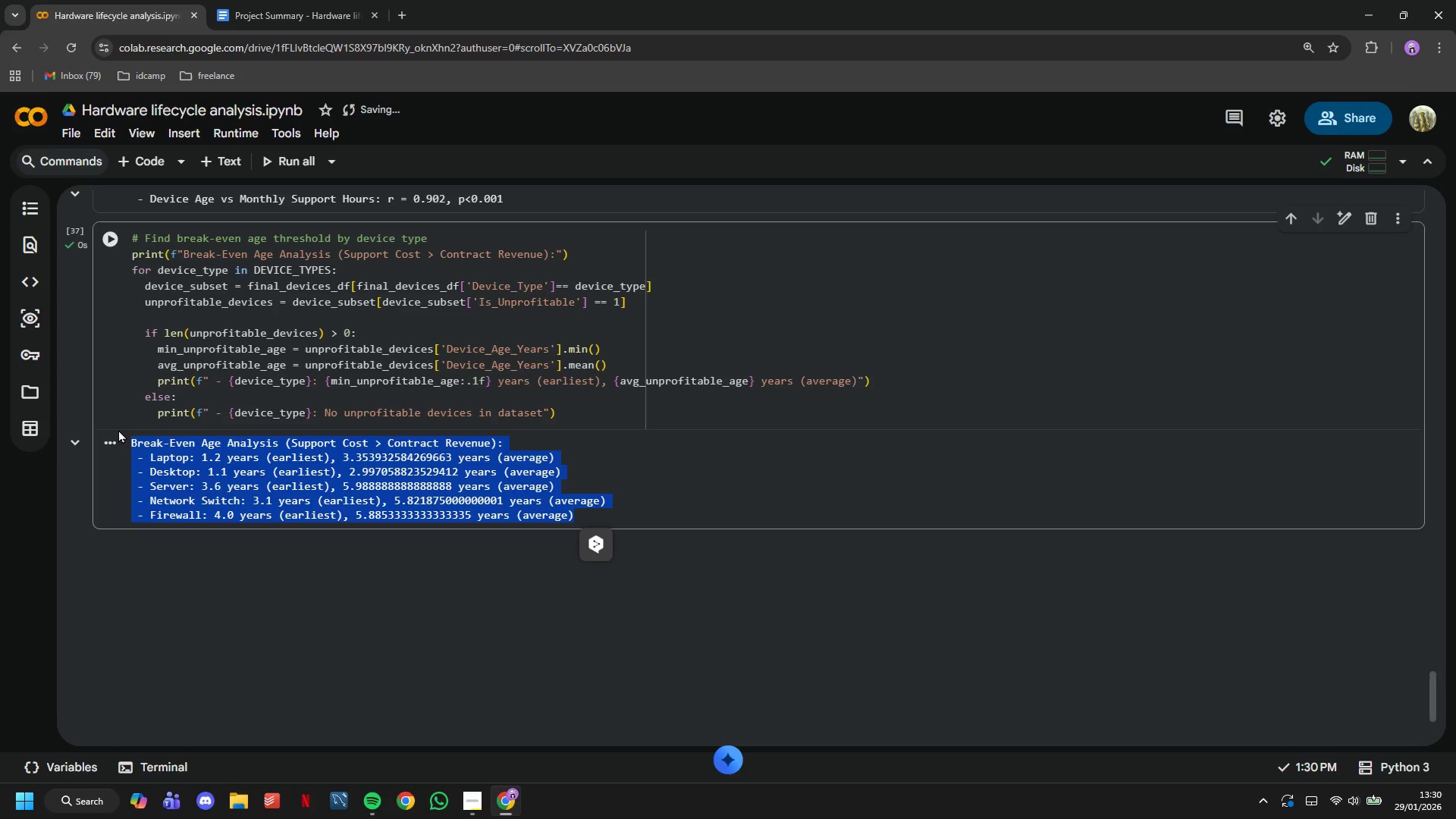 
key(Control+C)
 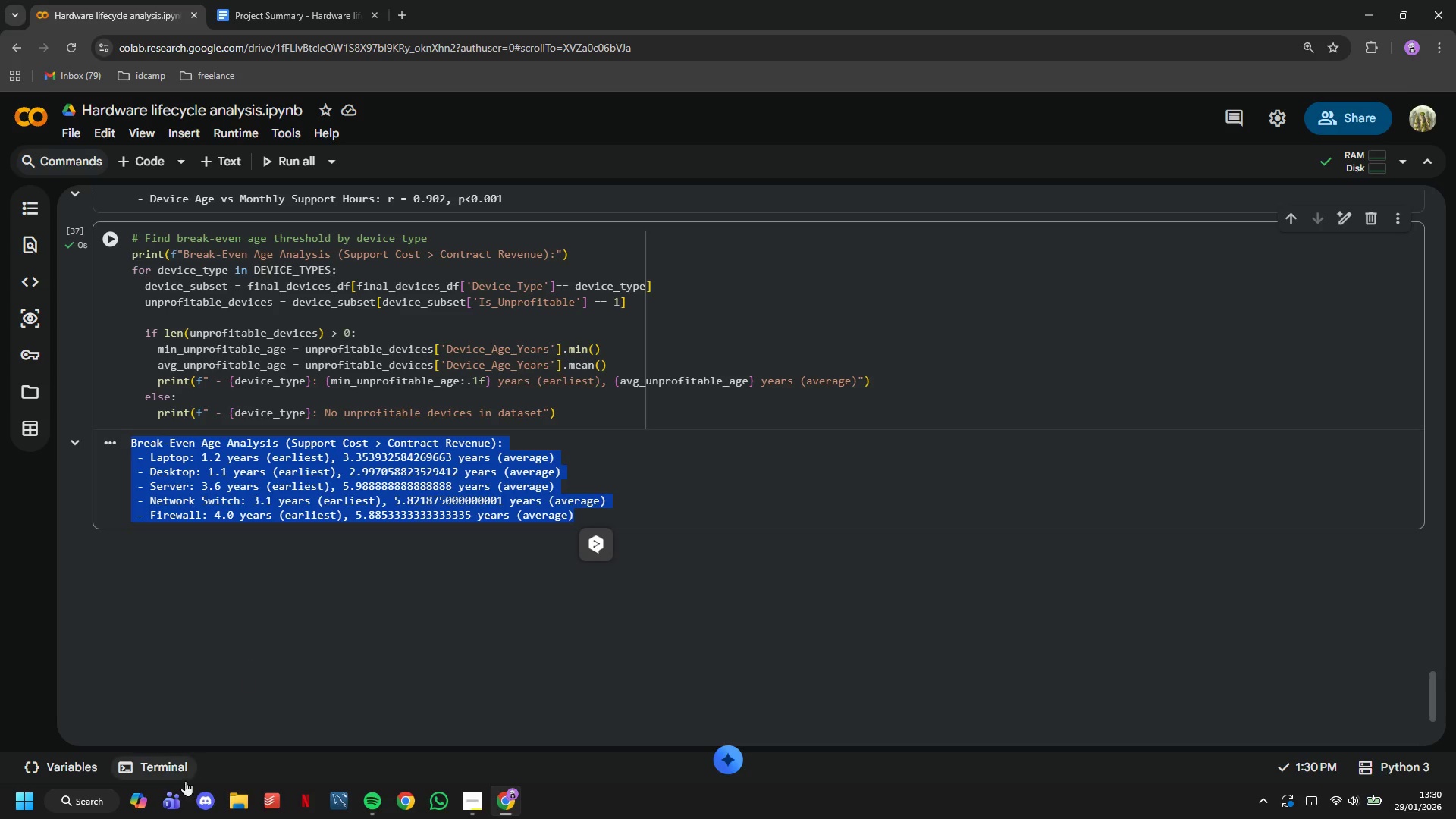 
left_click([89, 797])
 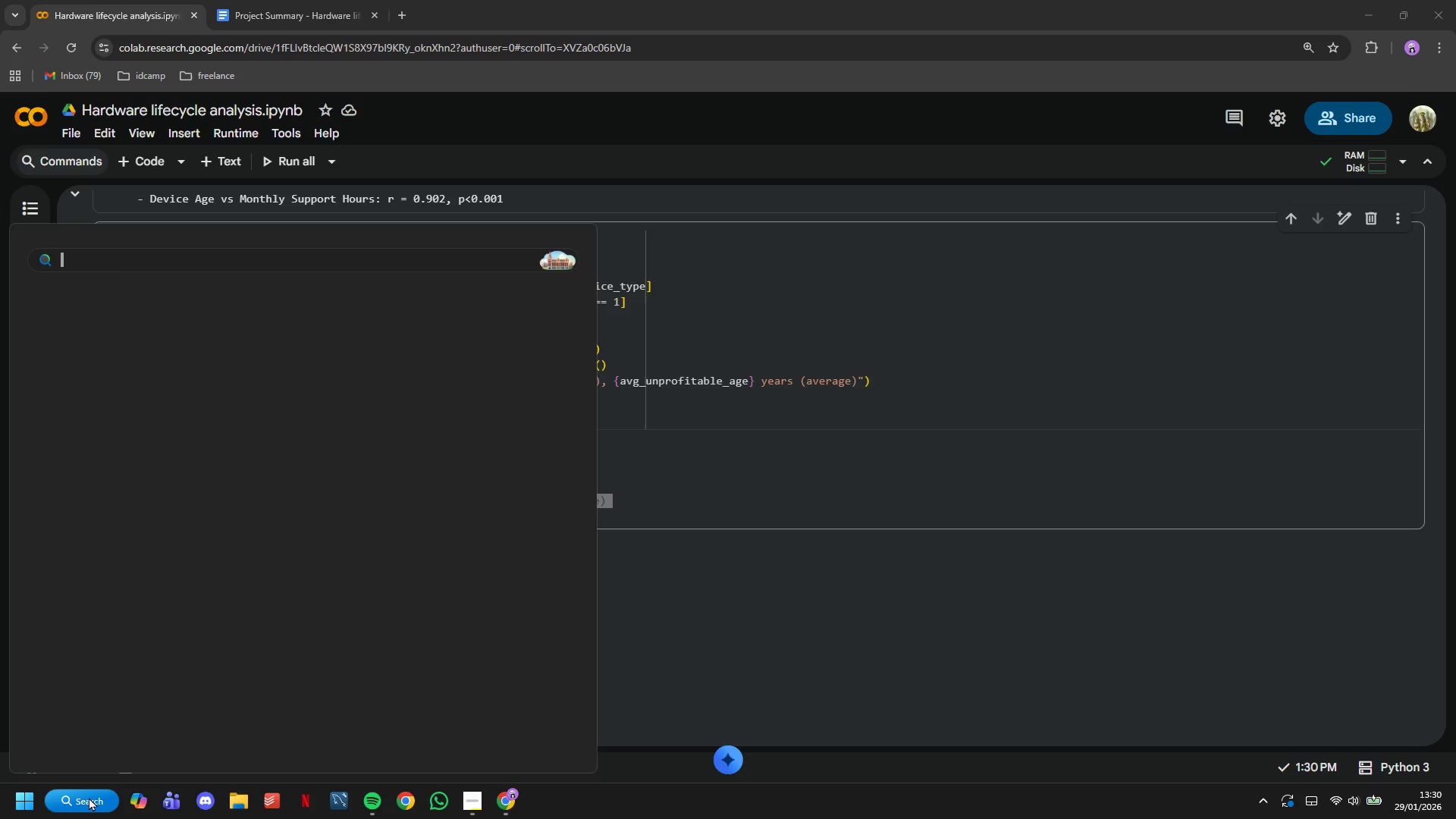 
type(txt)
 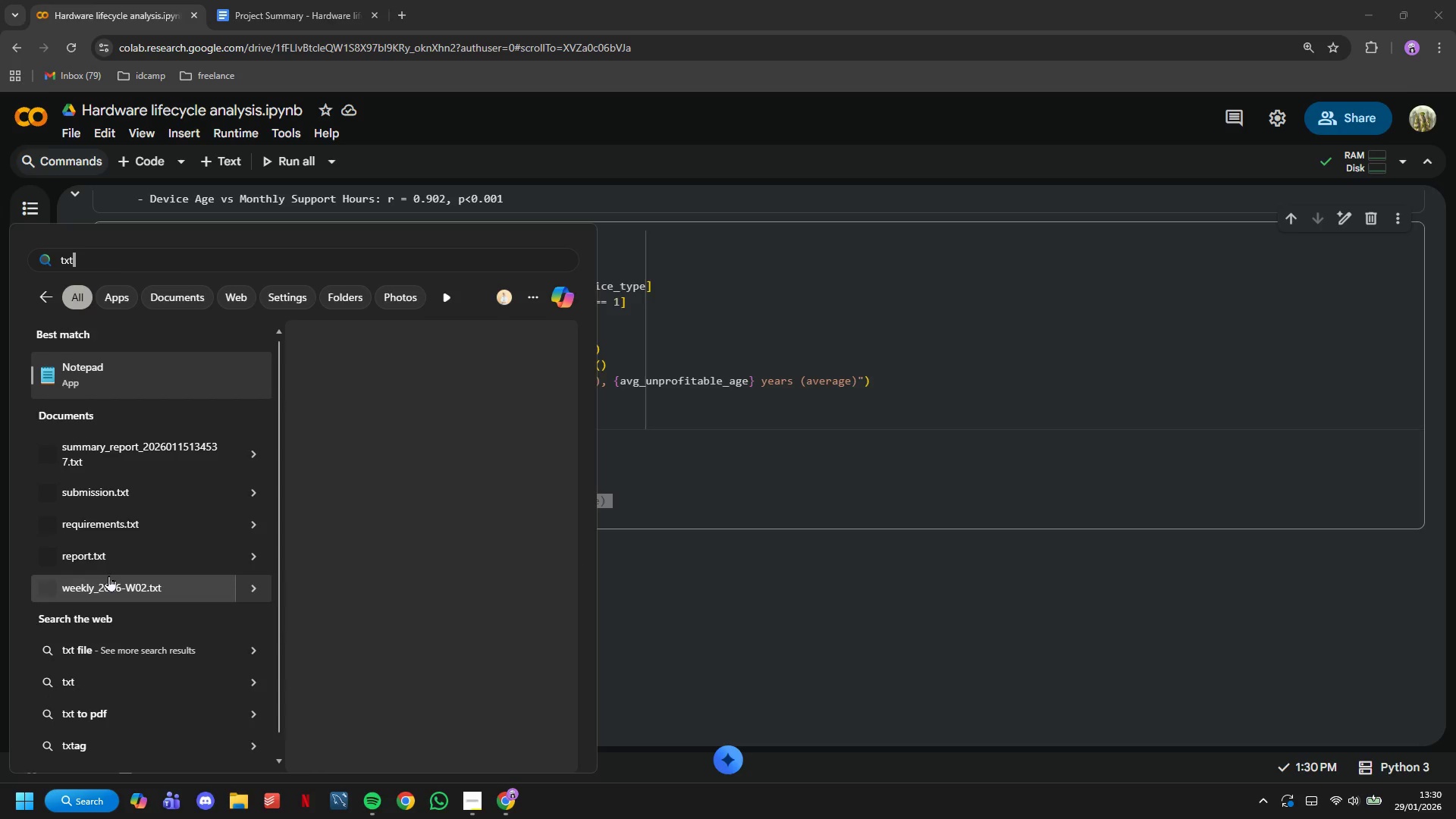 
left_click([96, 386])
 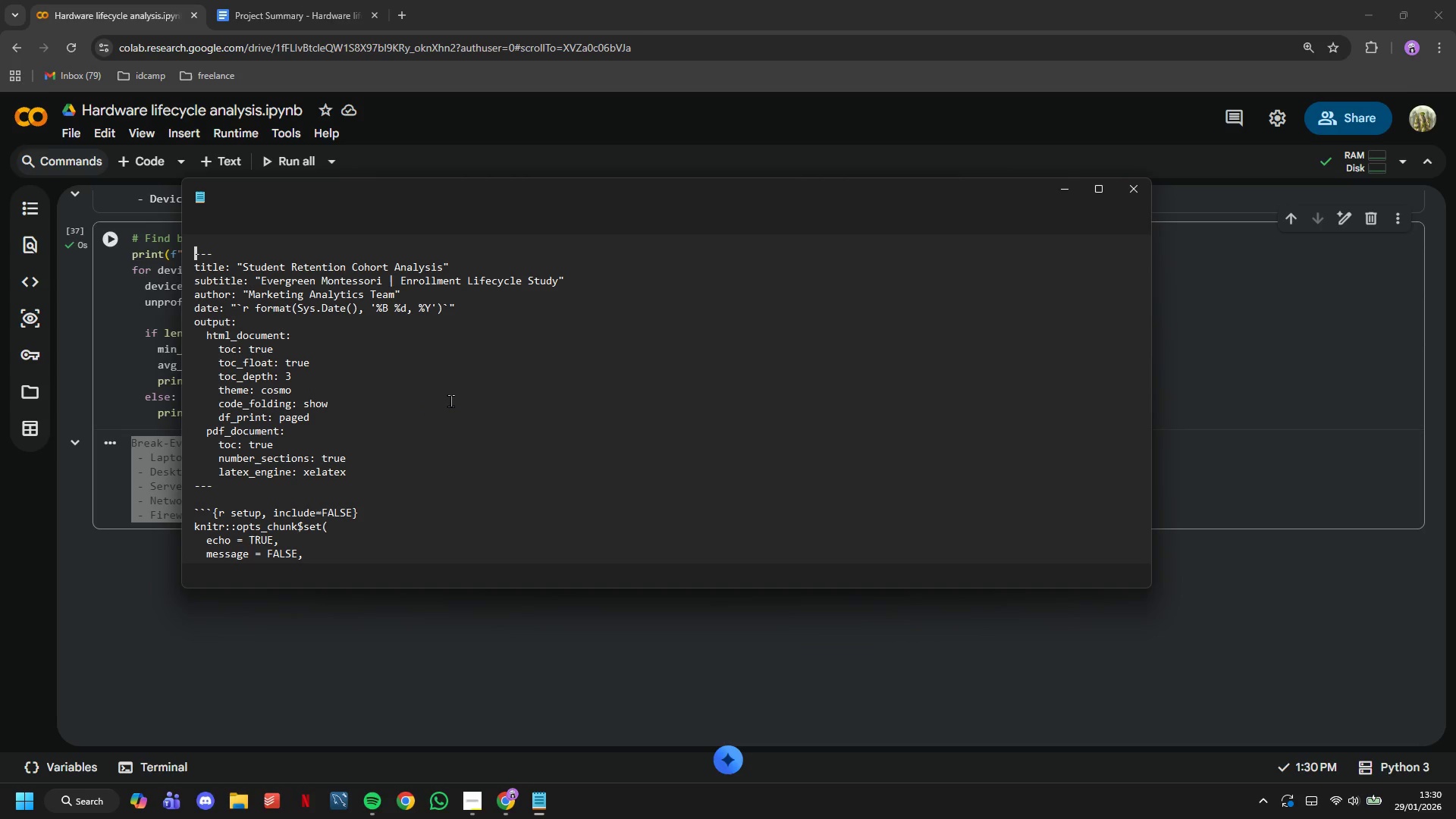 
key(Control+A)
 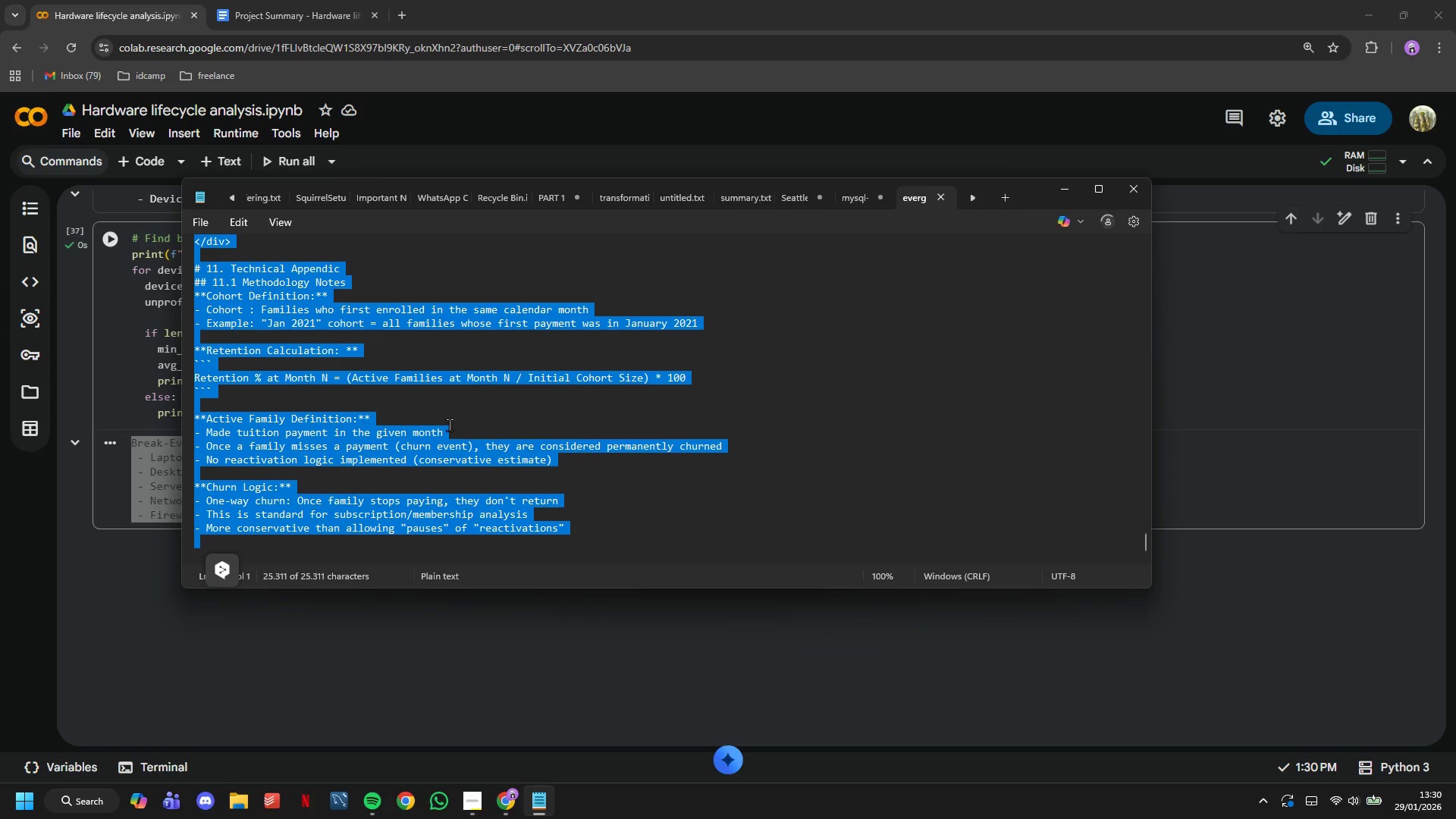 
key(Control+V)
 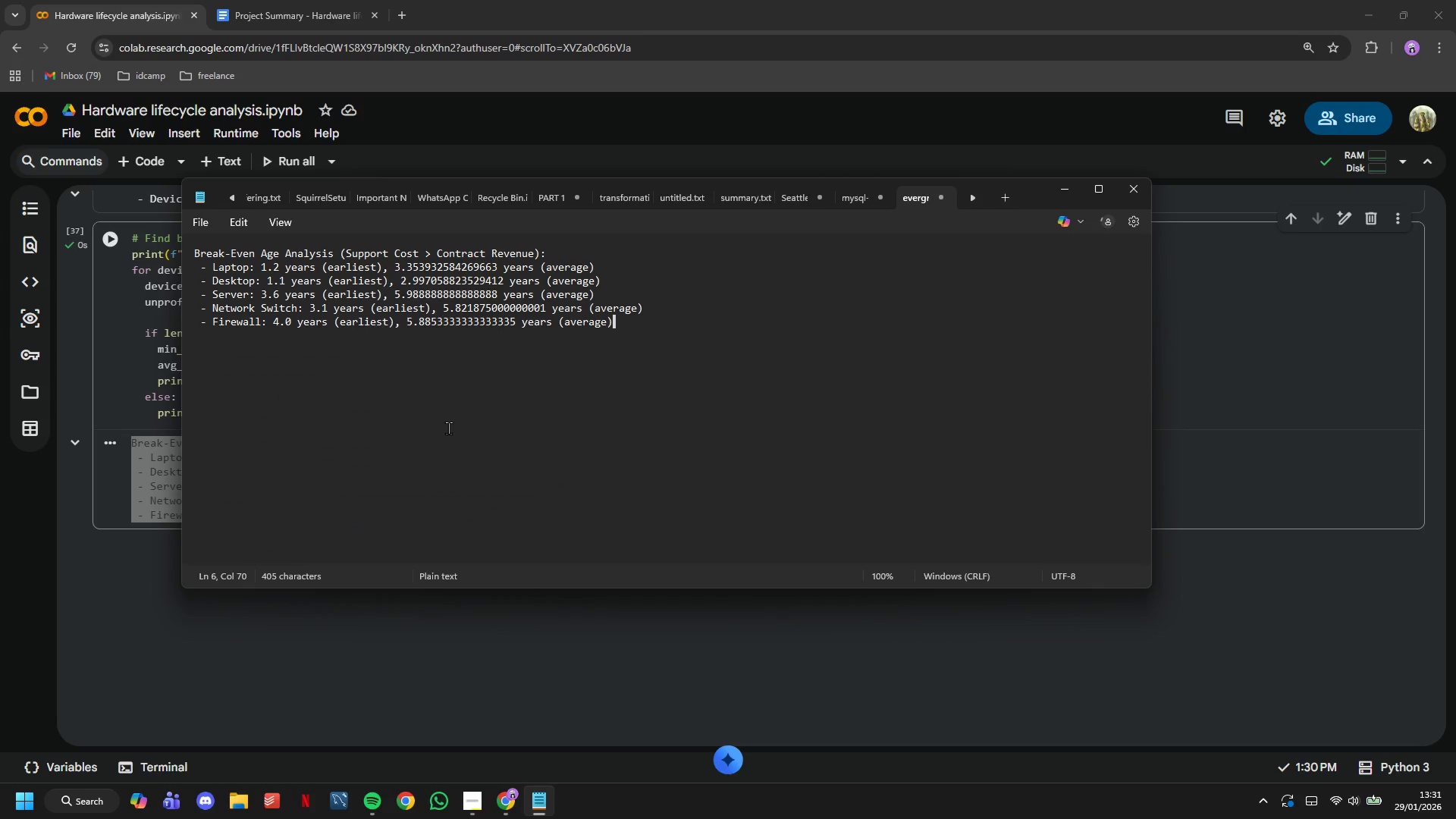 
key(Control+A)
 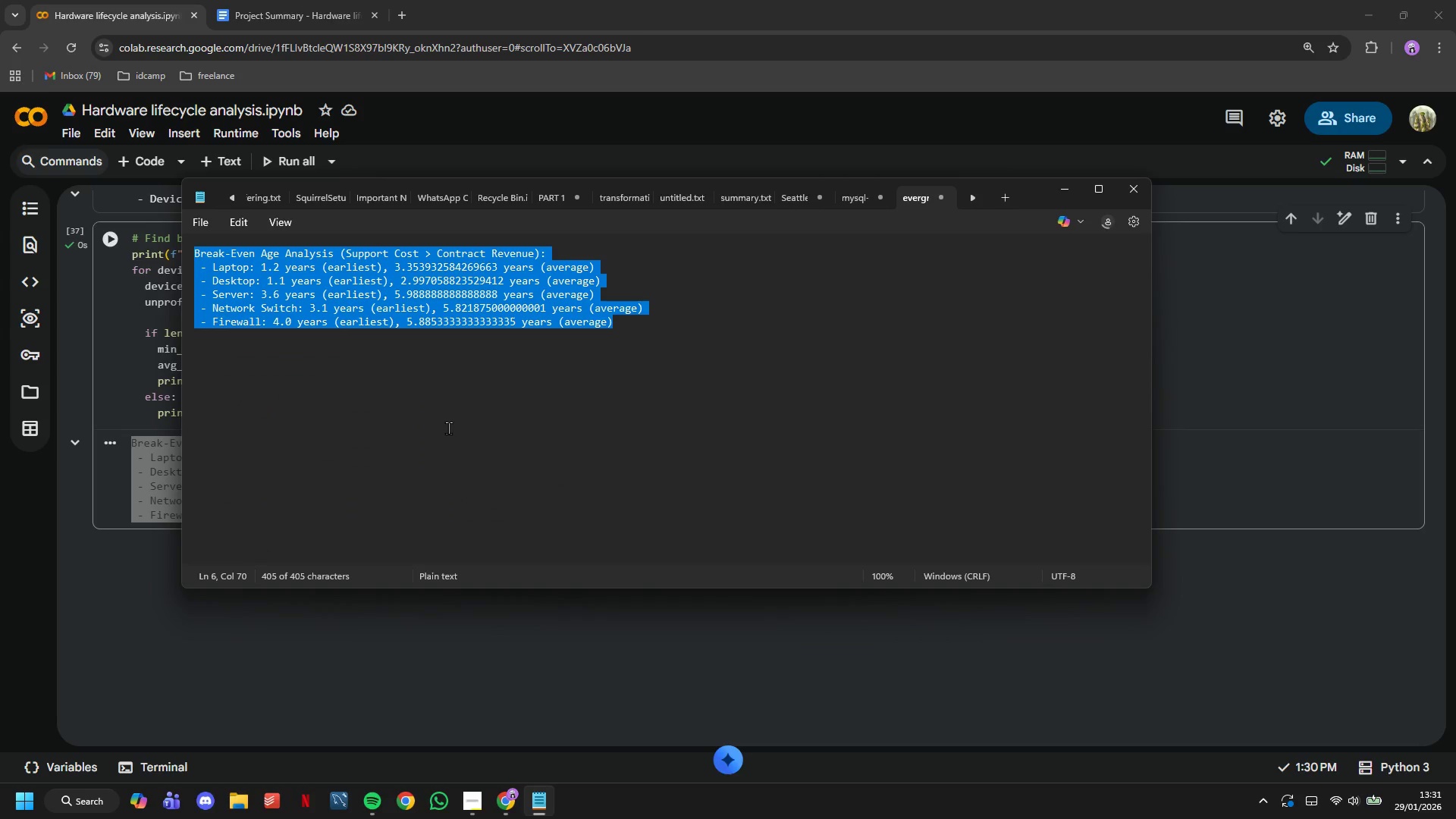 
key(Control+C)
 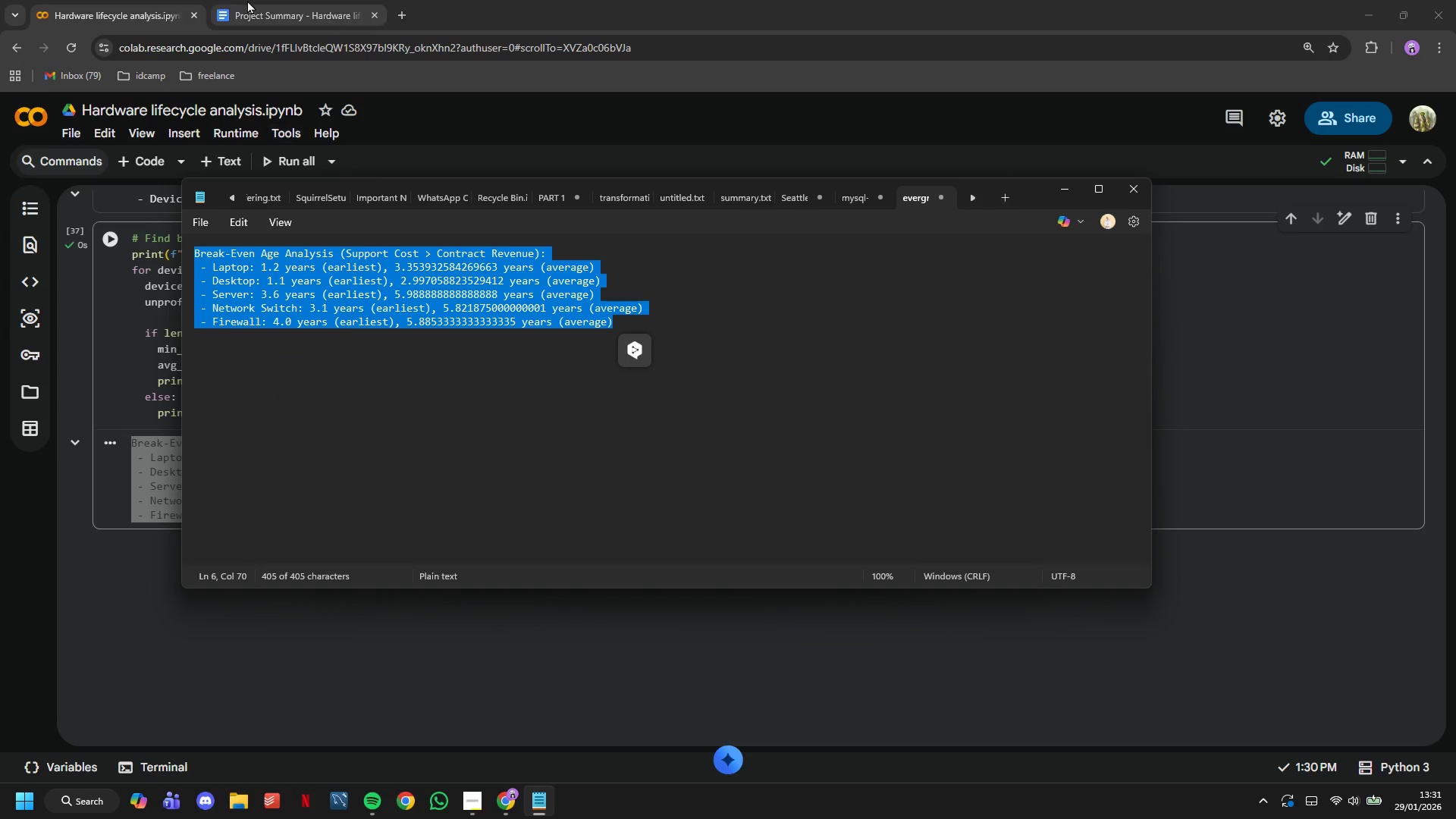 
left_click([247, 0])
 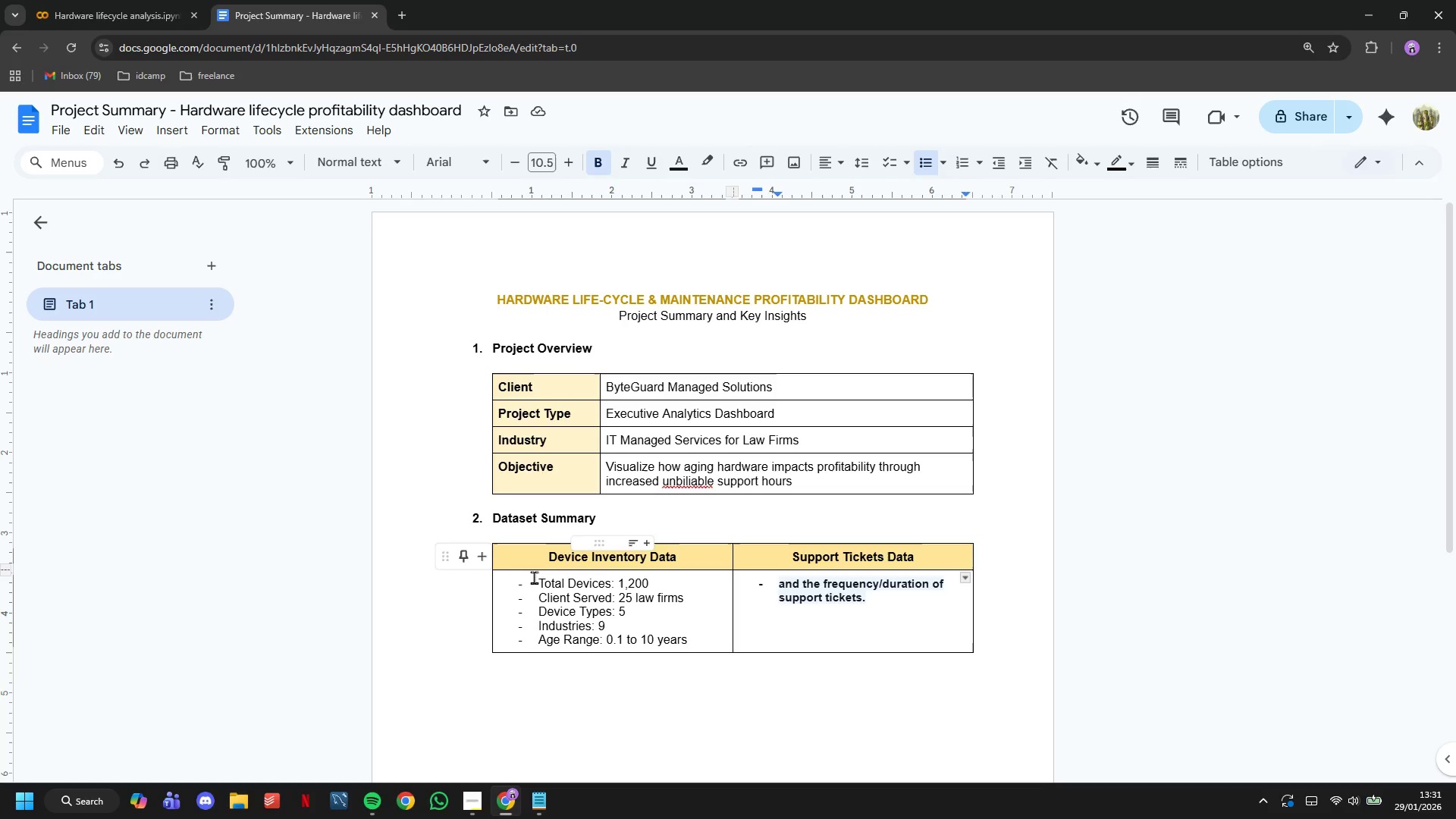 
left_click([617, 692])
 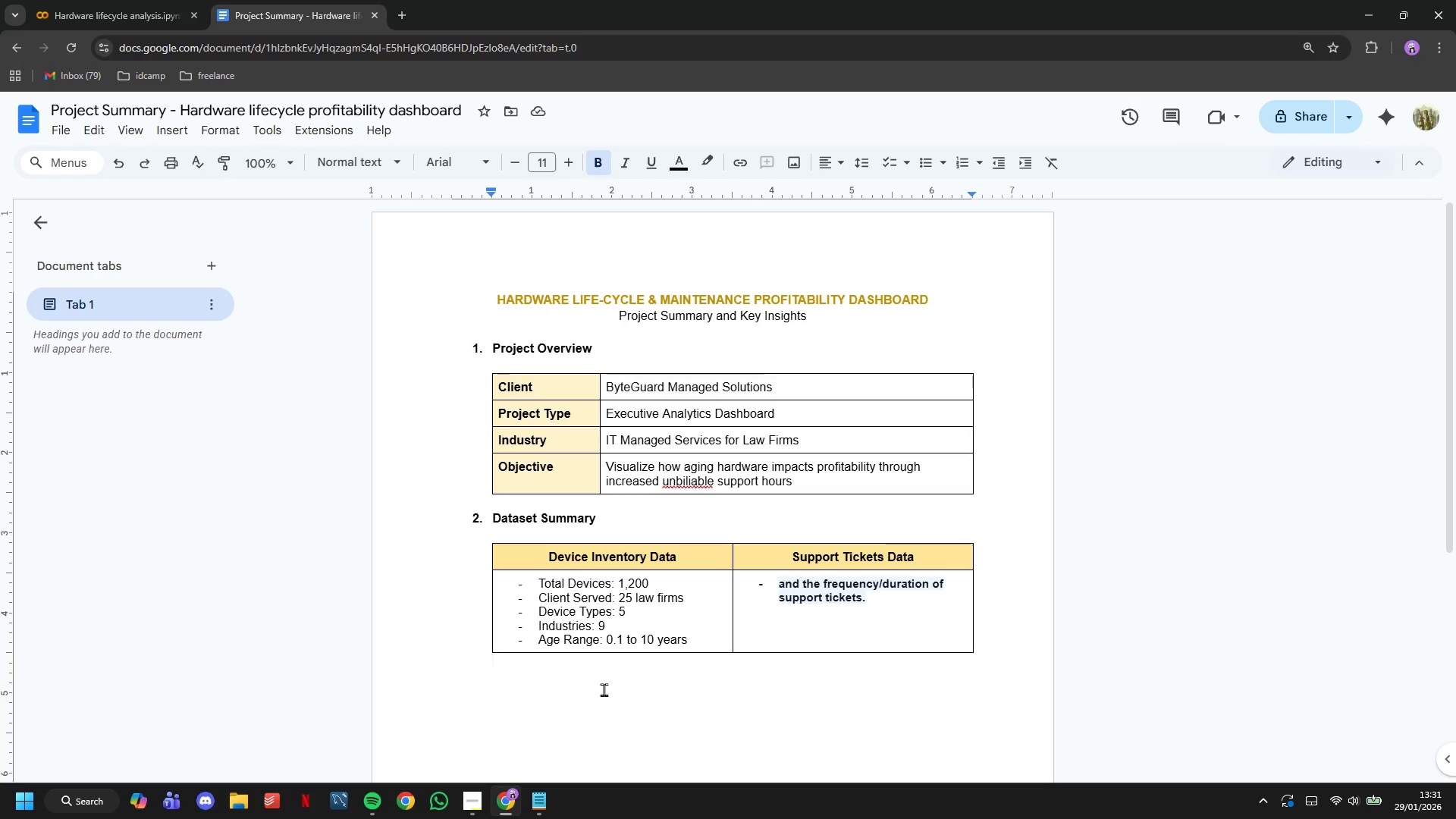 
key(Enter)
 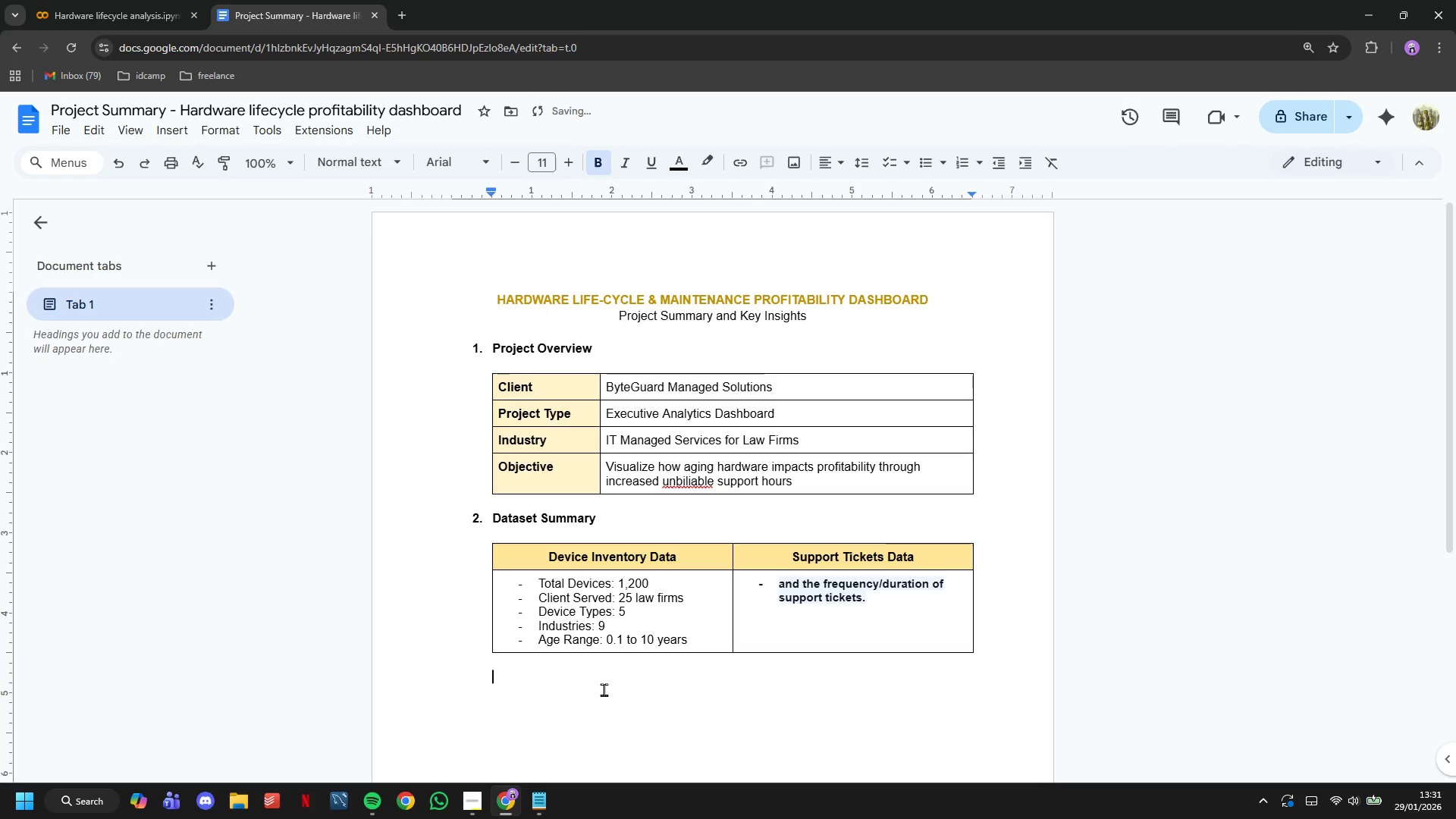 
key(Control+V)
 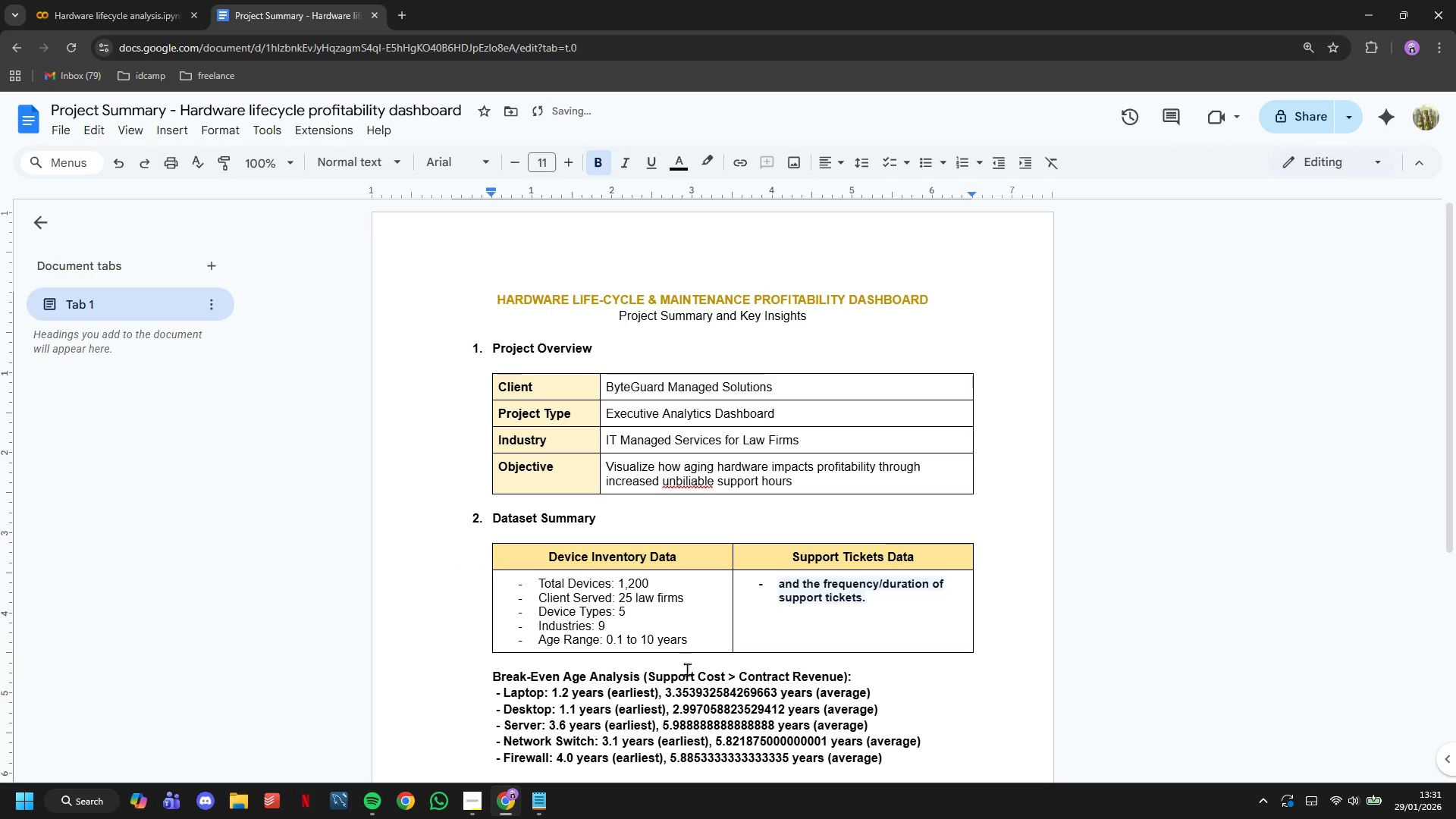 
scroll: coordinate [695, 627], scroll_direction: down, amount: 3.0
 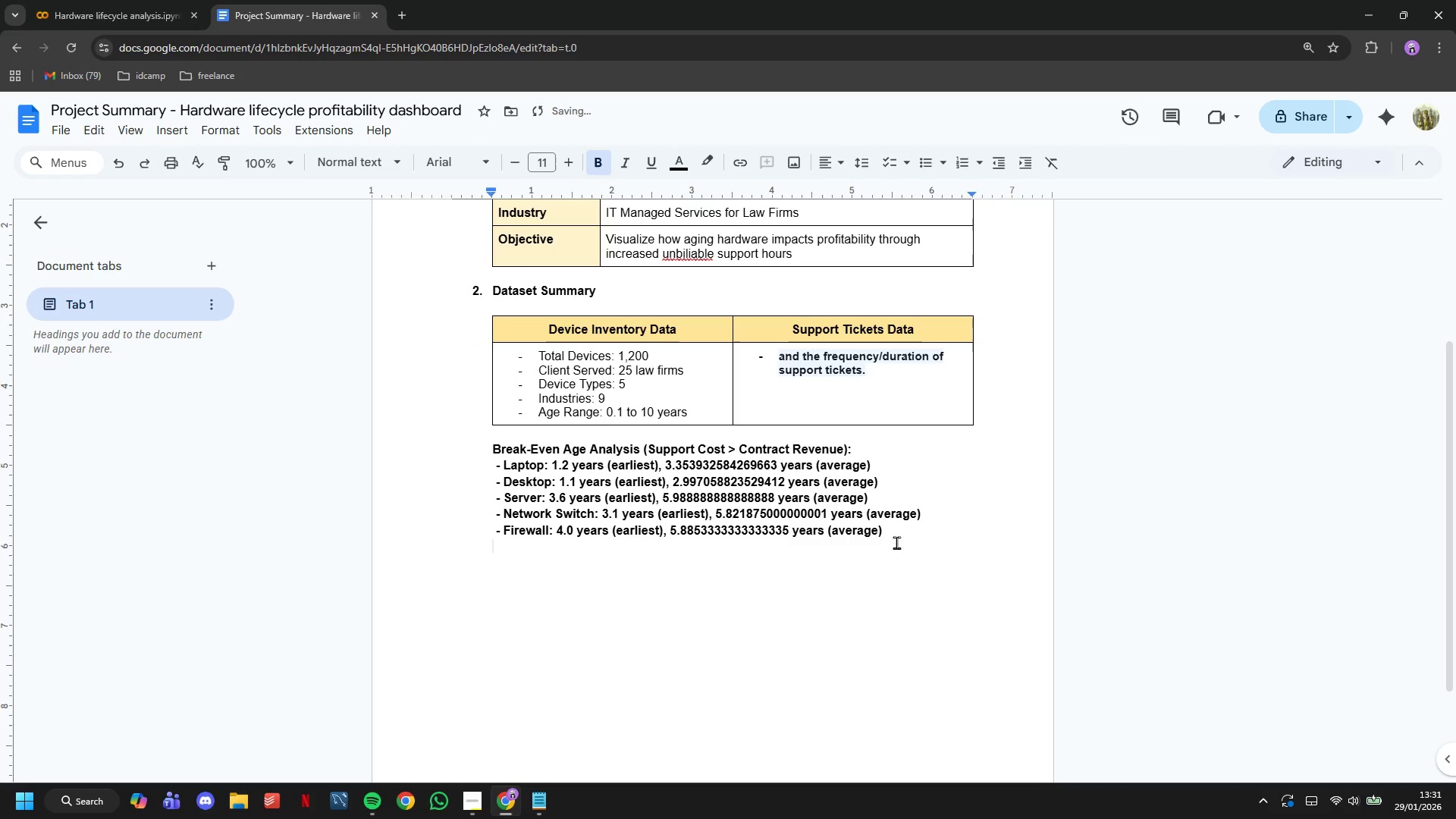 
left_click_drag(start_coordinate=[896, 538], to_coordinate=[486, 463])
 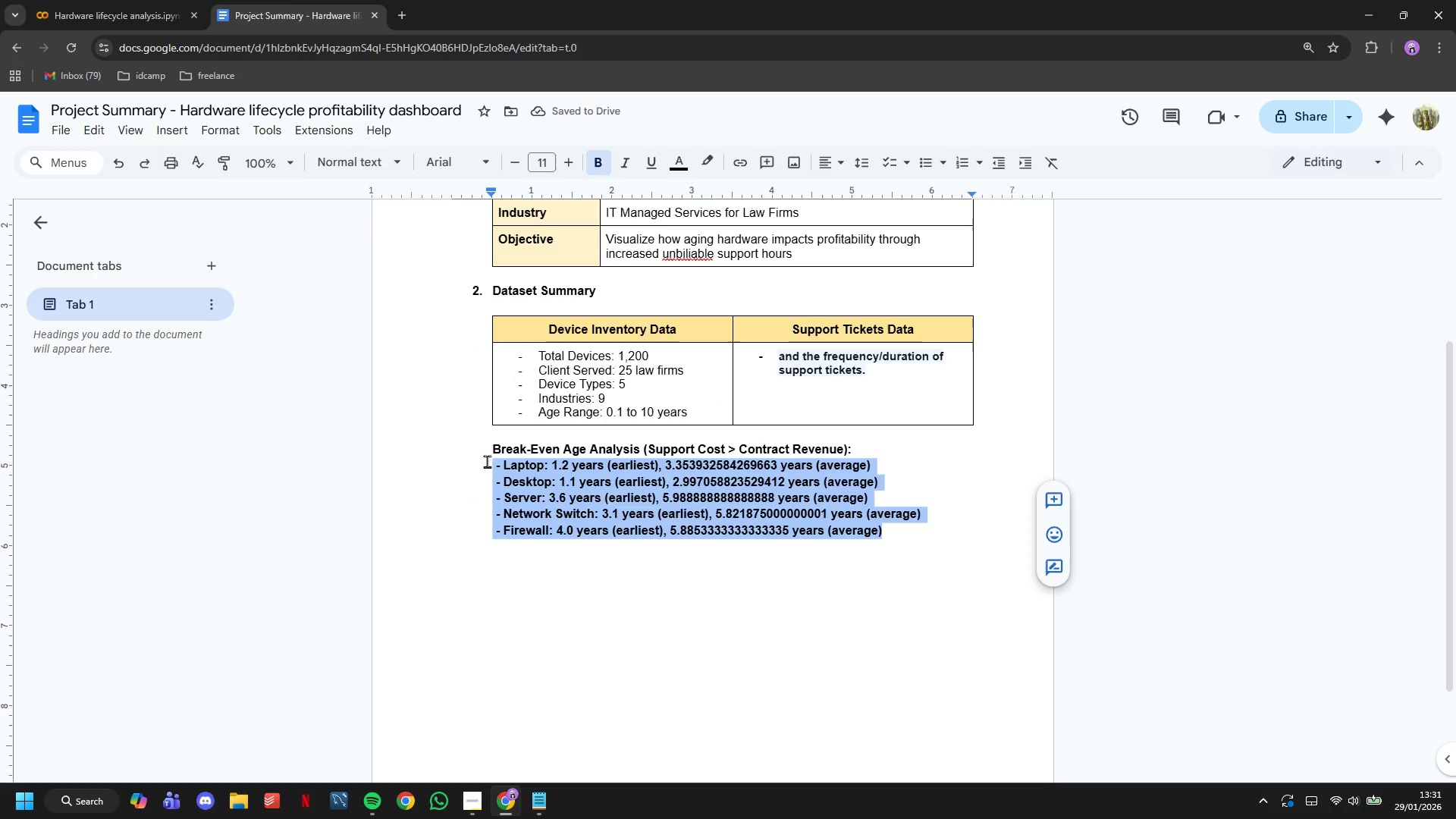 
key(Backspace)
 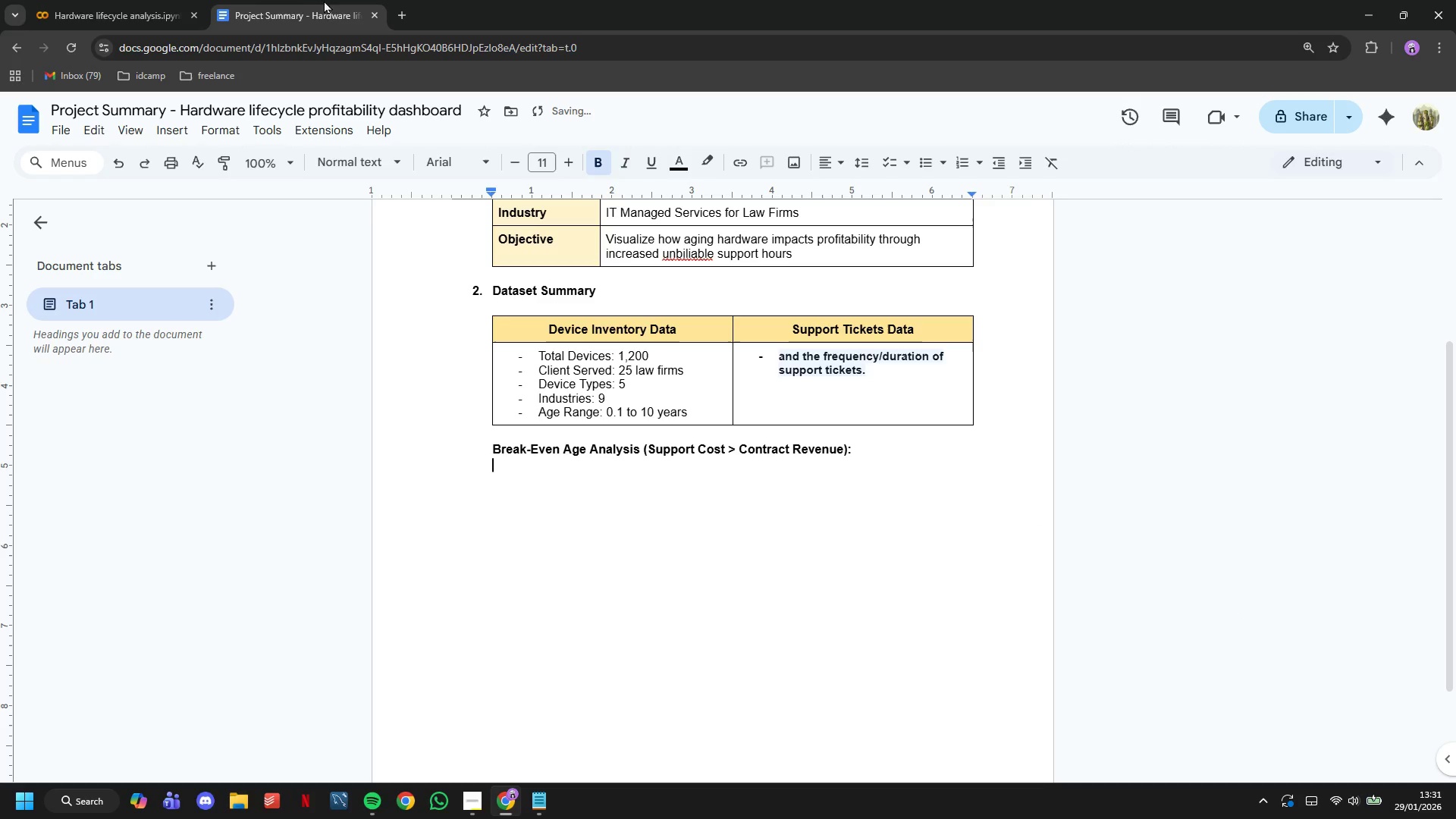 
left_click([173, 0])
 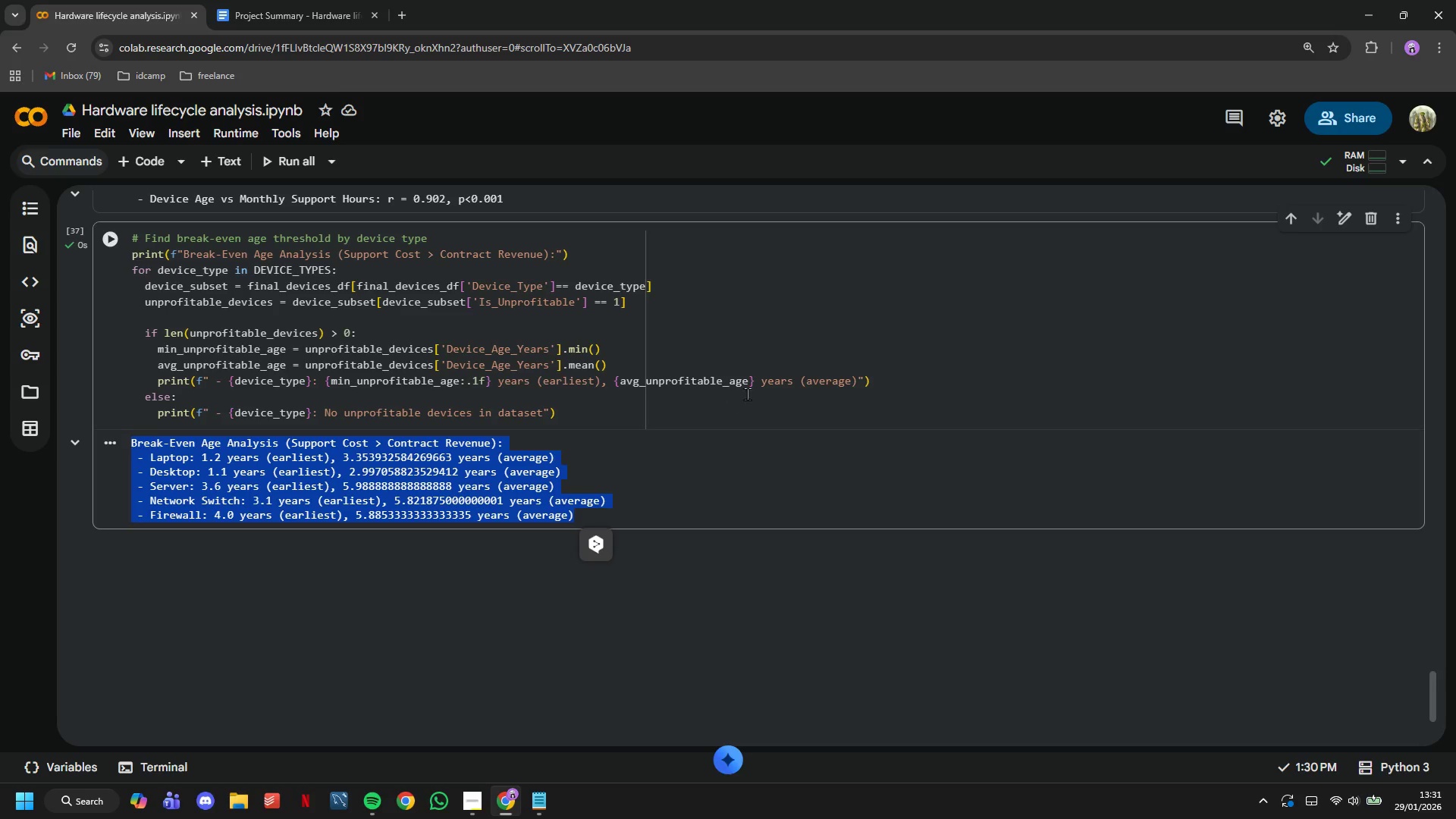 
left_click([751, 381])
 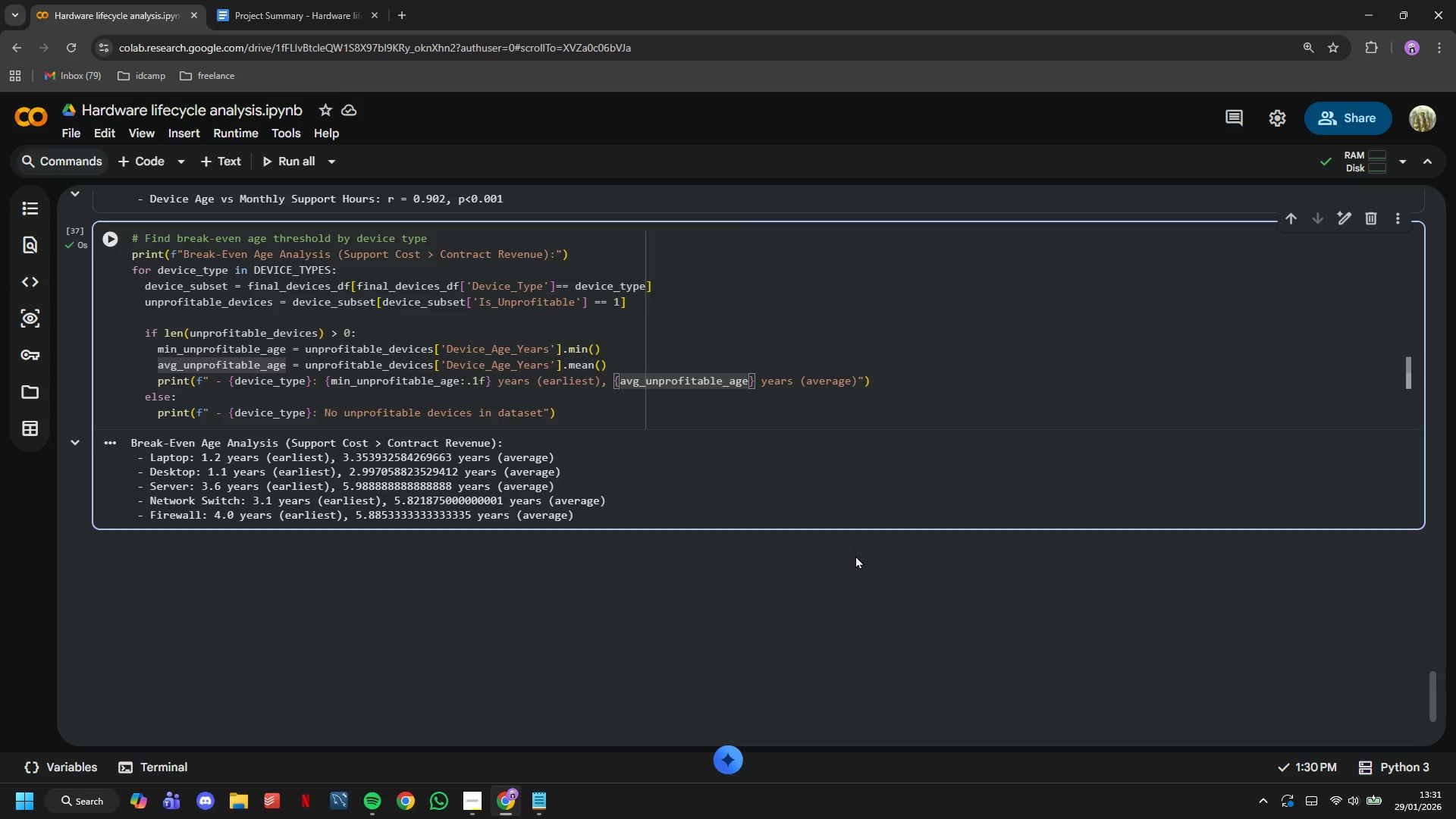 
type(:.1f)
 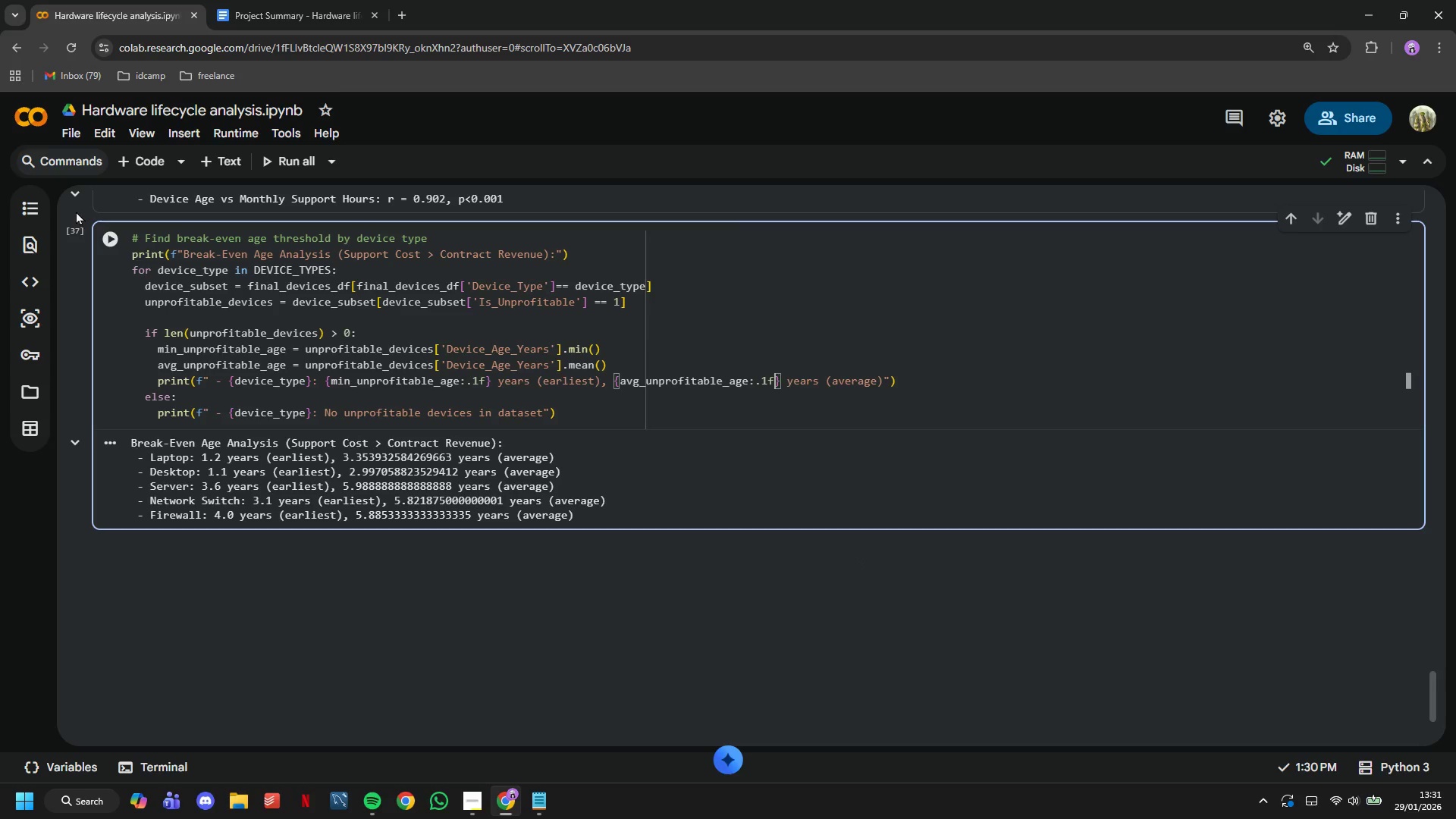 
left_click([120, 234])
 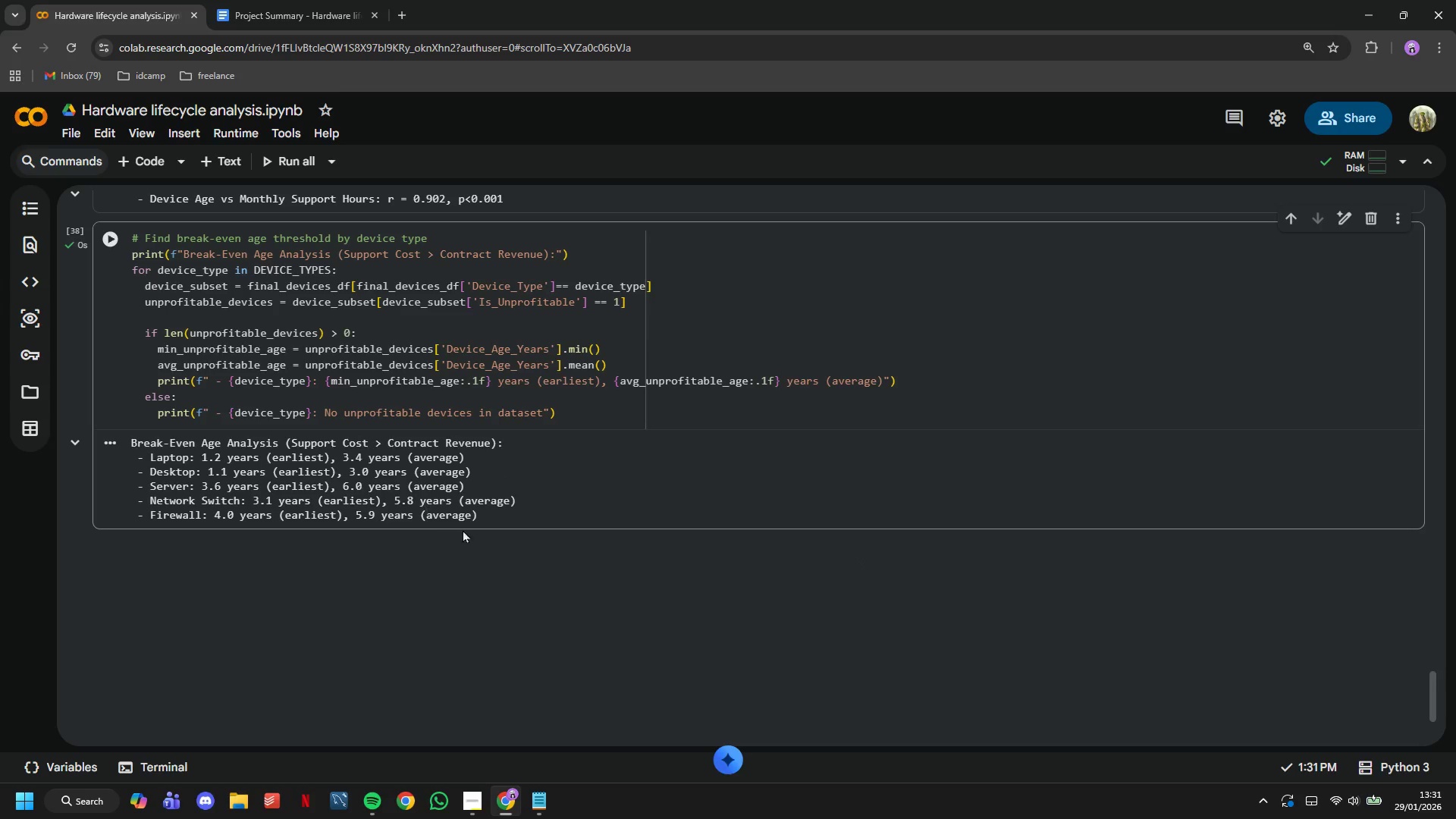 
left_click_drag(start_coordinate=[483, 517], to_coordinate=[131, 448])
 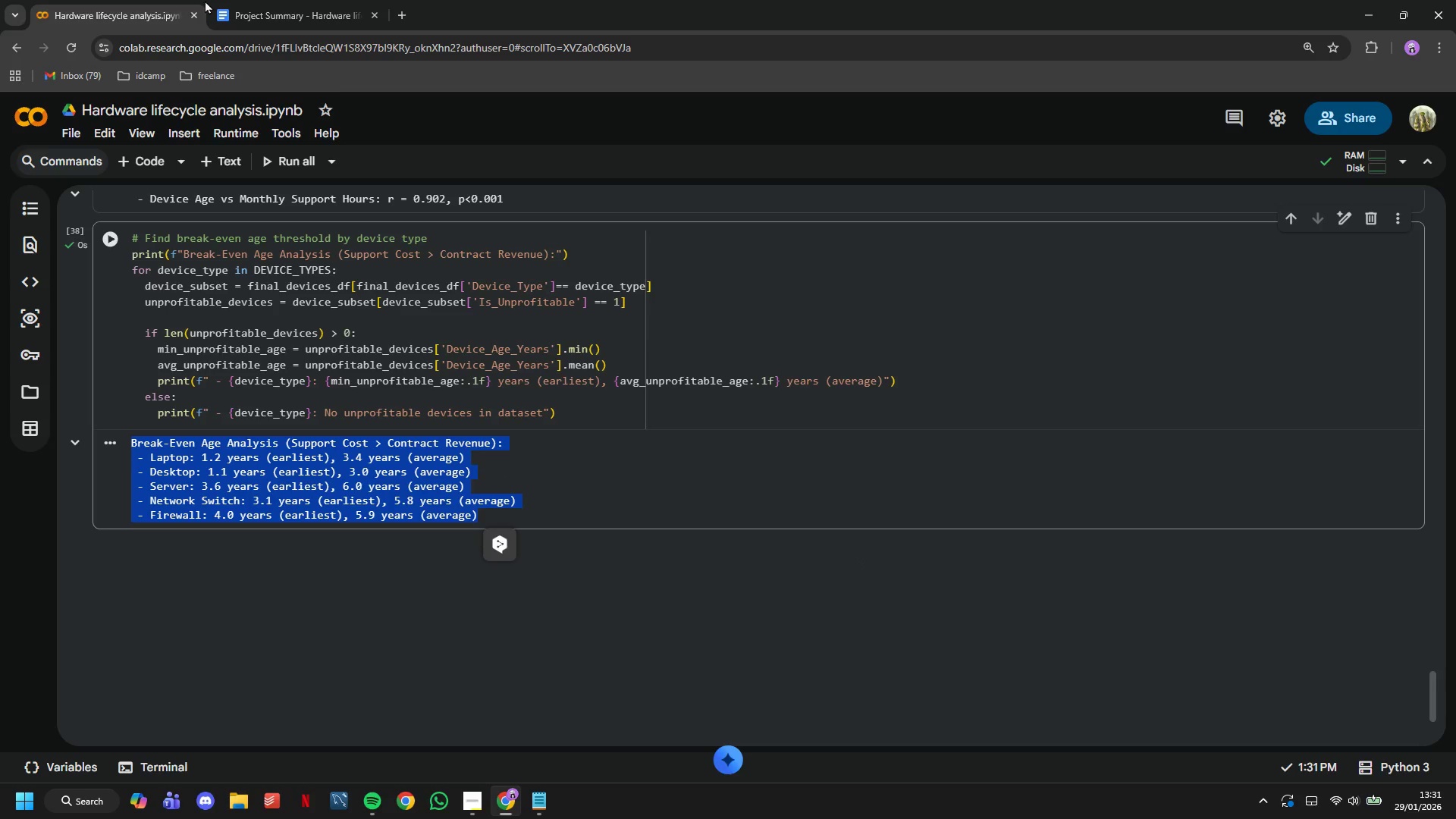 
key(Control+C)
 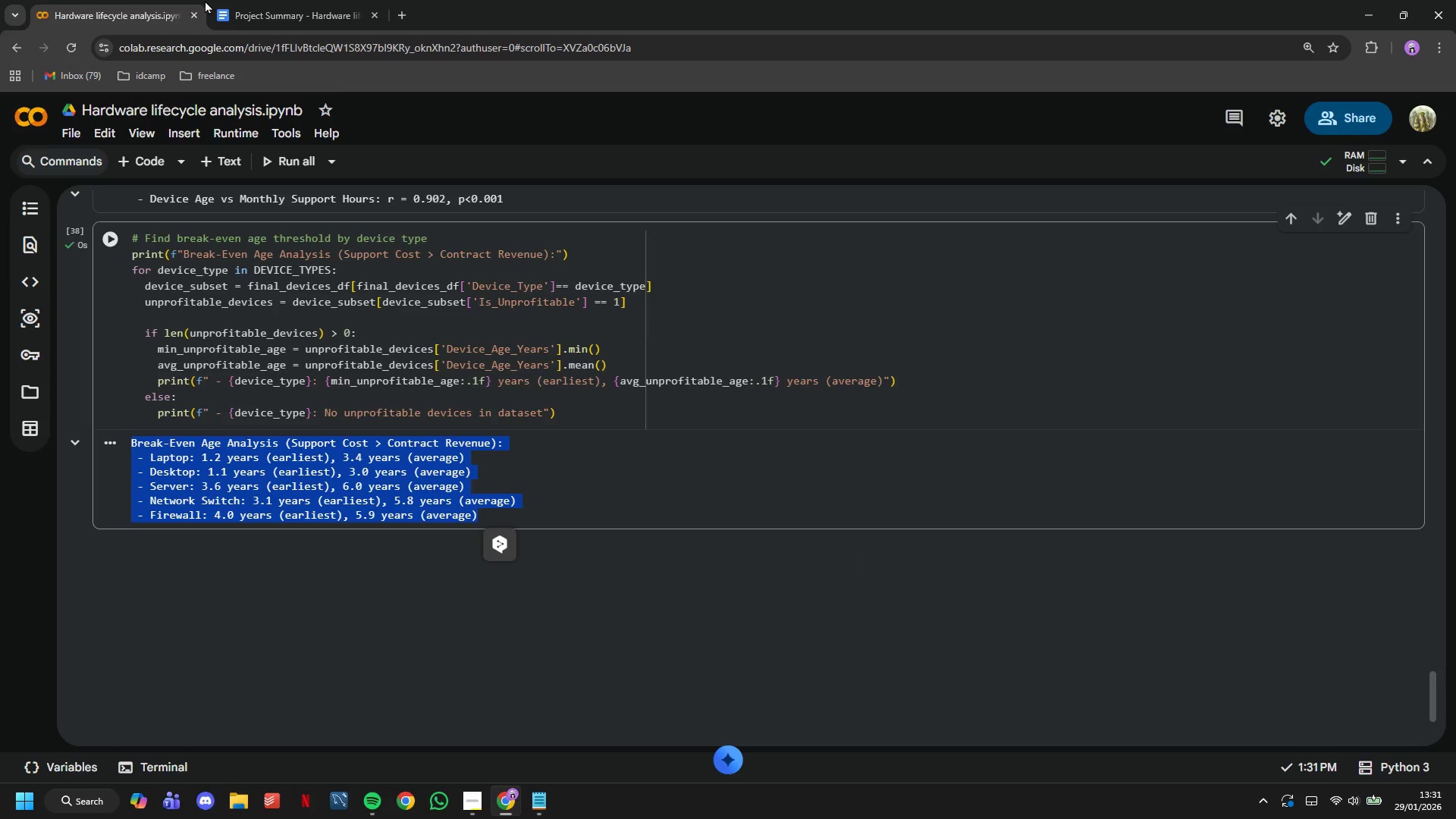 
left_click([205, 0])
 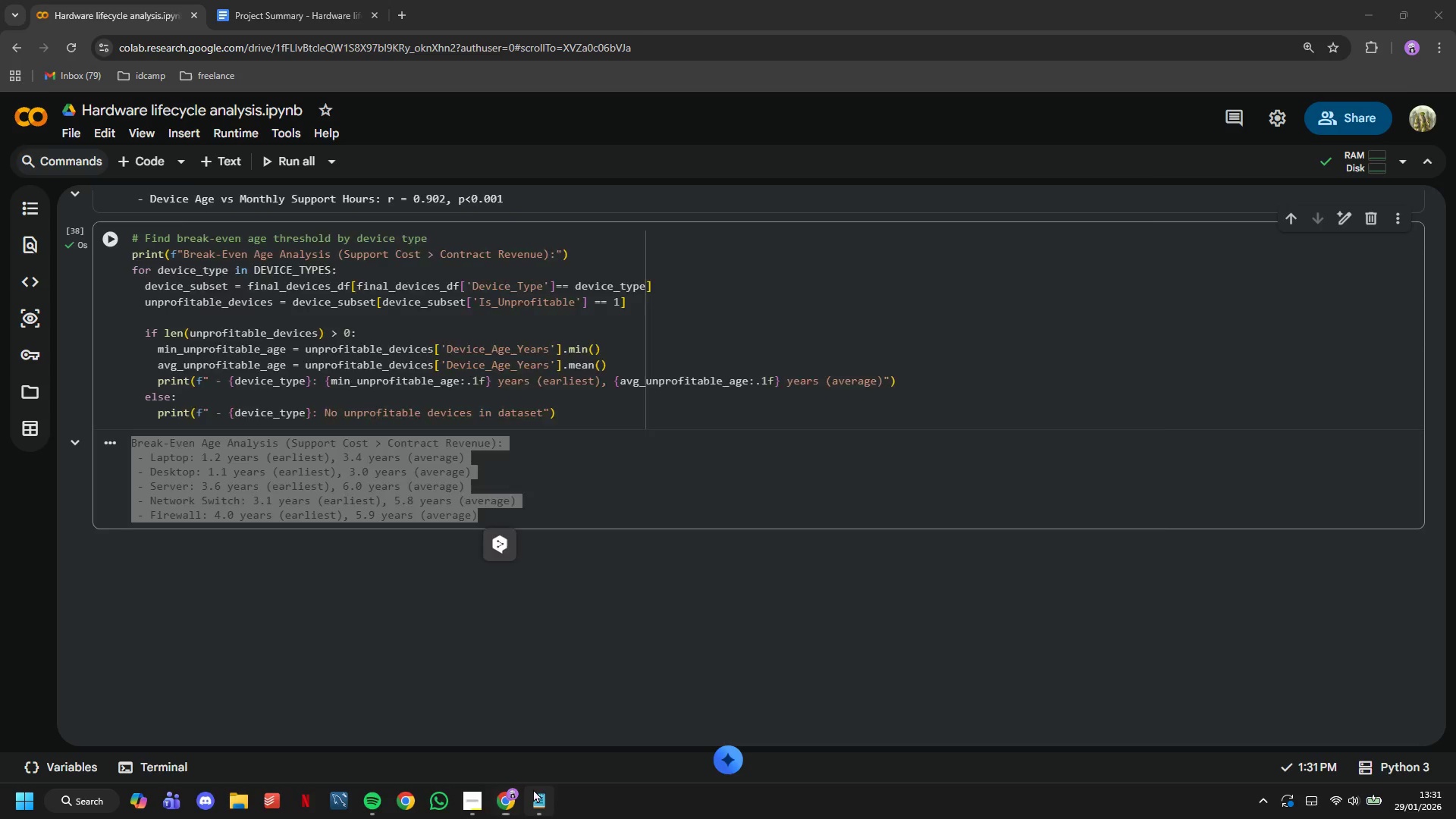 
key(Control+V)
 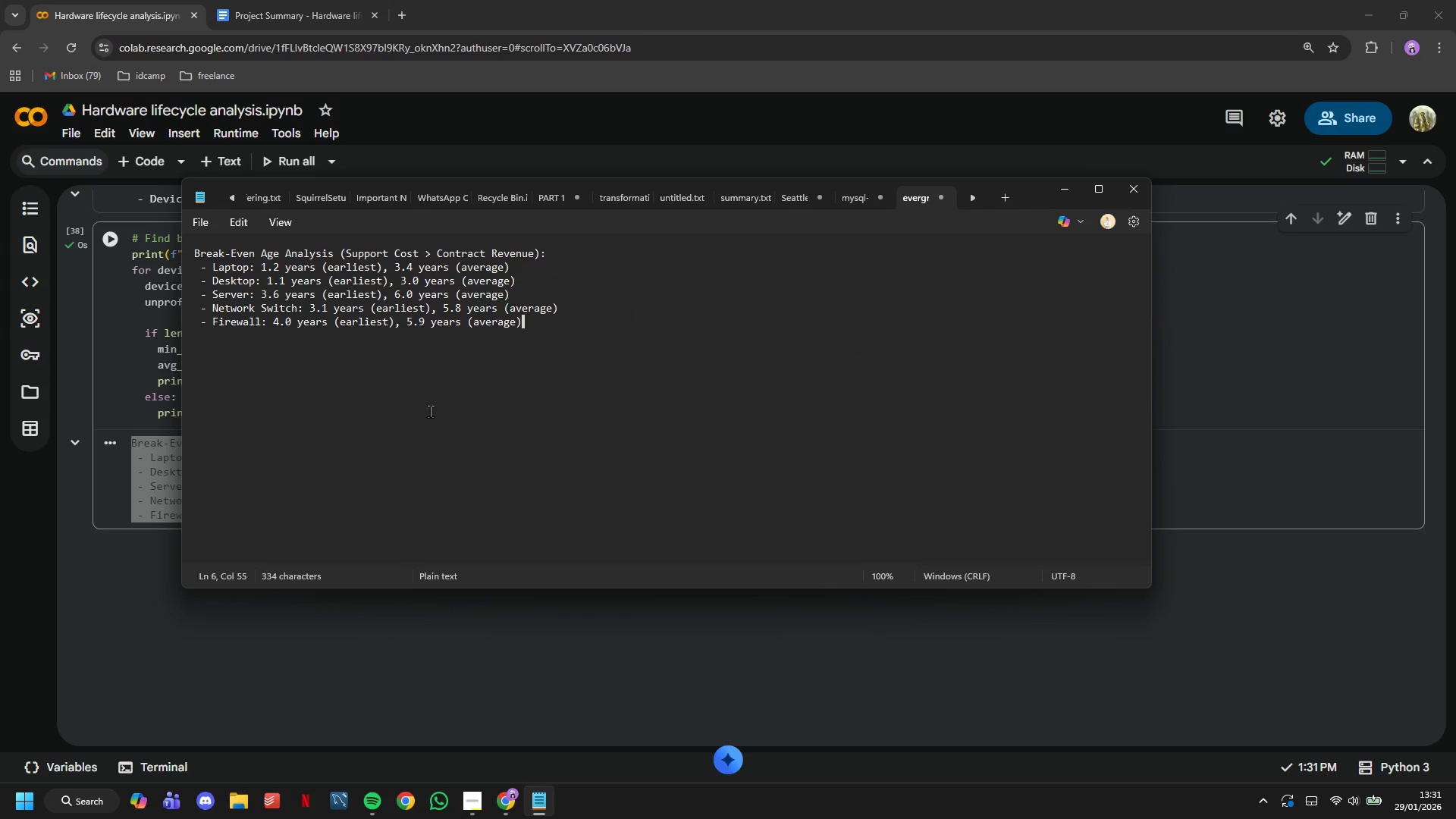 
key(Control+A)
 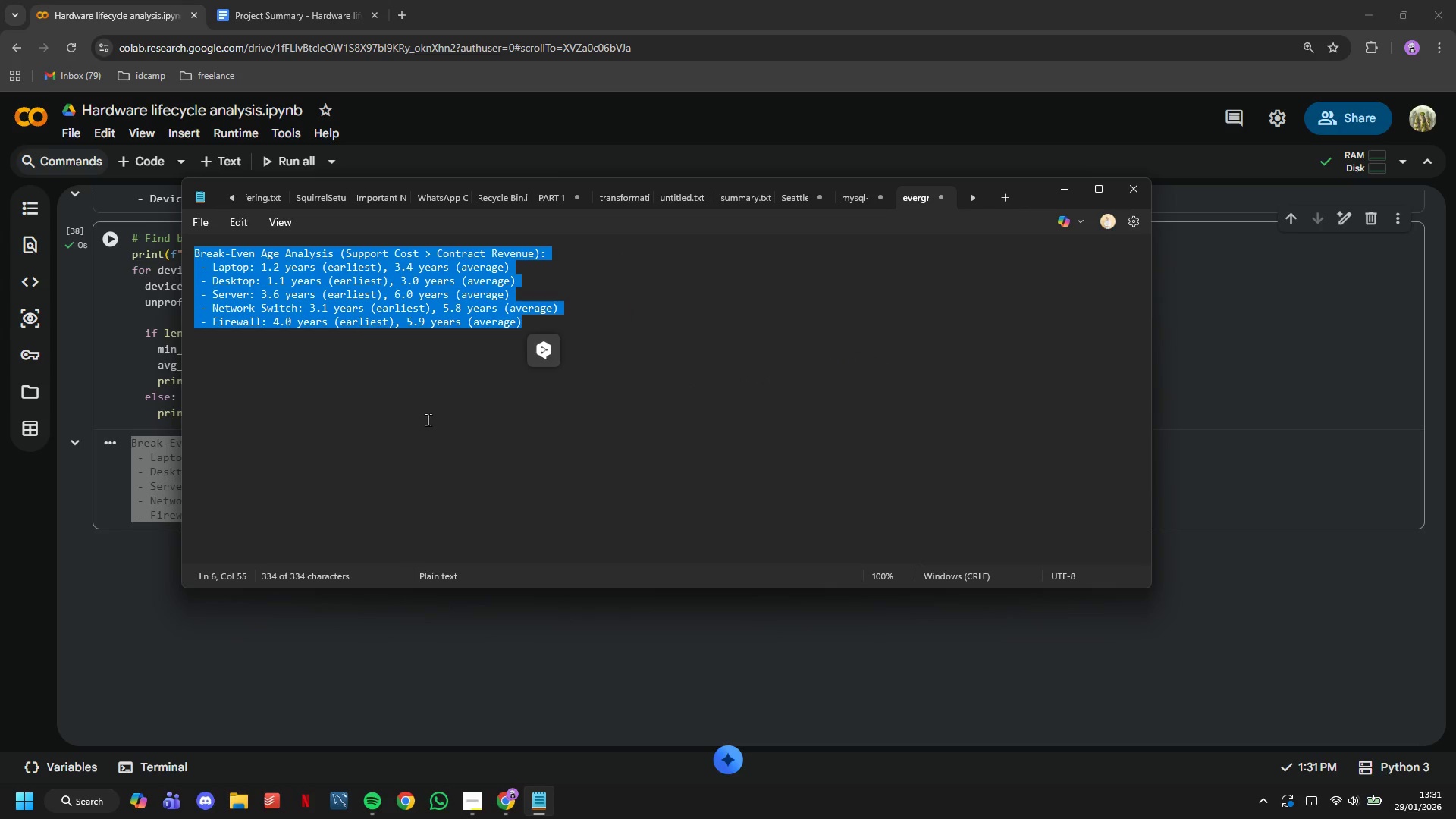 
key(Control+C)
 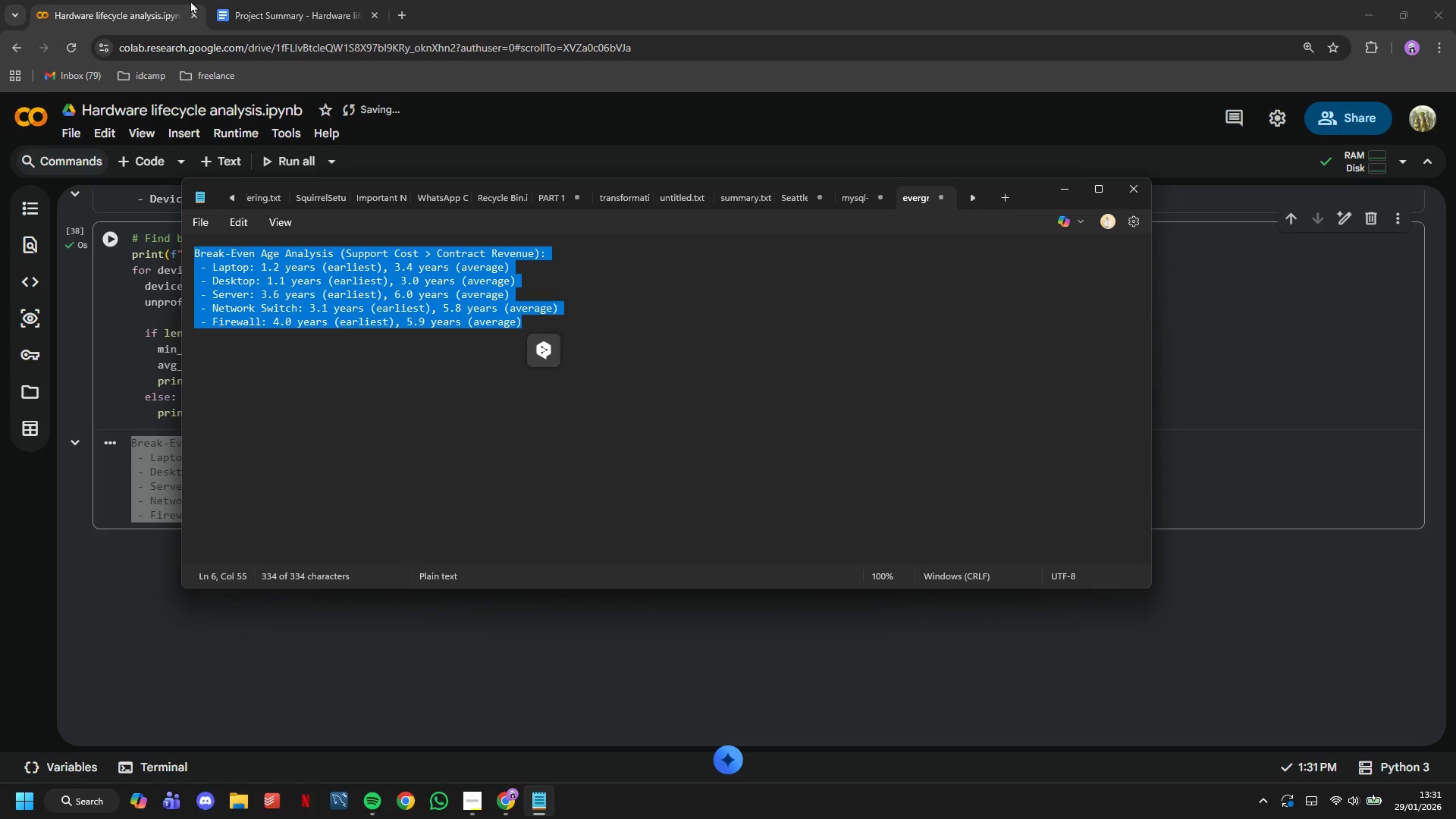 
left_click([262, 0])
 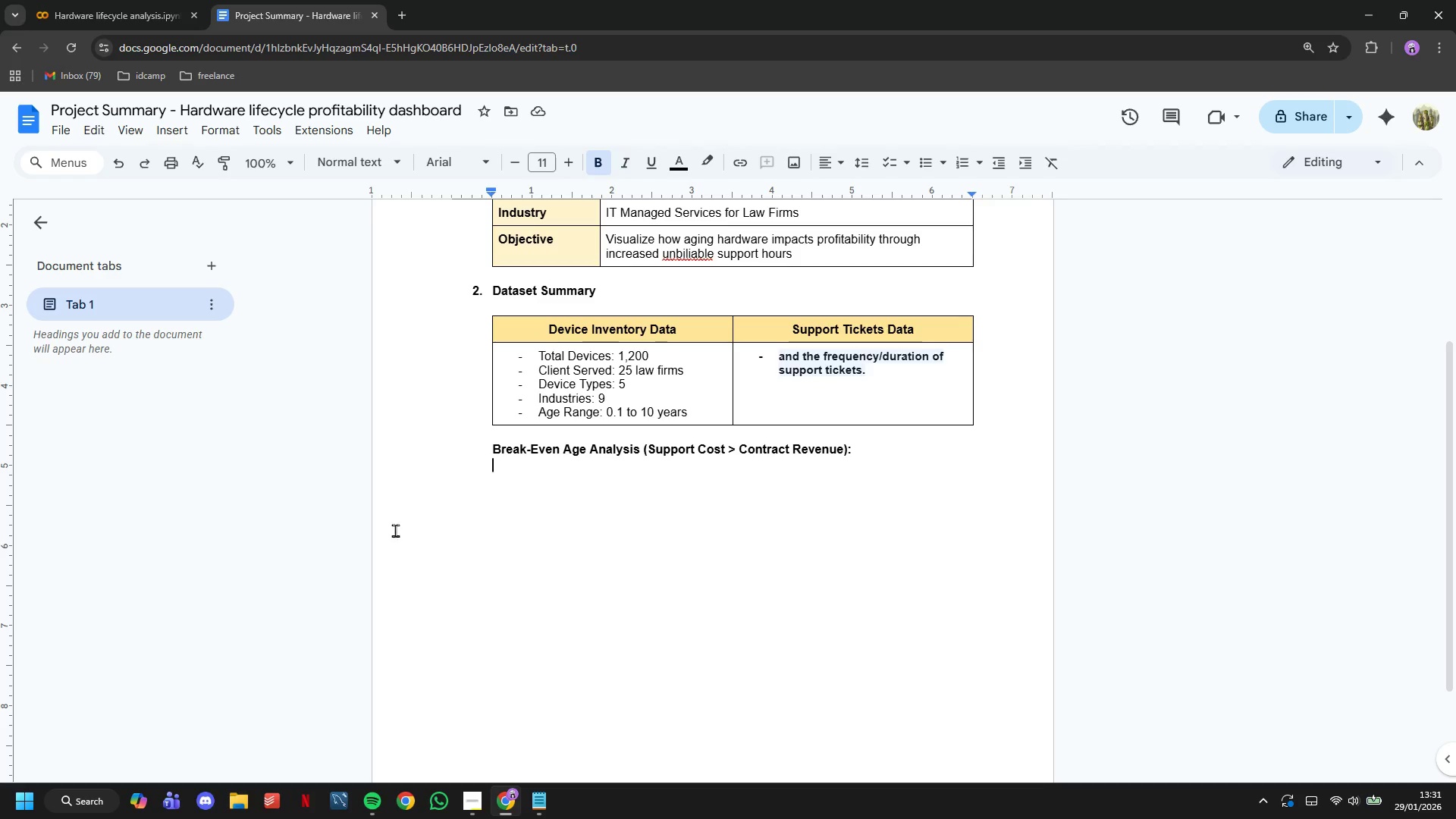 
key(Control+V)
 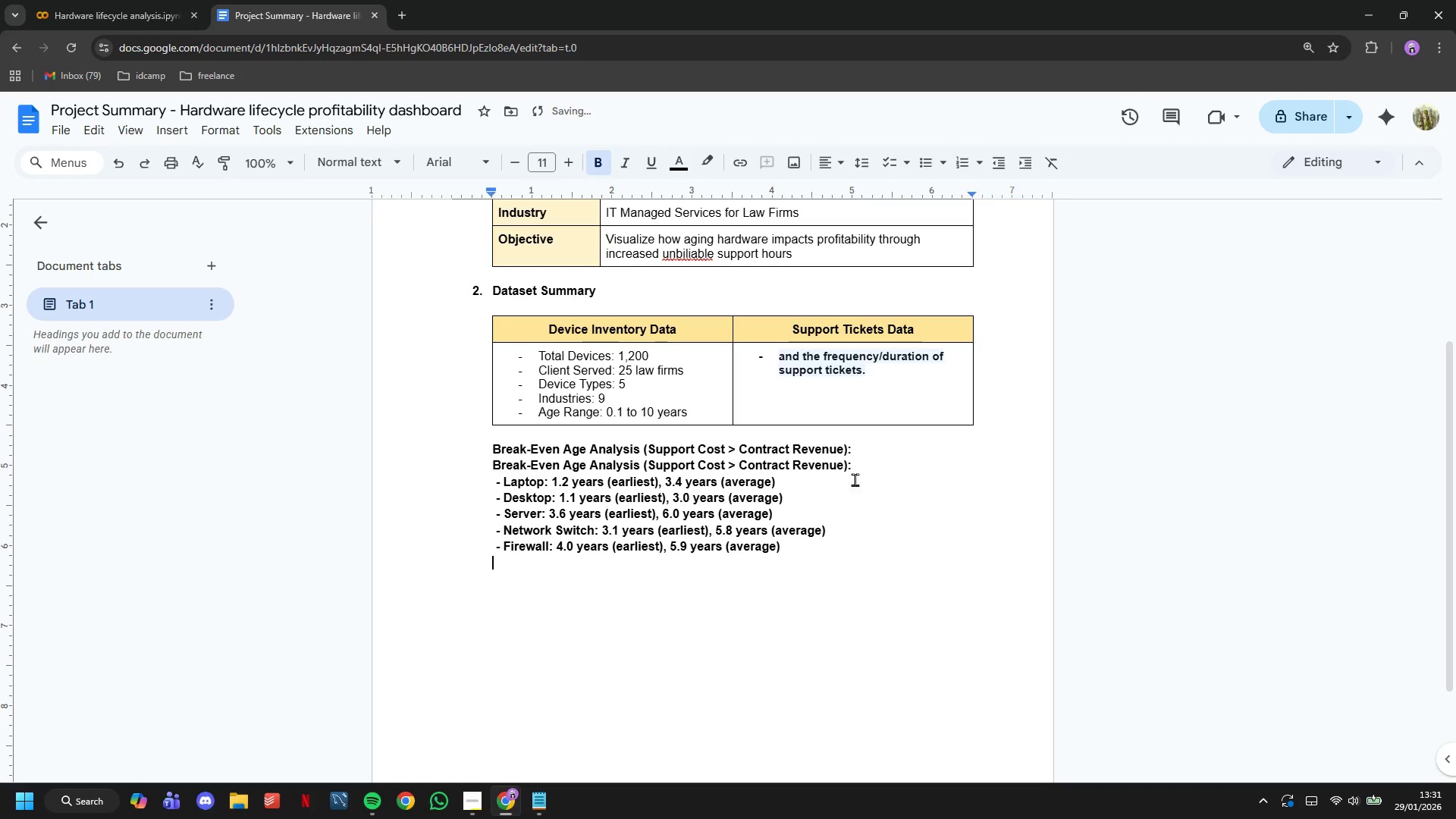 
left_click_drag(start_coordinate=[868, 466], to_coordinate=[282, 472])
 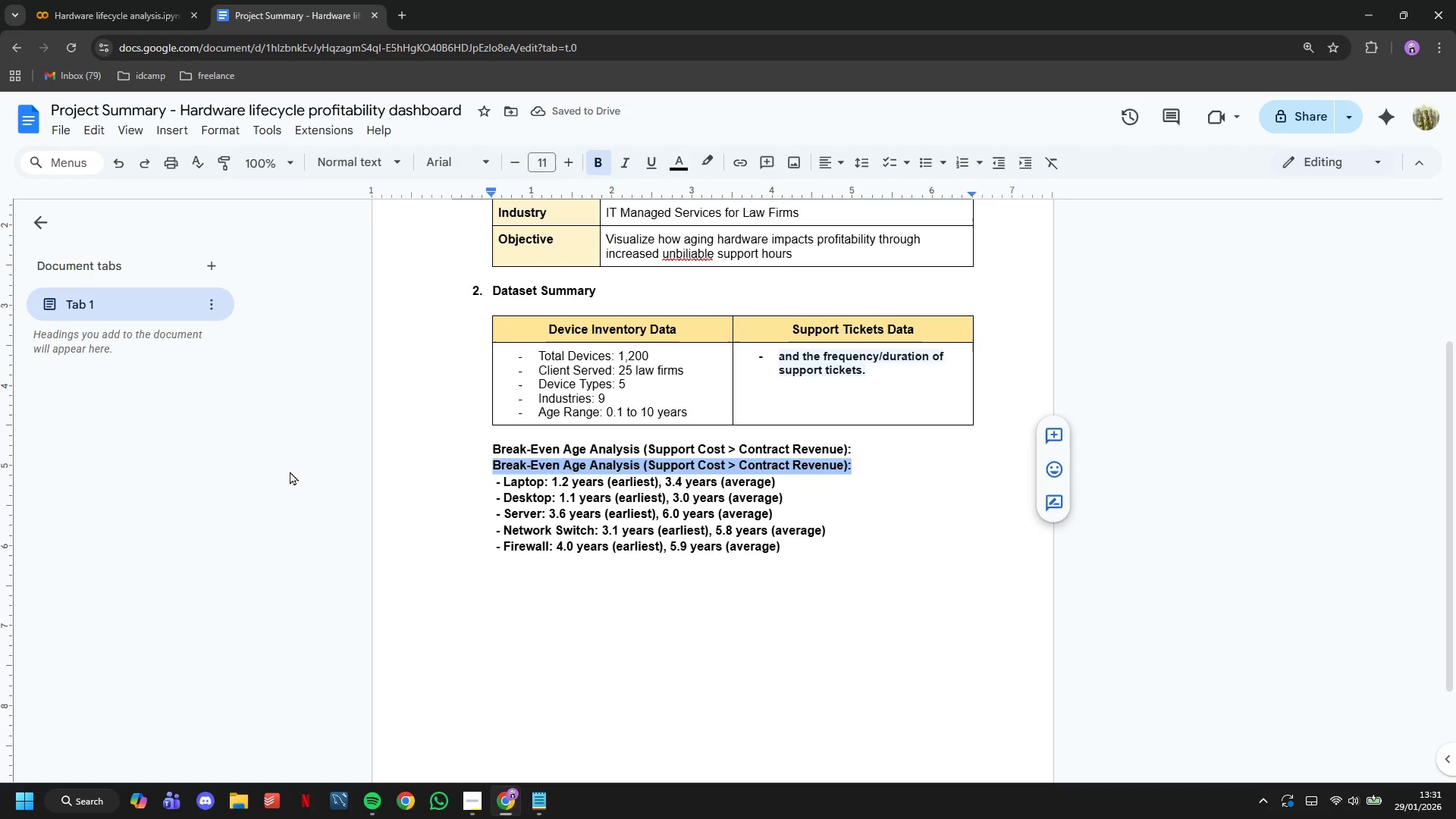 
key(Backspace)
 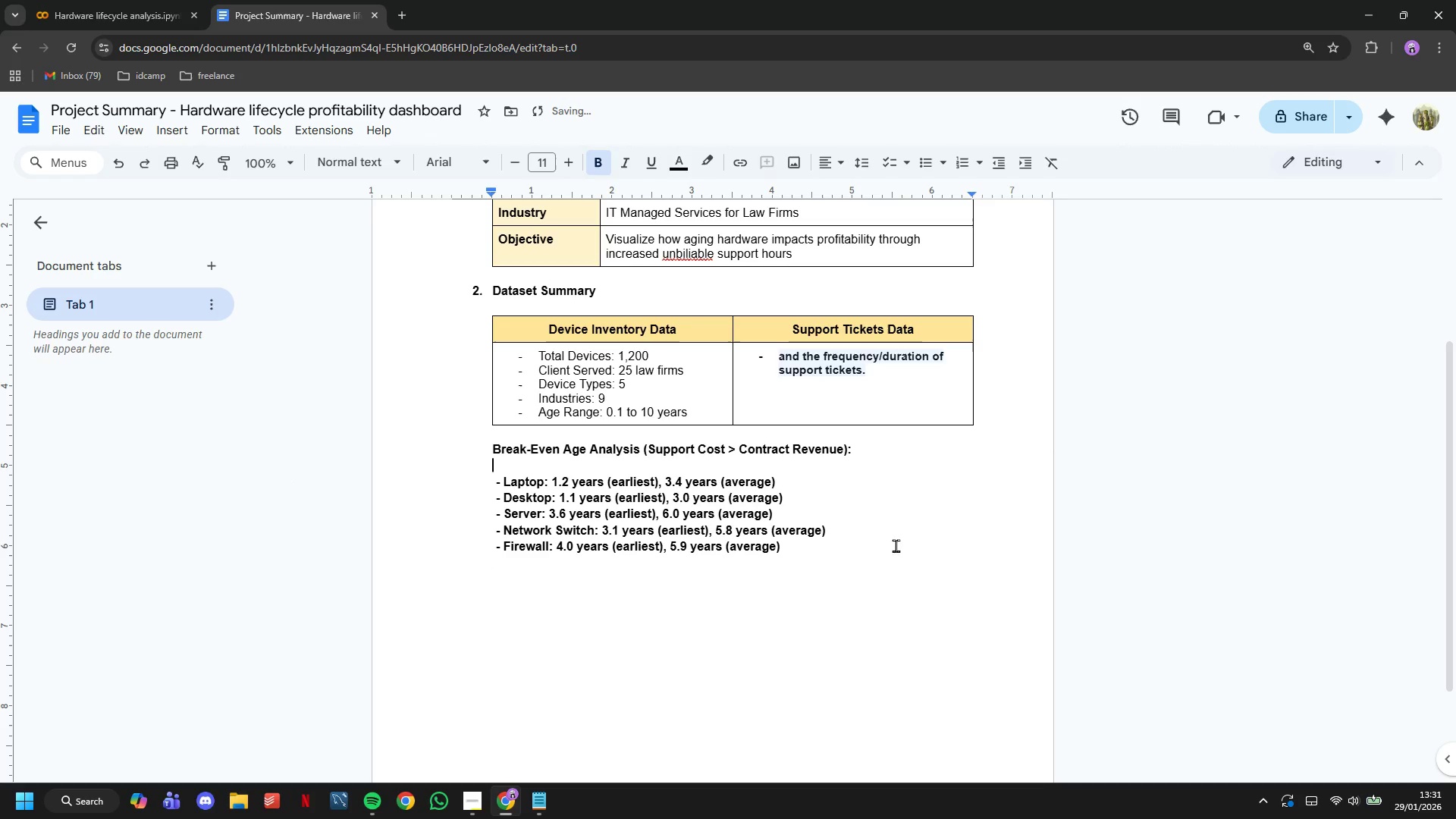 
left_click_drag(start_coordinate=[878, 563], to_coordinate=[339, 466])
 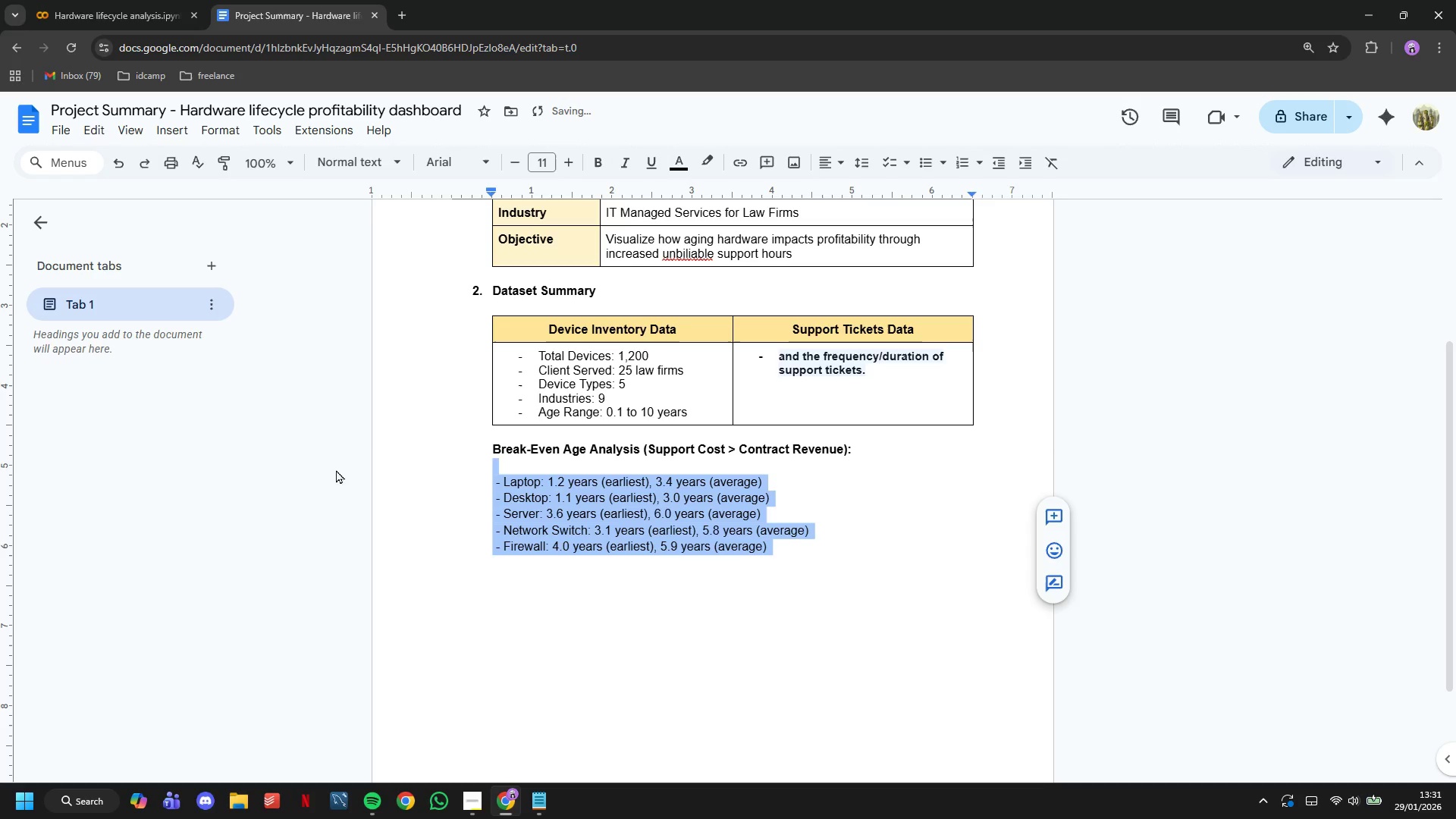 
key(Control+B)
 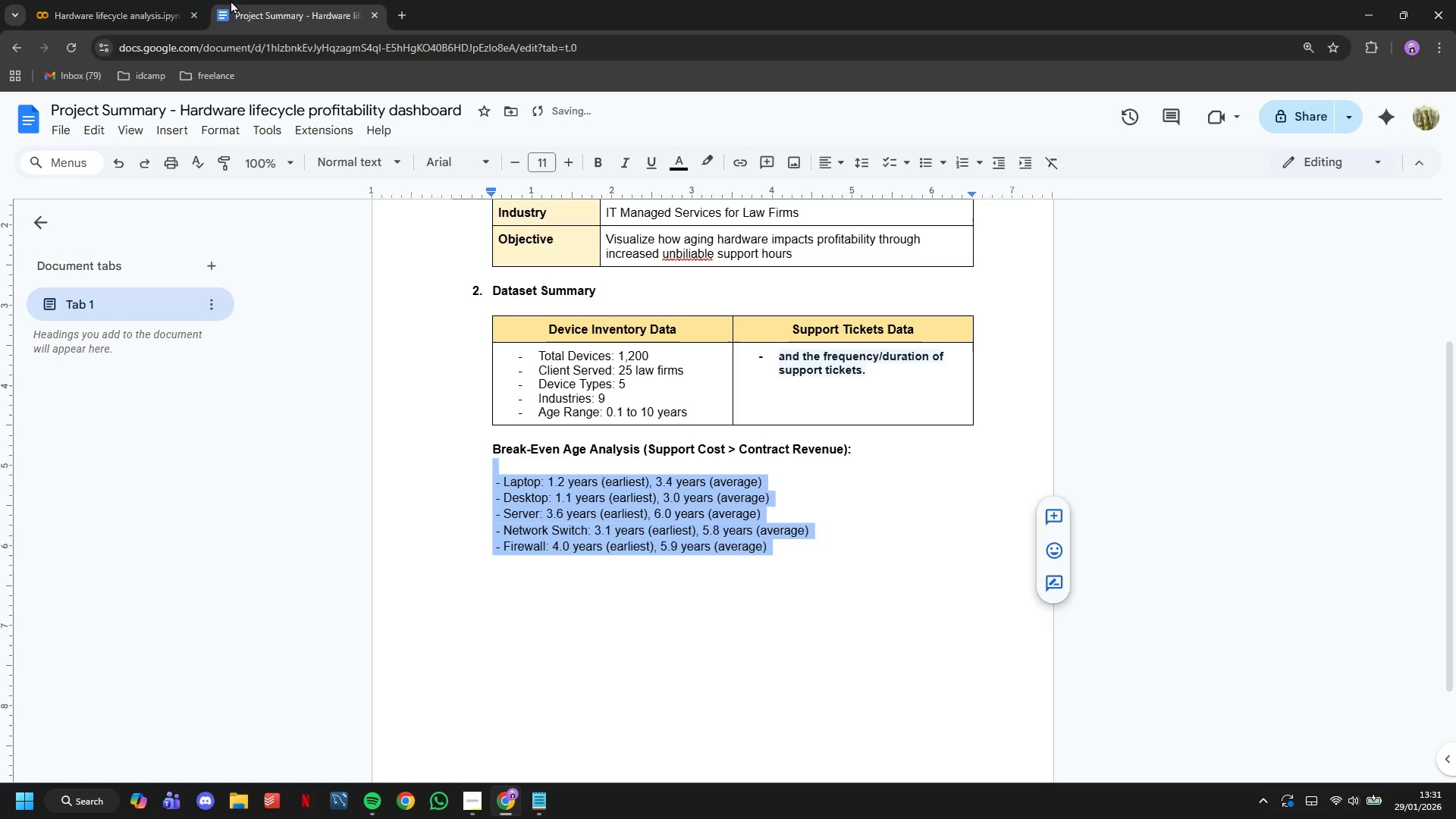 
left_click([115, 0])
 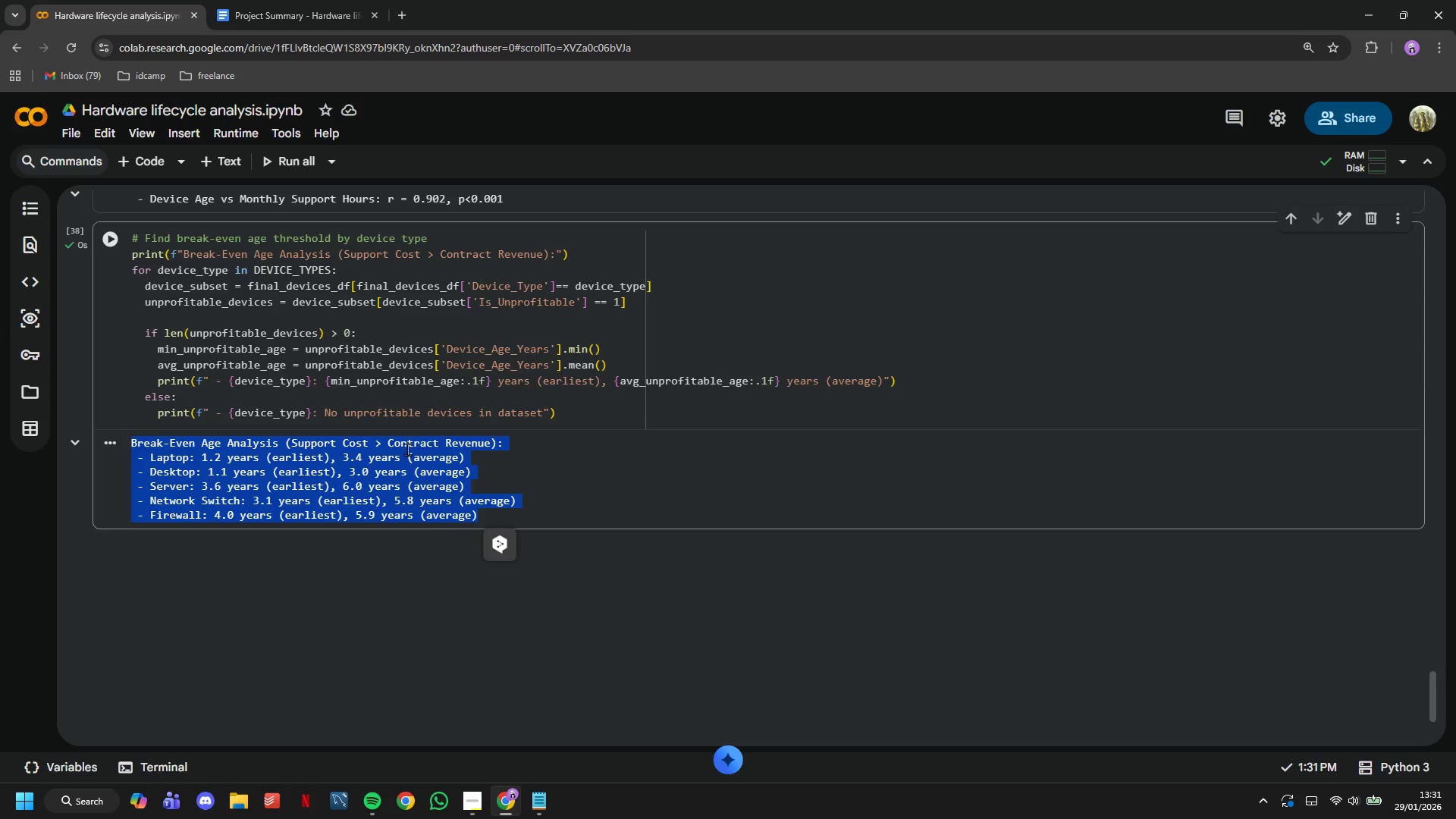 
left_click([394, 372])
 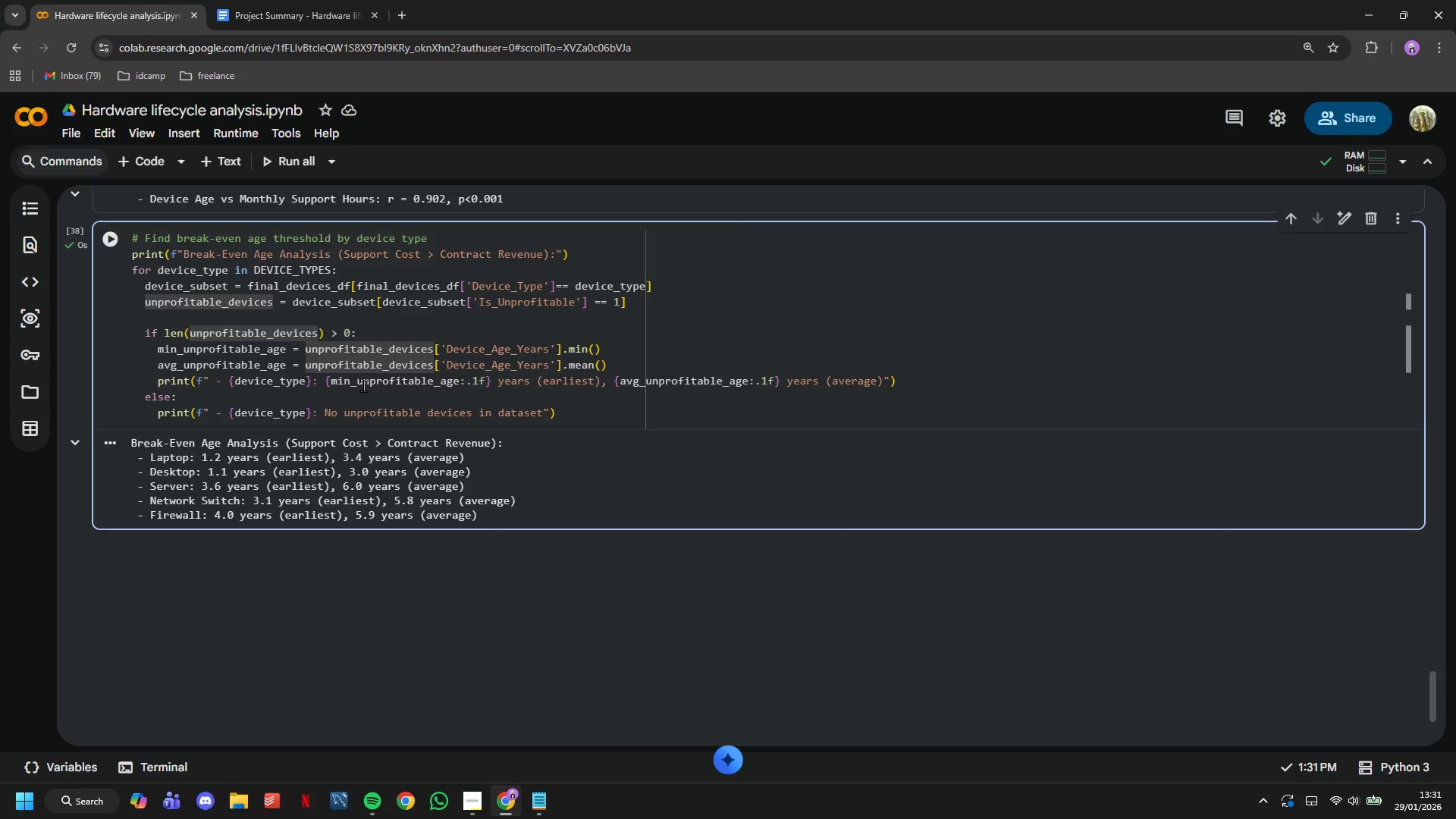 
left_click([164, 168])
 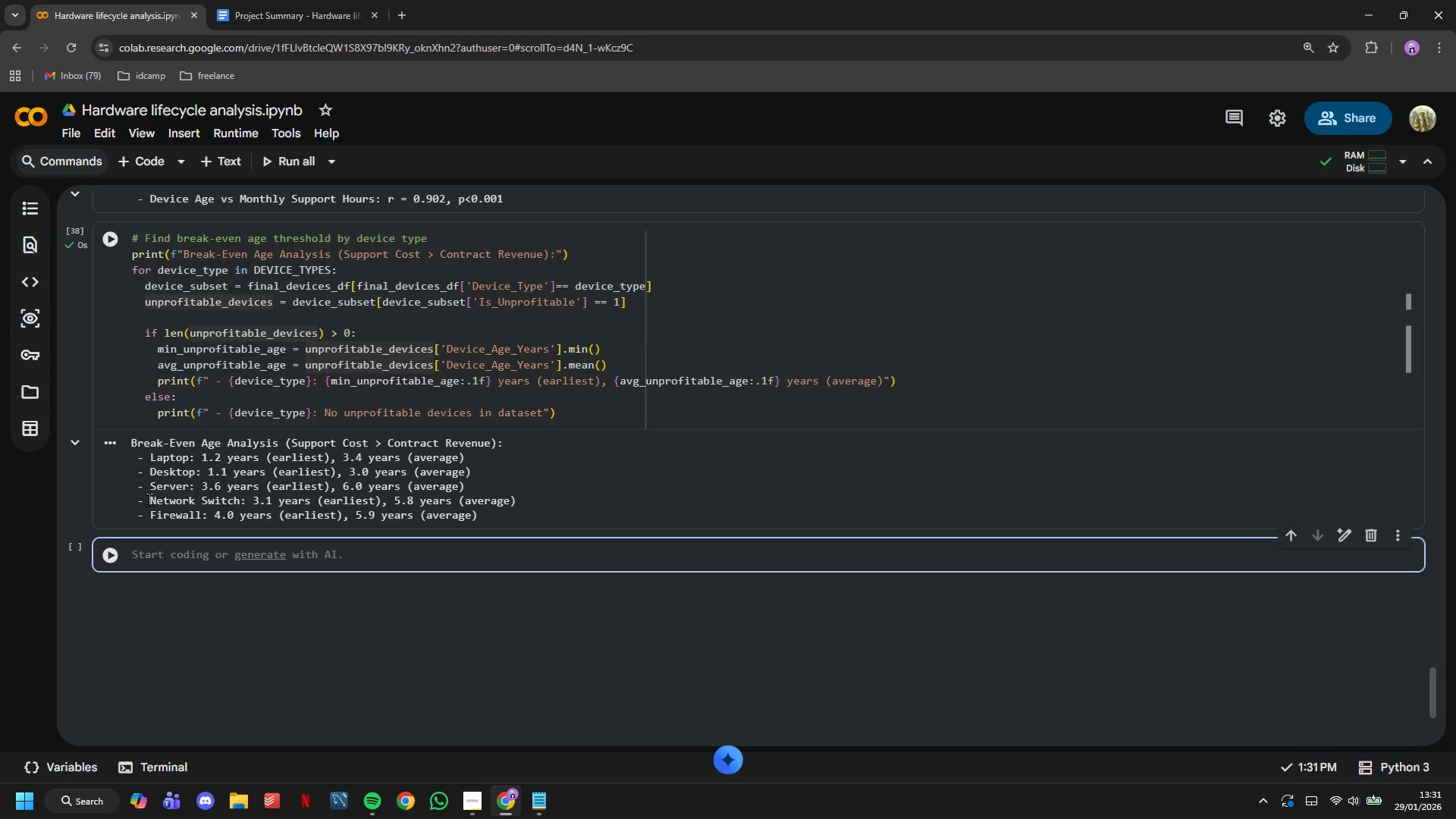 
type(final_devices_df.to_csv(')
 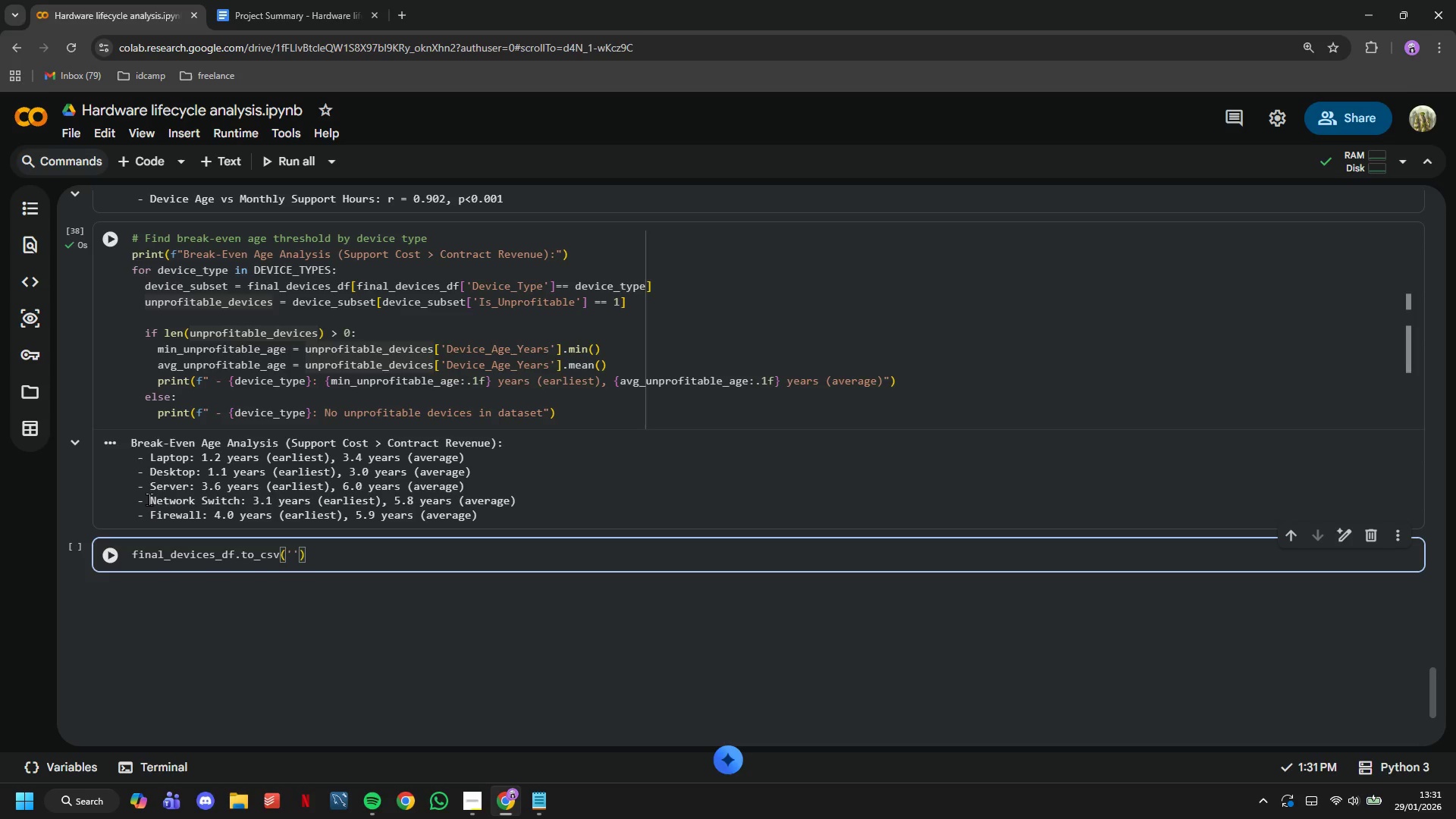 
type(dataset.csv)
 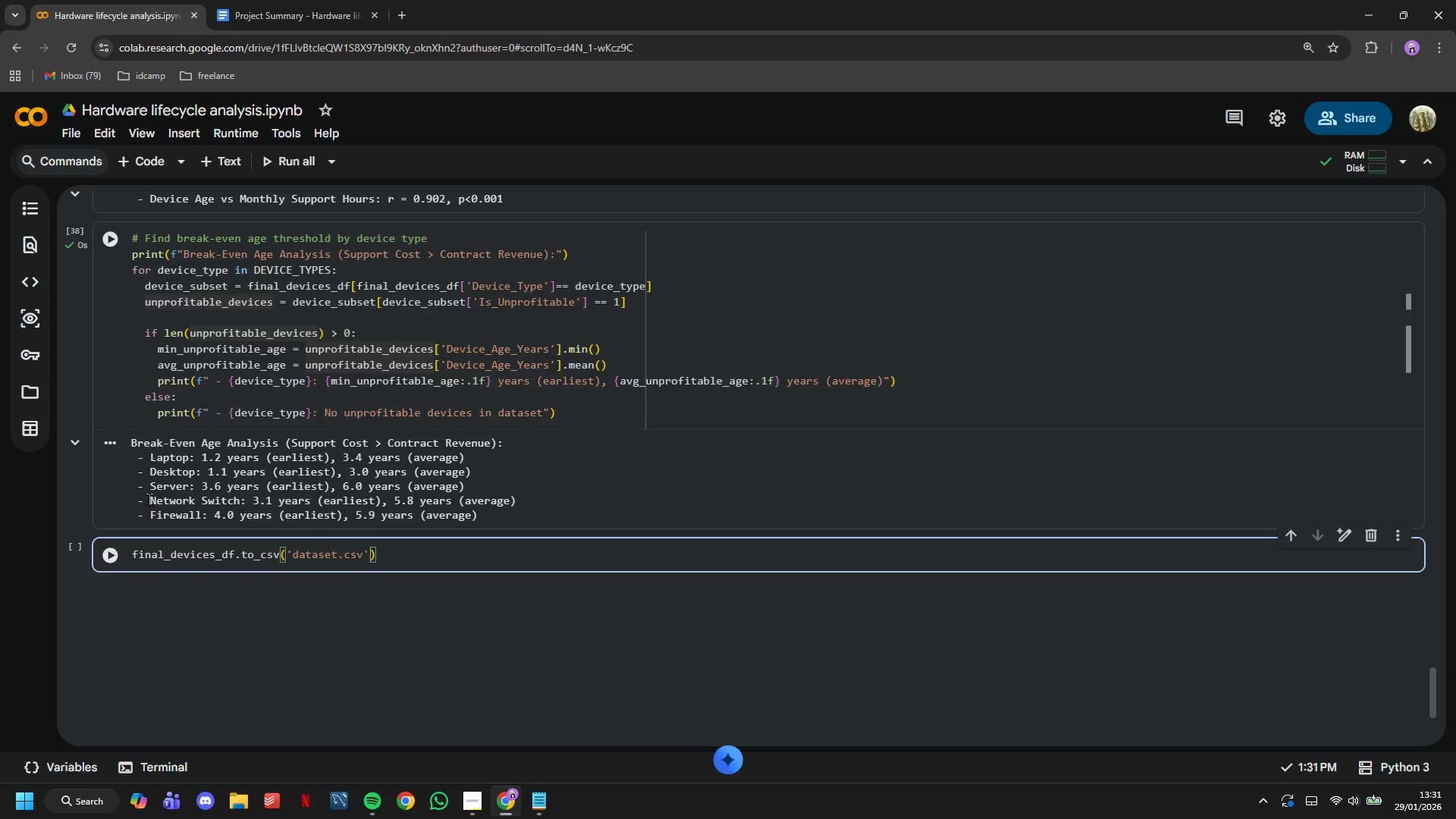 
key(ArrowRight)
 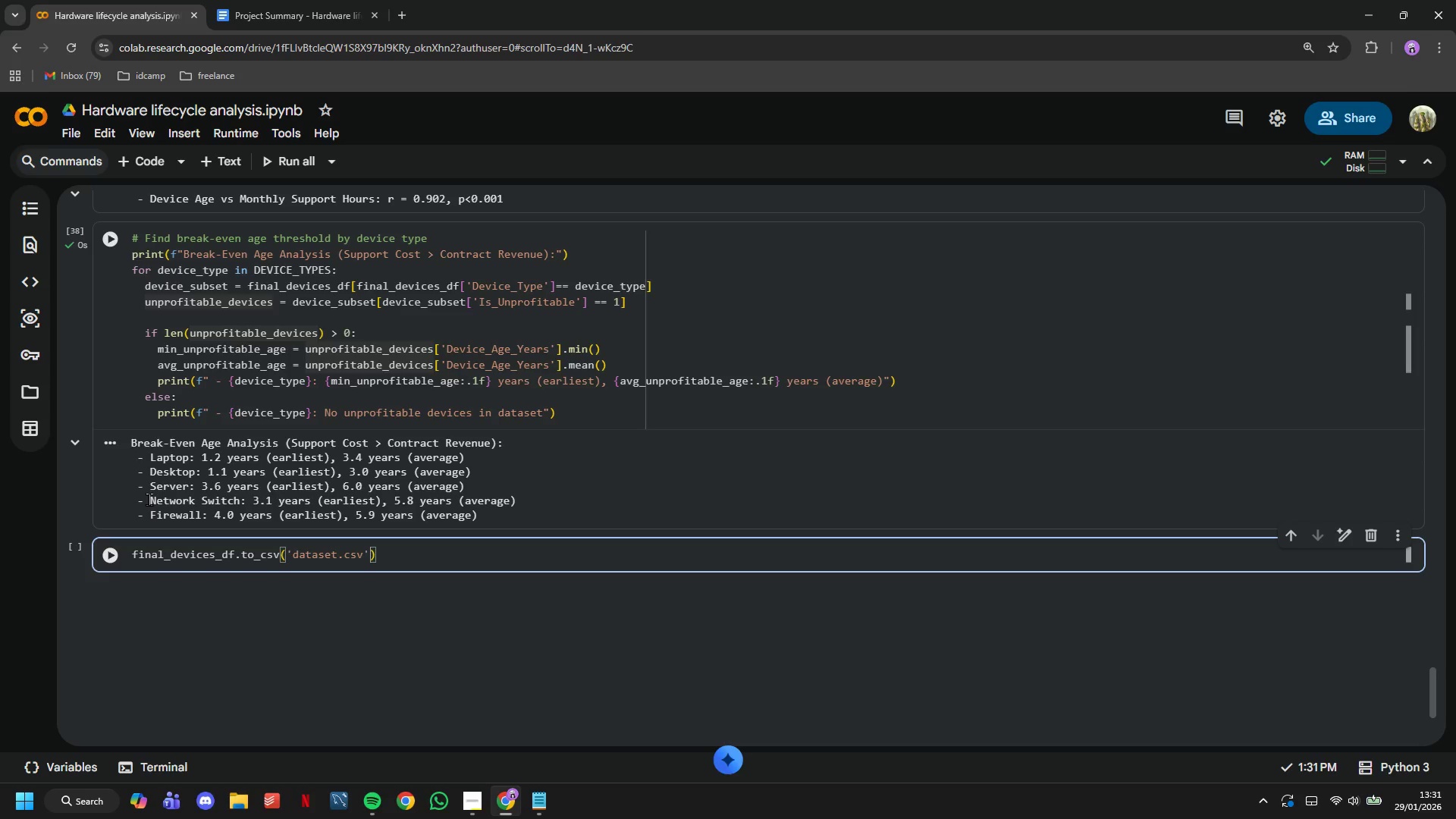 
type(, ide)
key(Backspace)
key(Backspace)
type(ndex=False)
 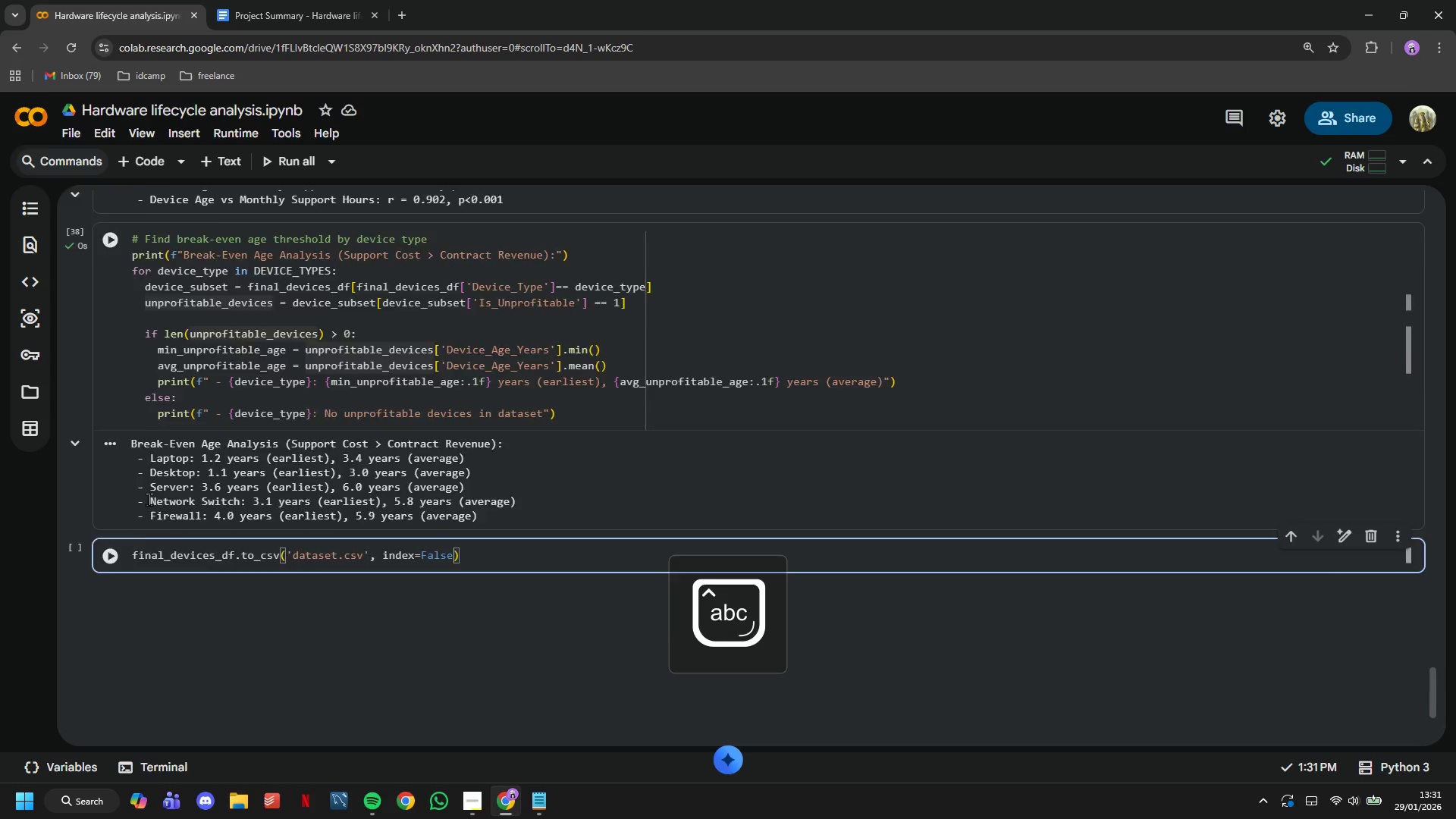 
scroll: coordinate [149, 499], scroll_direction: up, amount: 1.0
 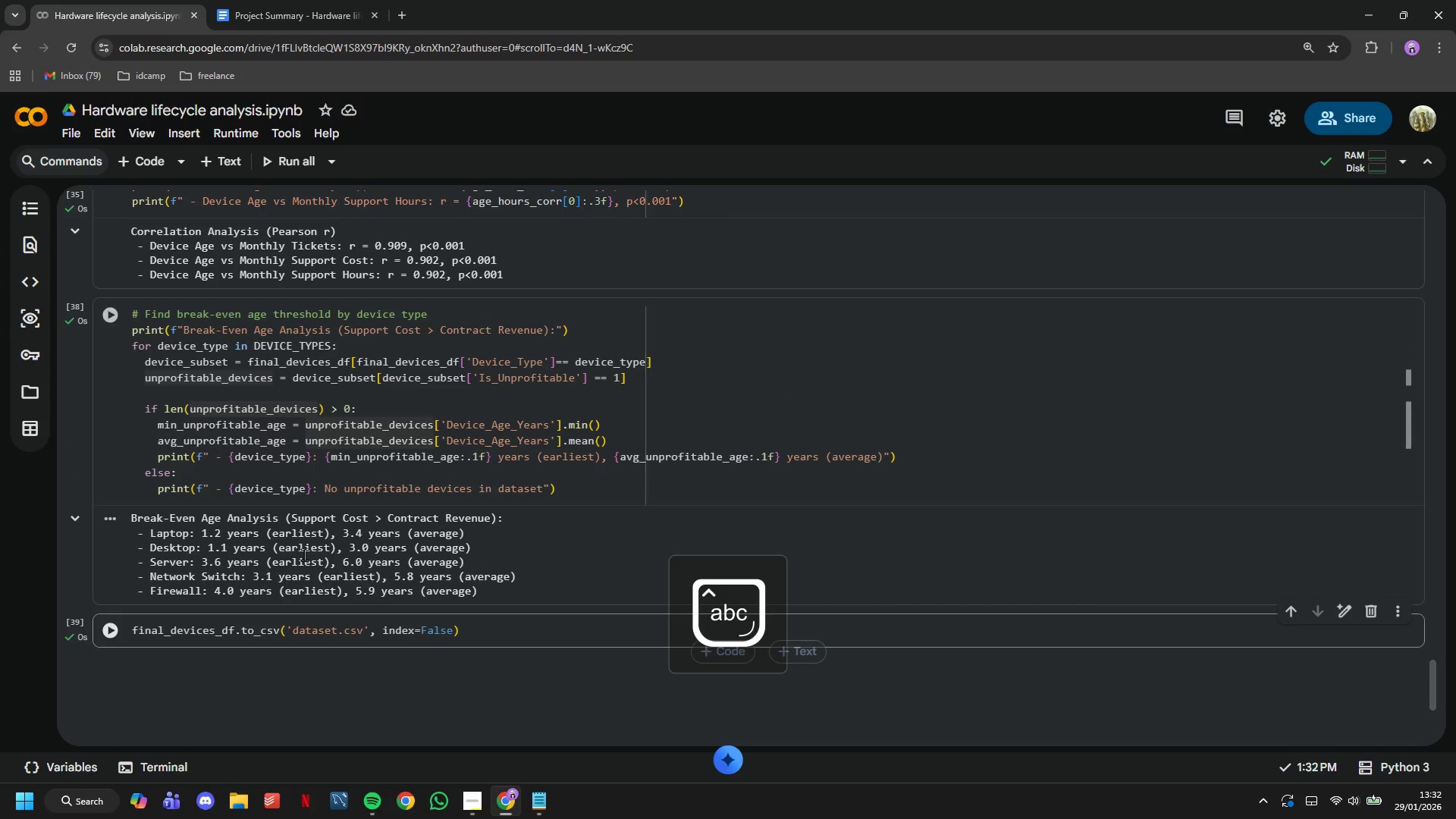 
scroll: coordinate [396, 482], scroll_direction: down, amount: 2.0
 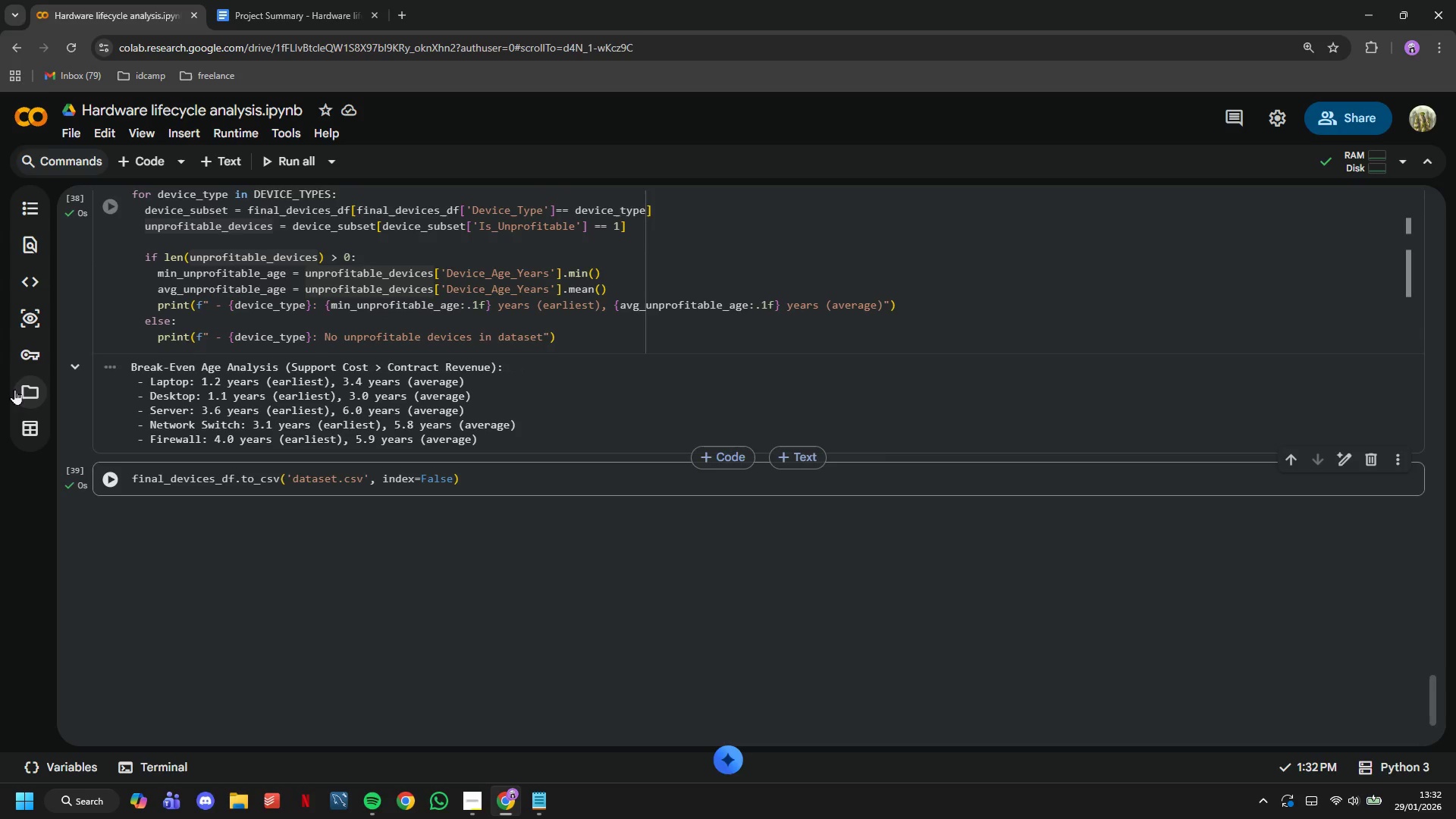 
double_click([22, 385])
 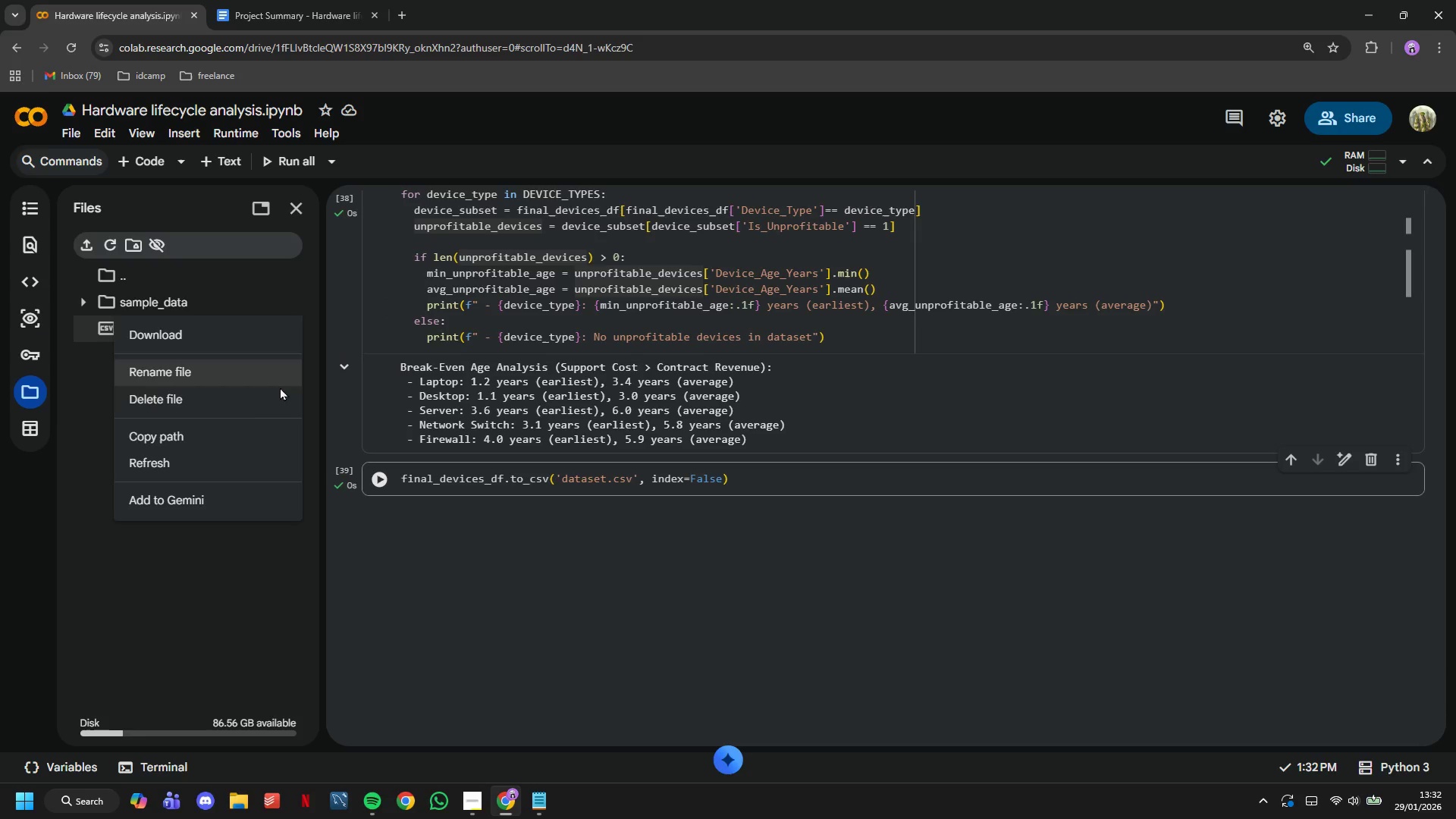 
left_click([187, 341])
 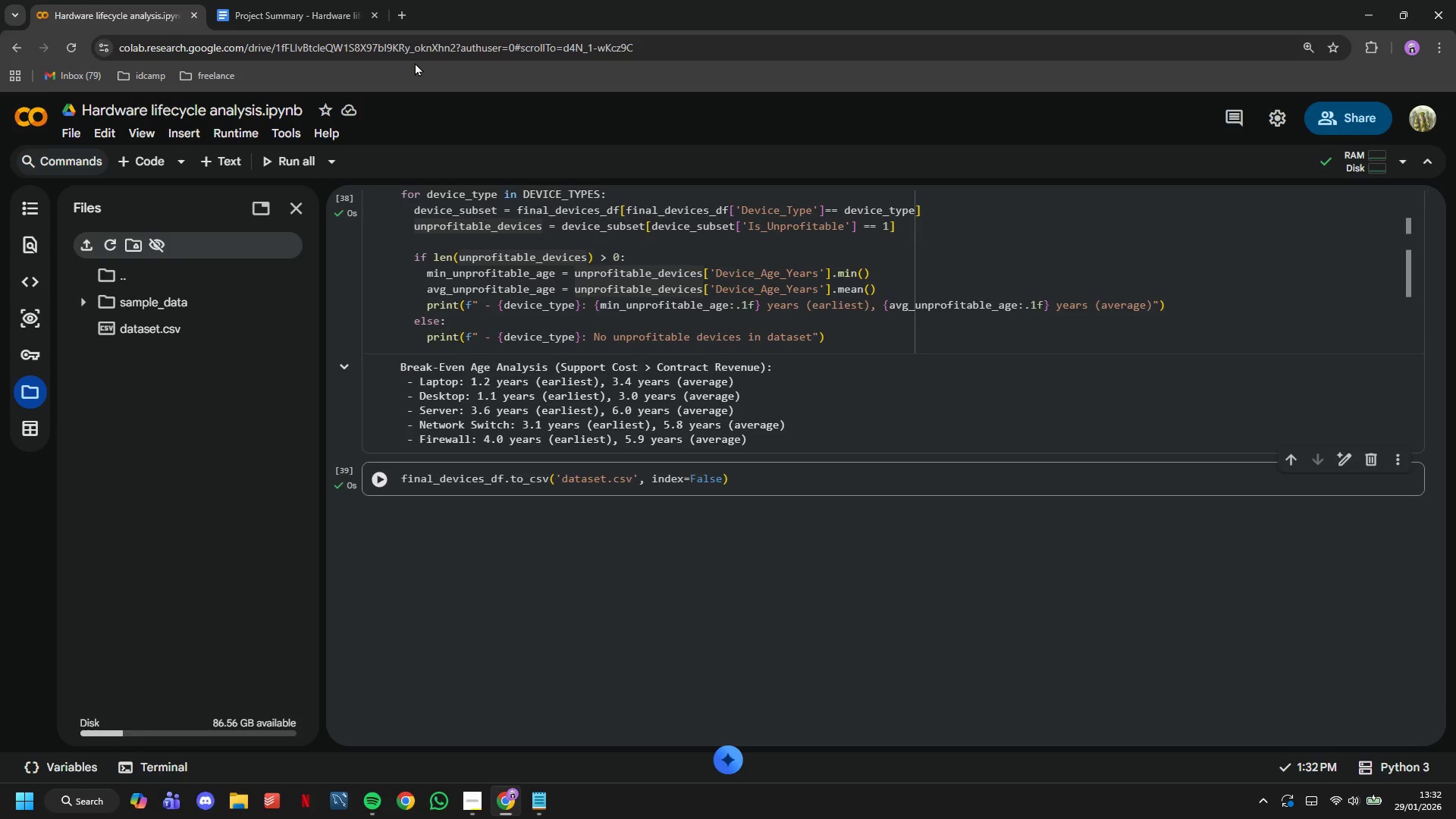 
left_click([403, 17])
 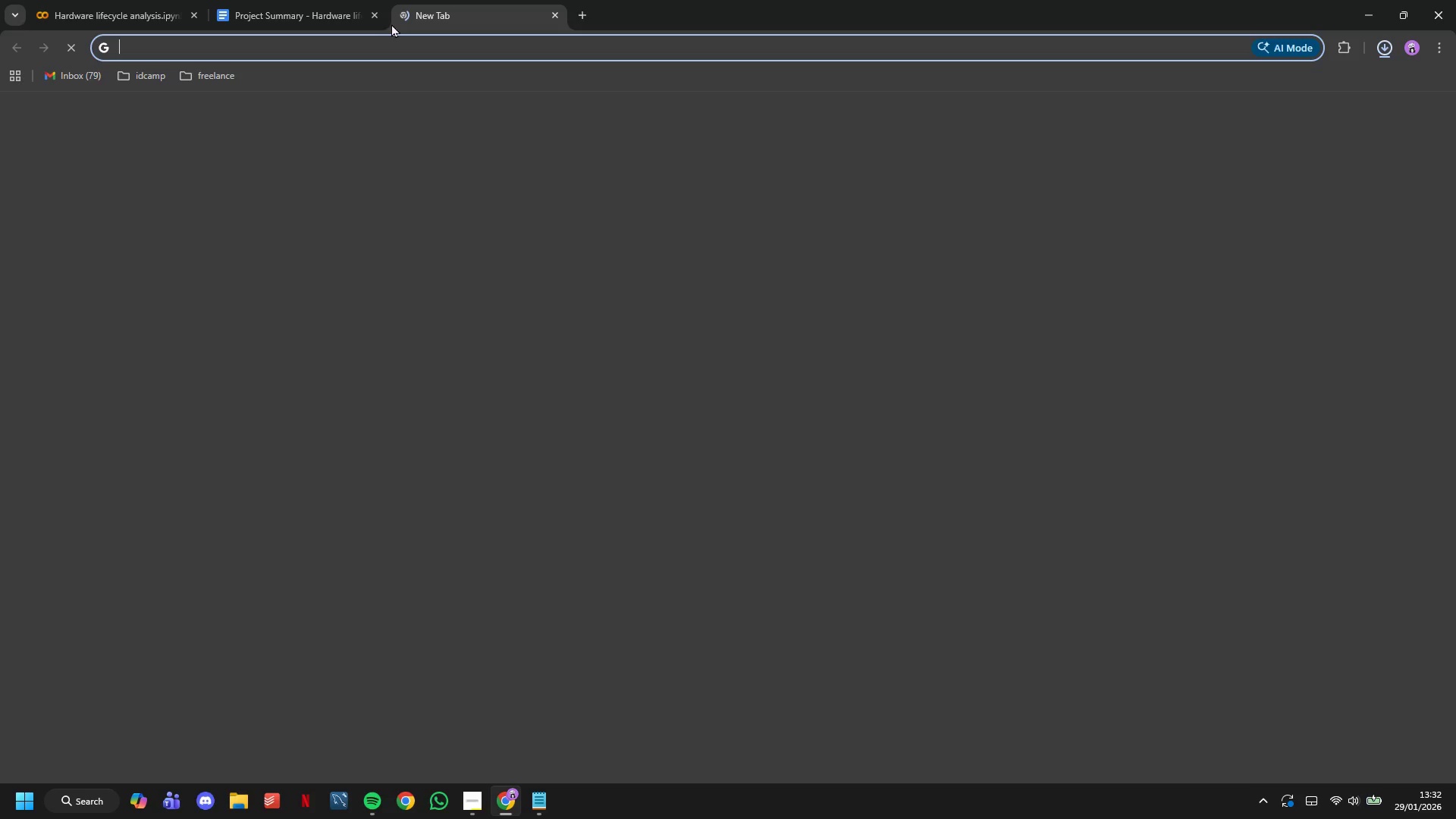 
type(loo)
 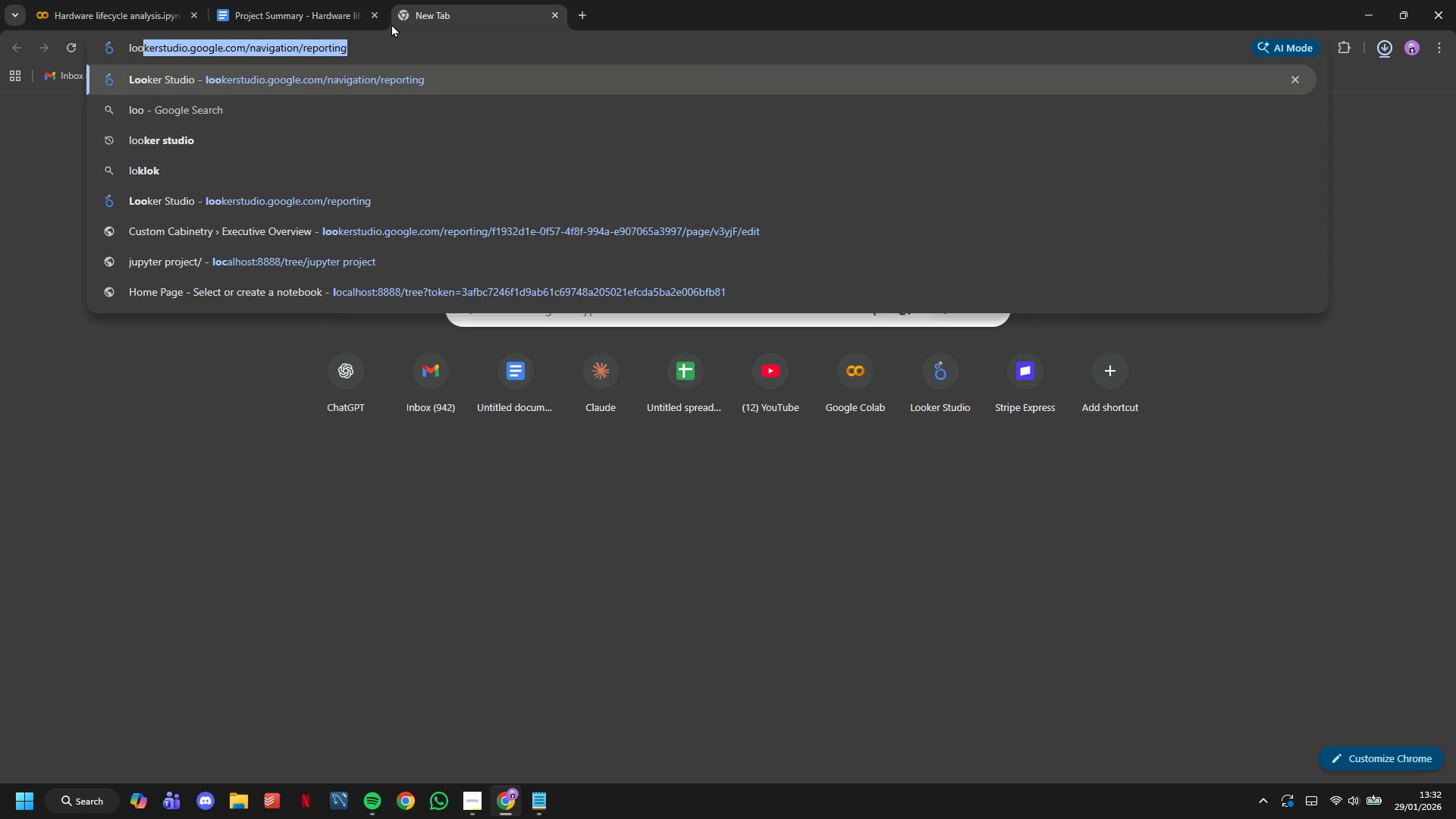 
key(ArrowDown)
 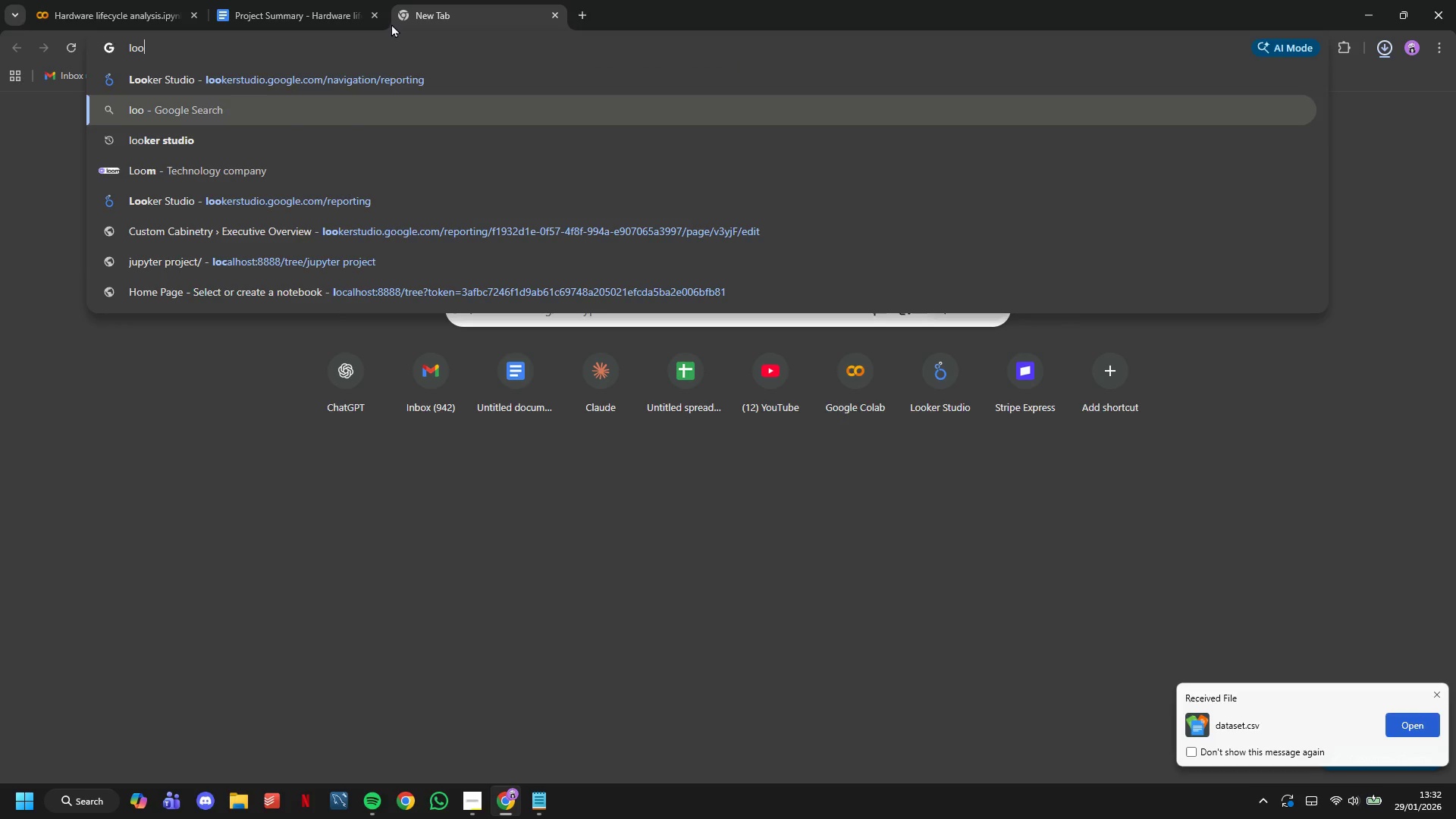 
key(ArrowUp)
 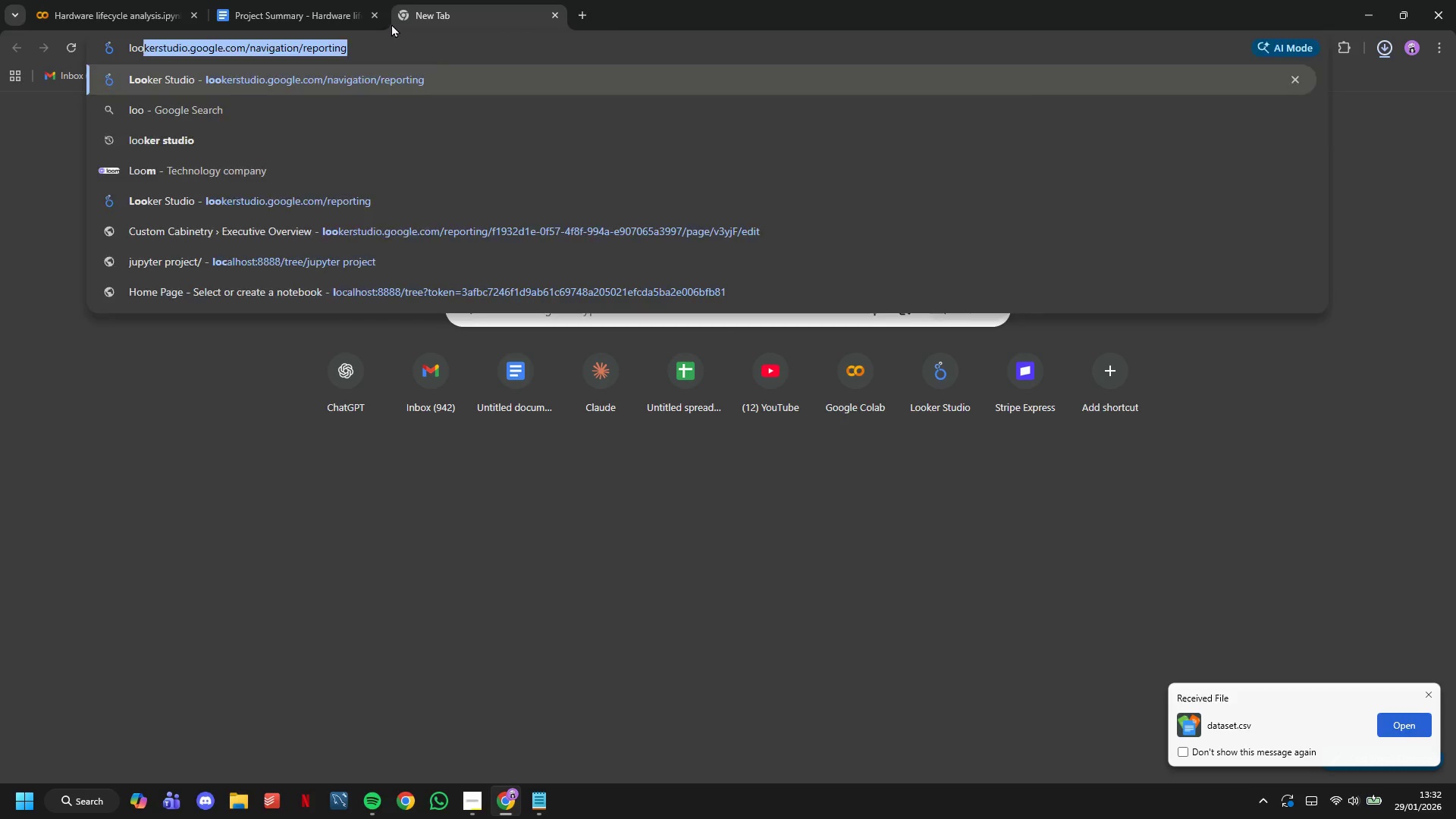 
key(Enter)
 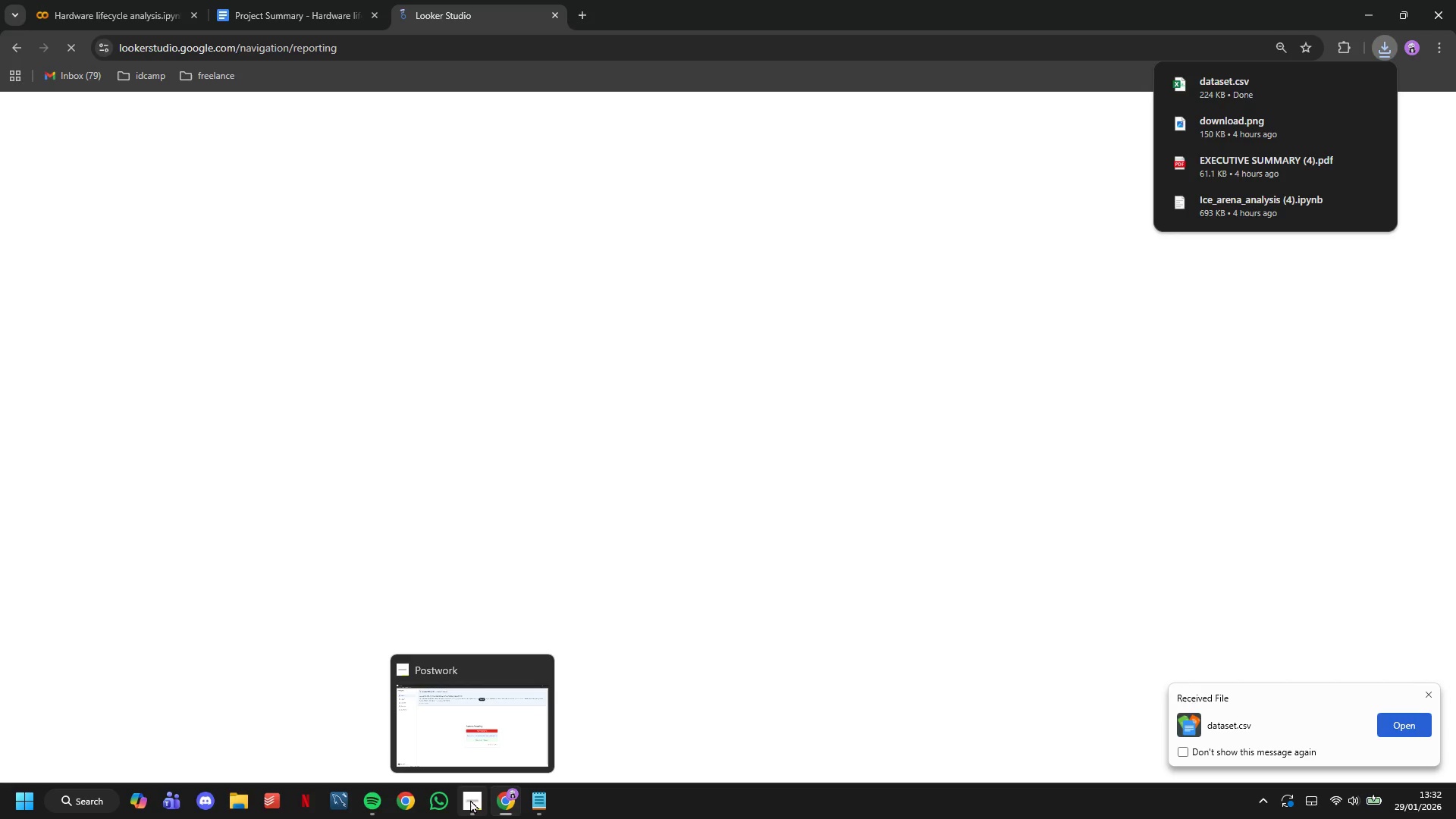 
left_click([477, 757])